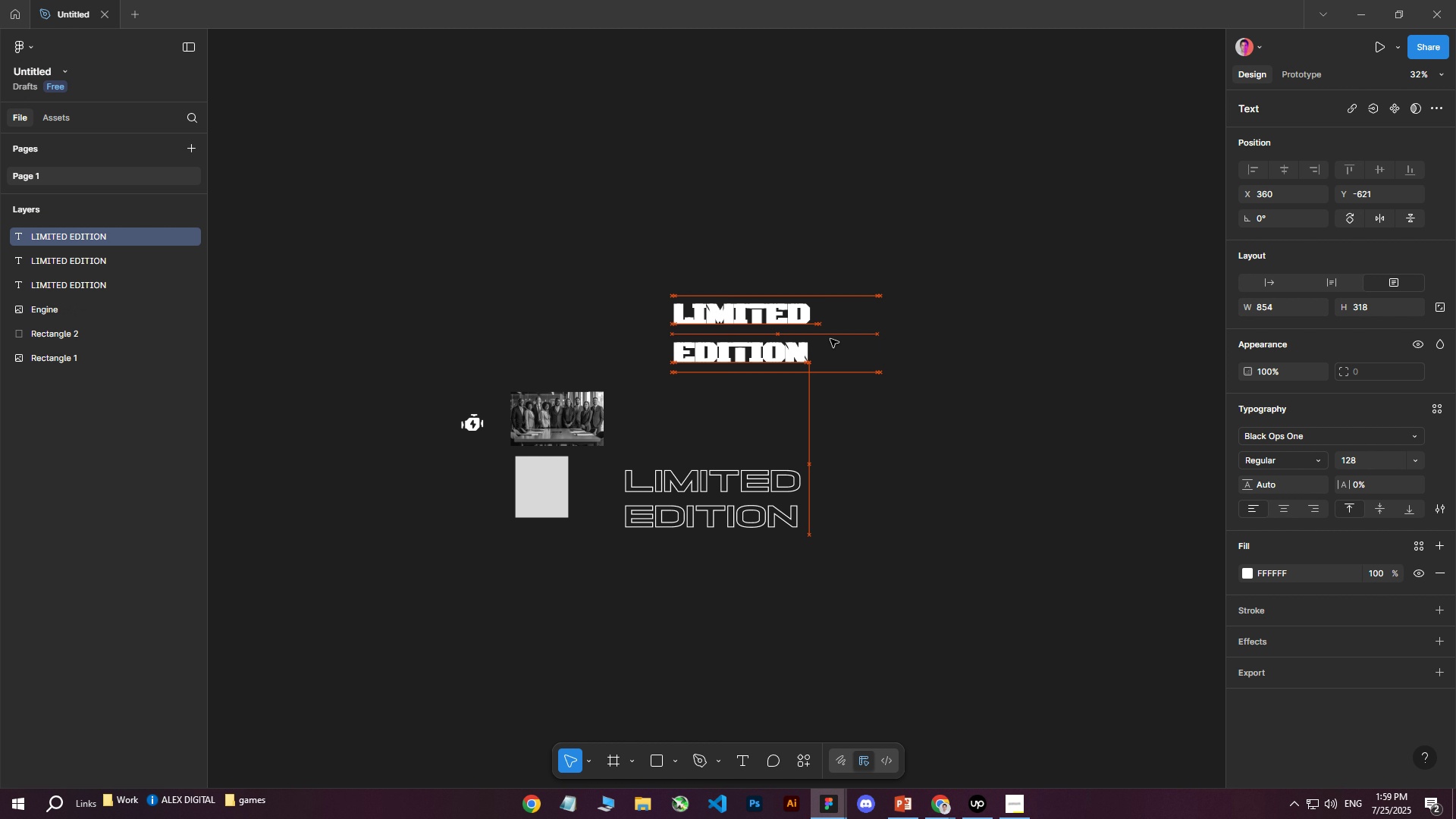 
key(Control+D)
 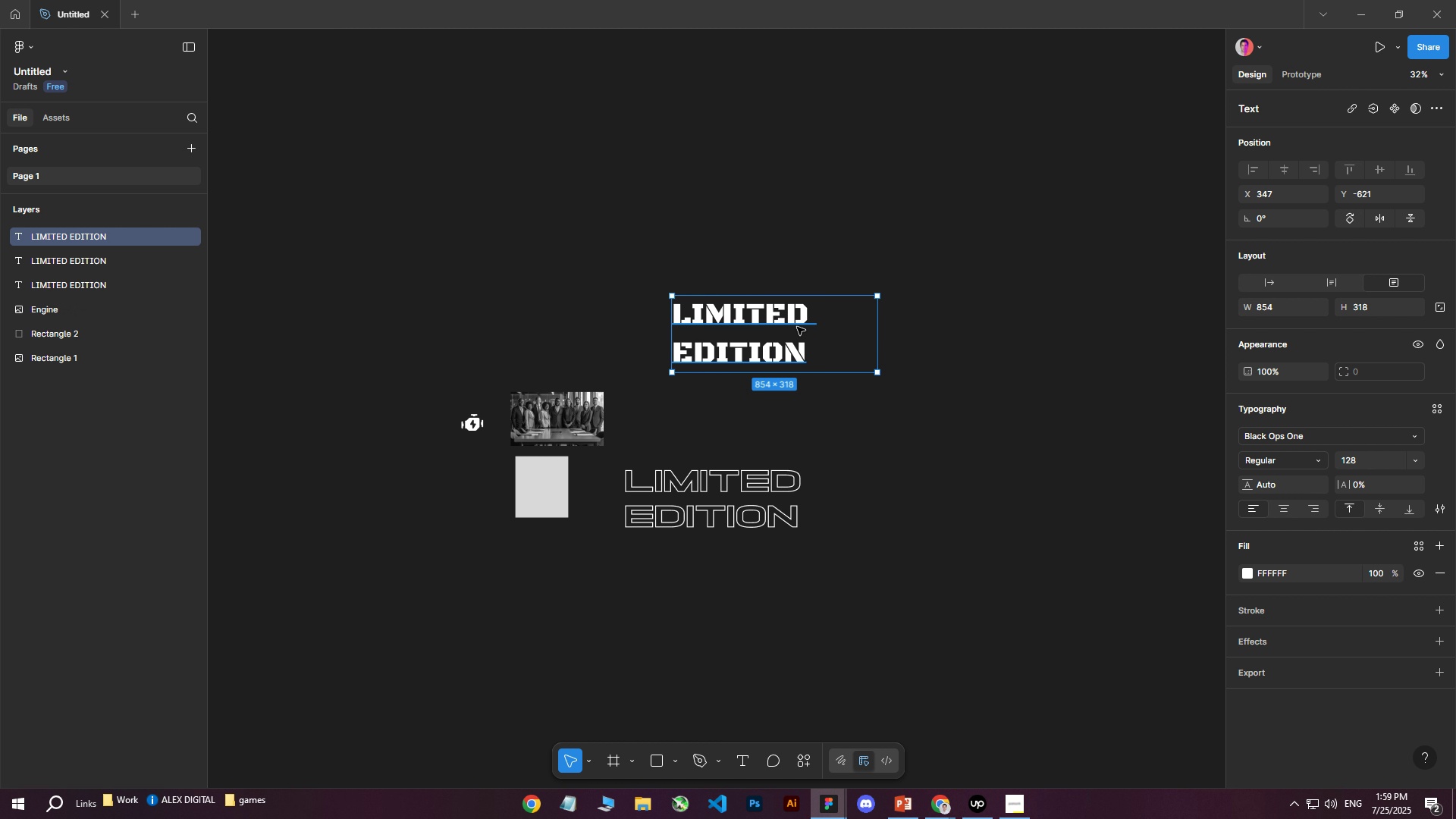 
left_click_drag(start_coordinate=[781, 317], to_coordinate=[986, 403])
 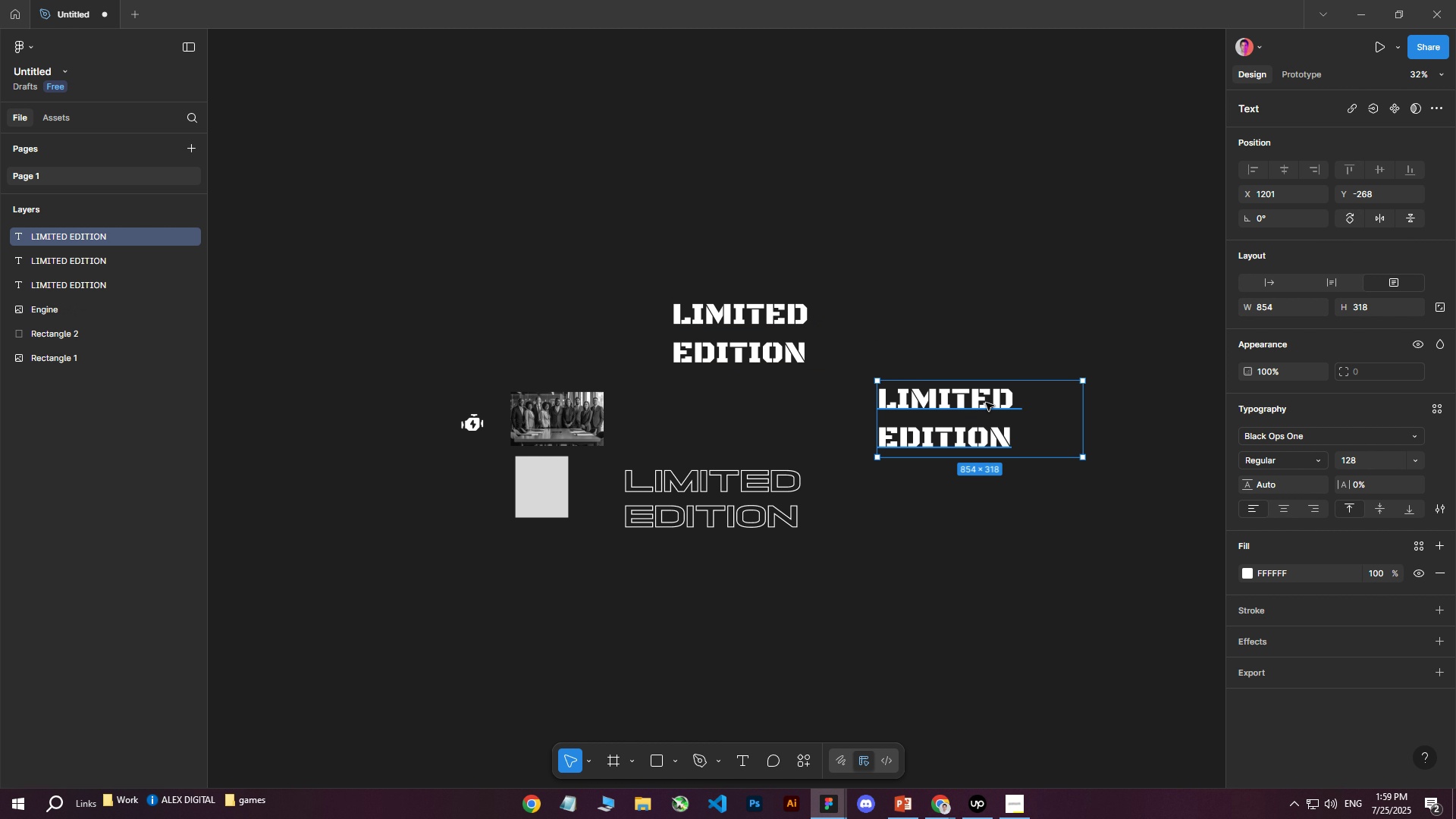 
double_click([986, 403])
 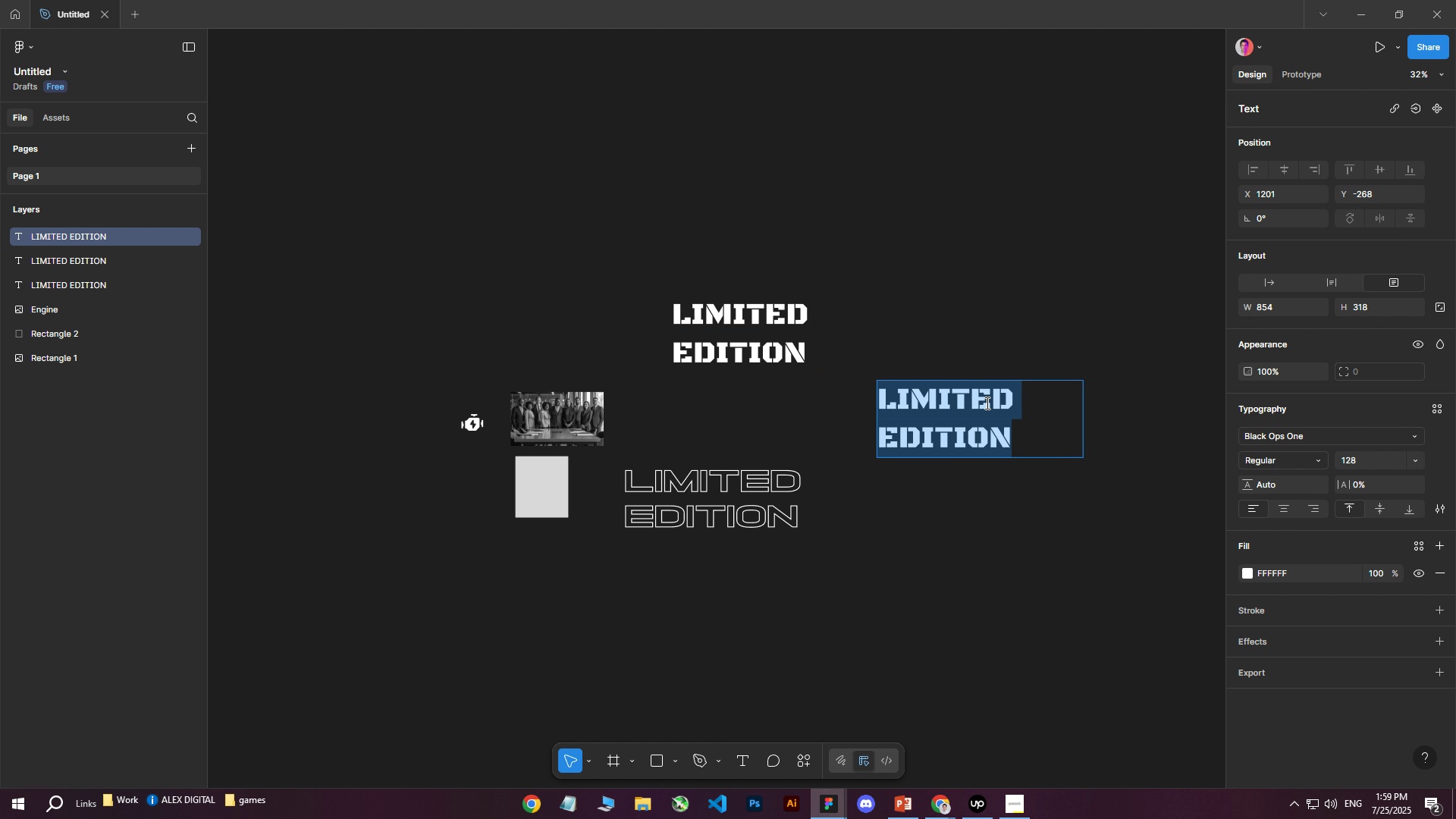 
type(PORSCHE)
 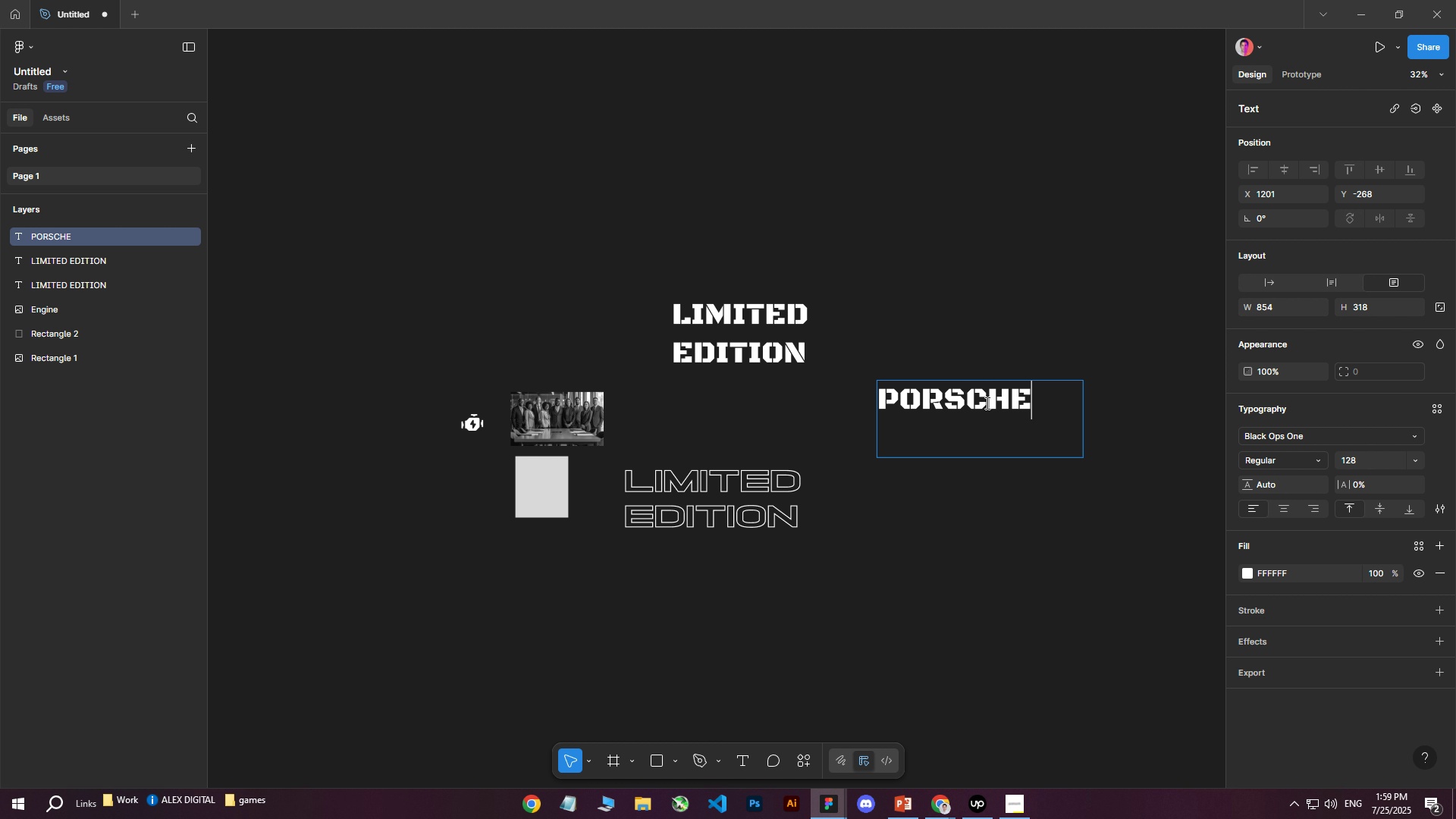 
key(Enter)
 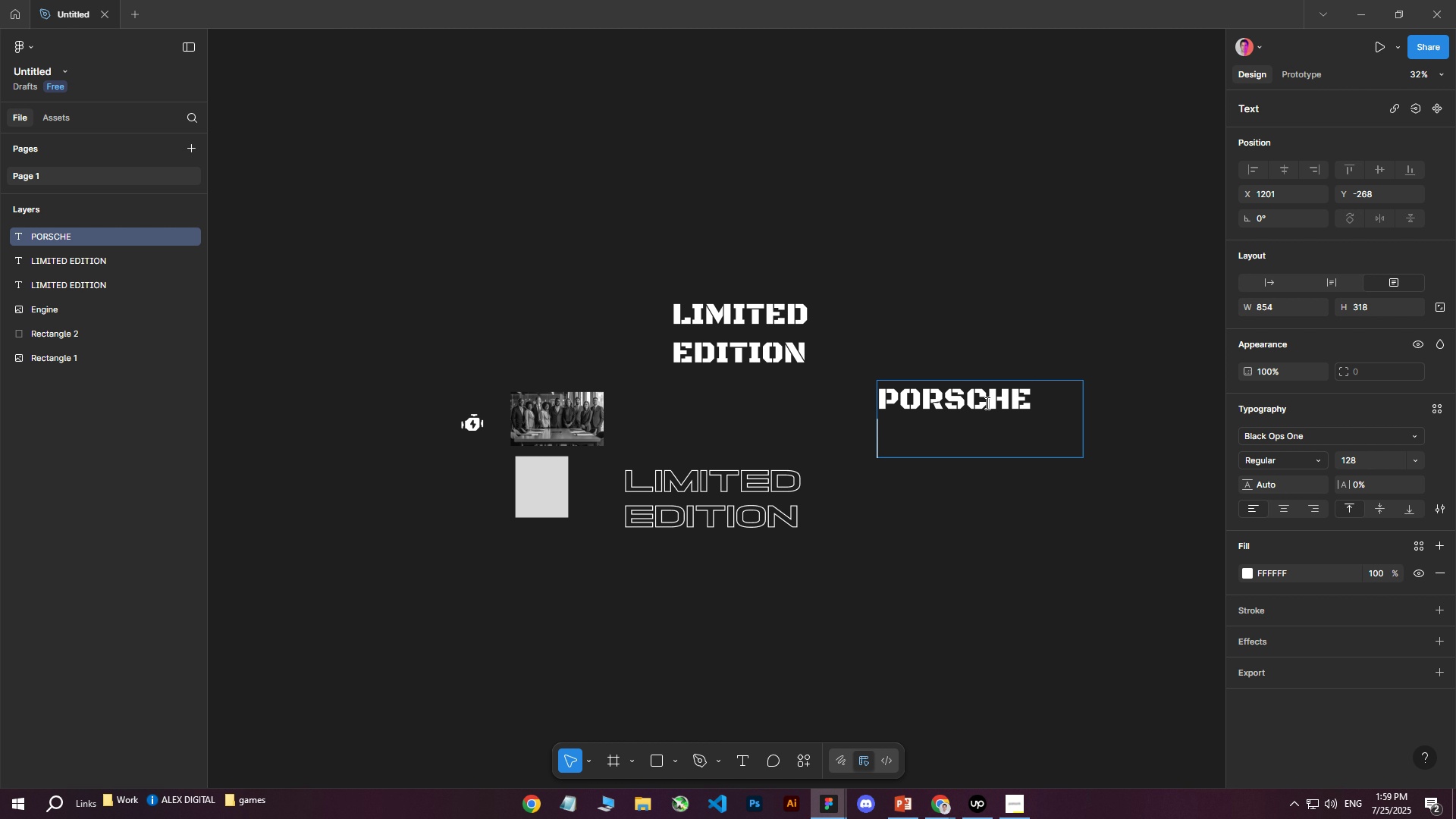 
type(CARRERA)
 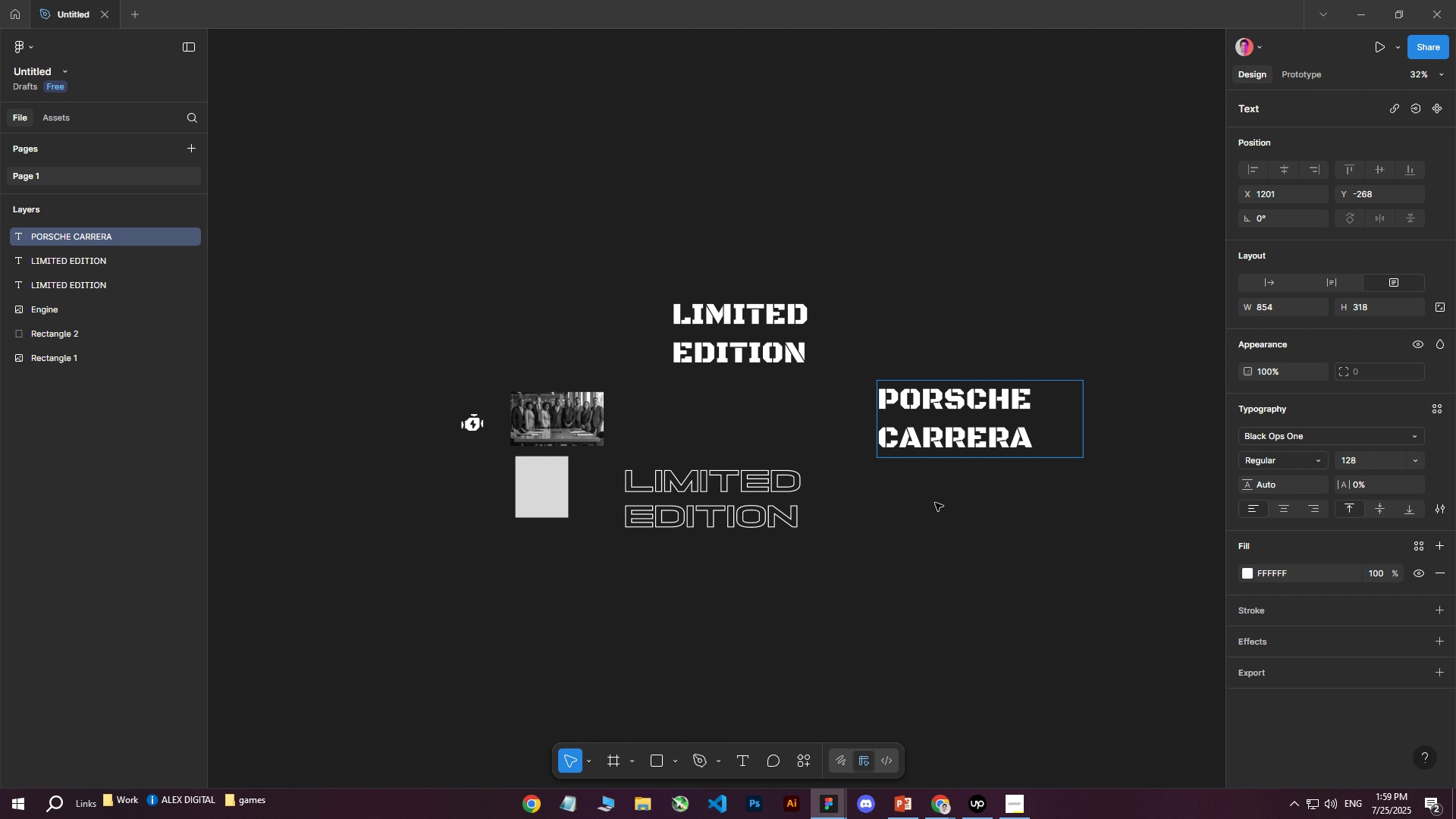 
left_click([945, 525])
 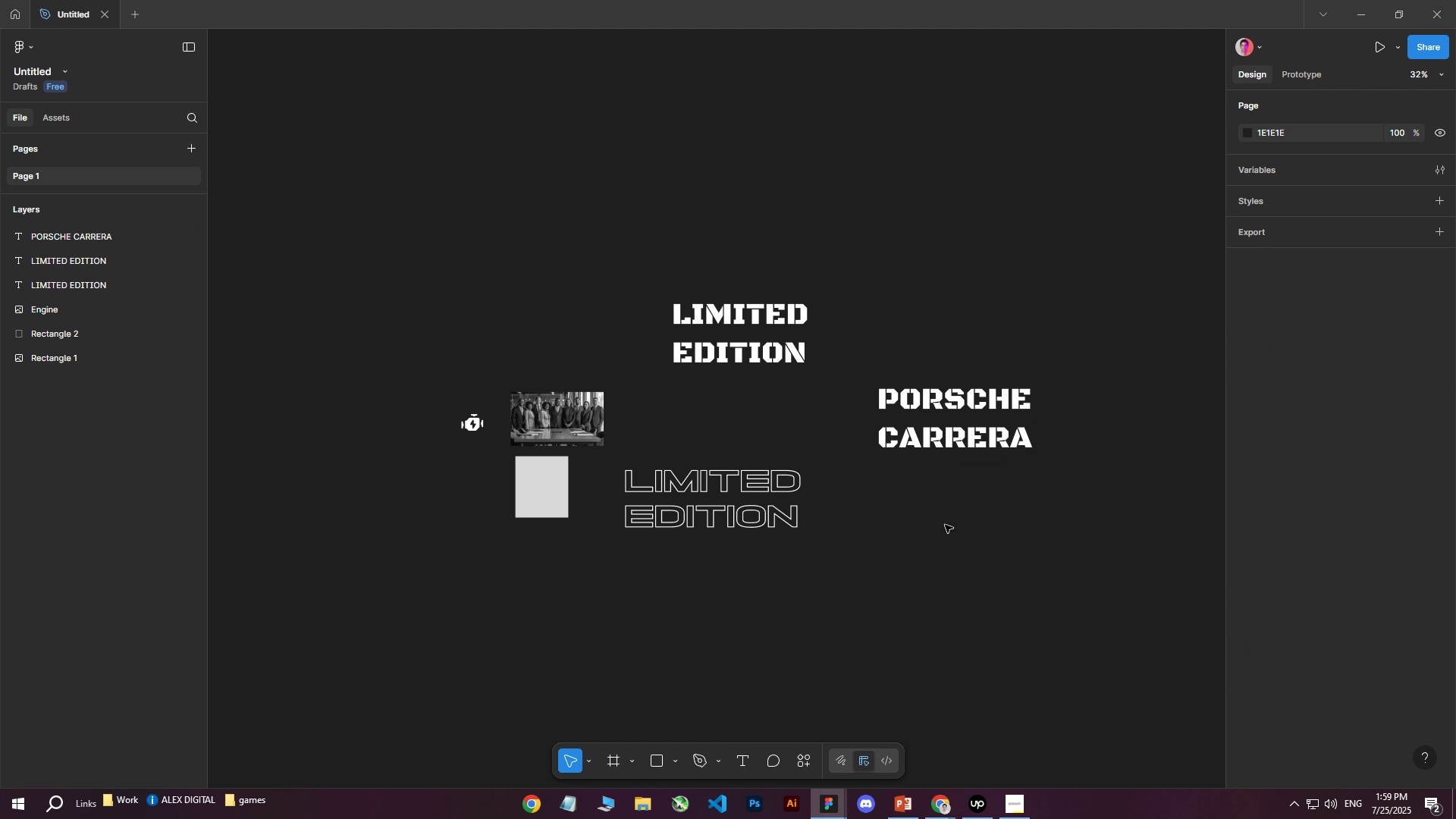 
left_click([945, 525])
 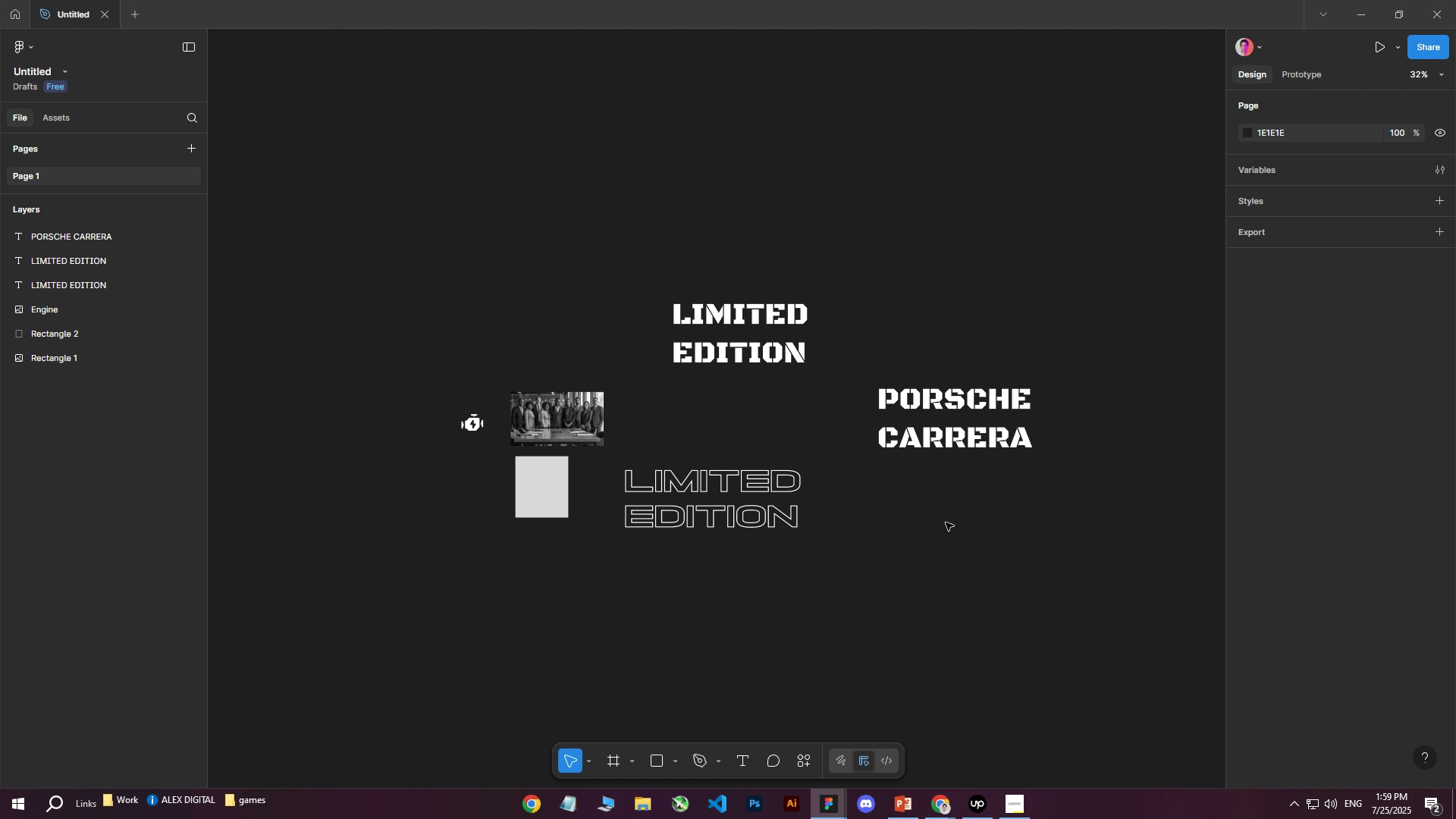 
left_click_drag(start_coordinate=[886, 371], to_coordinate=[1046, 508])
 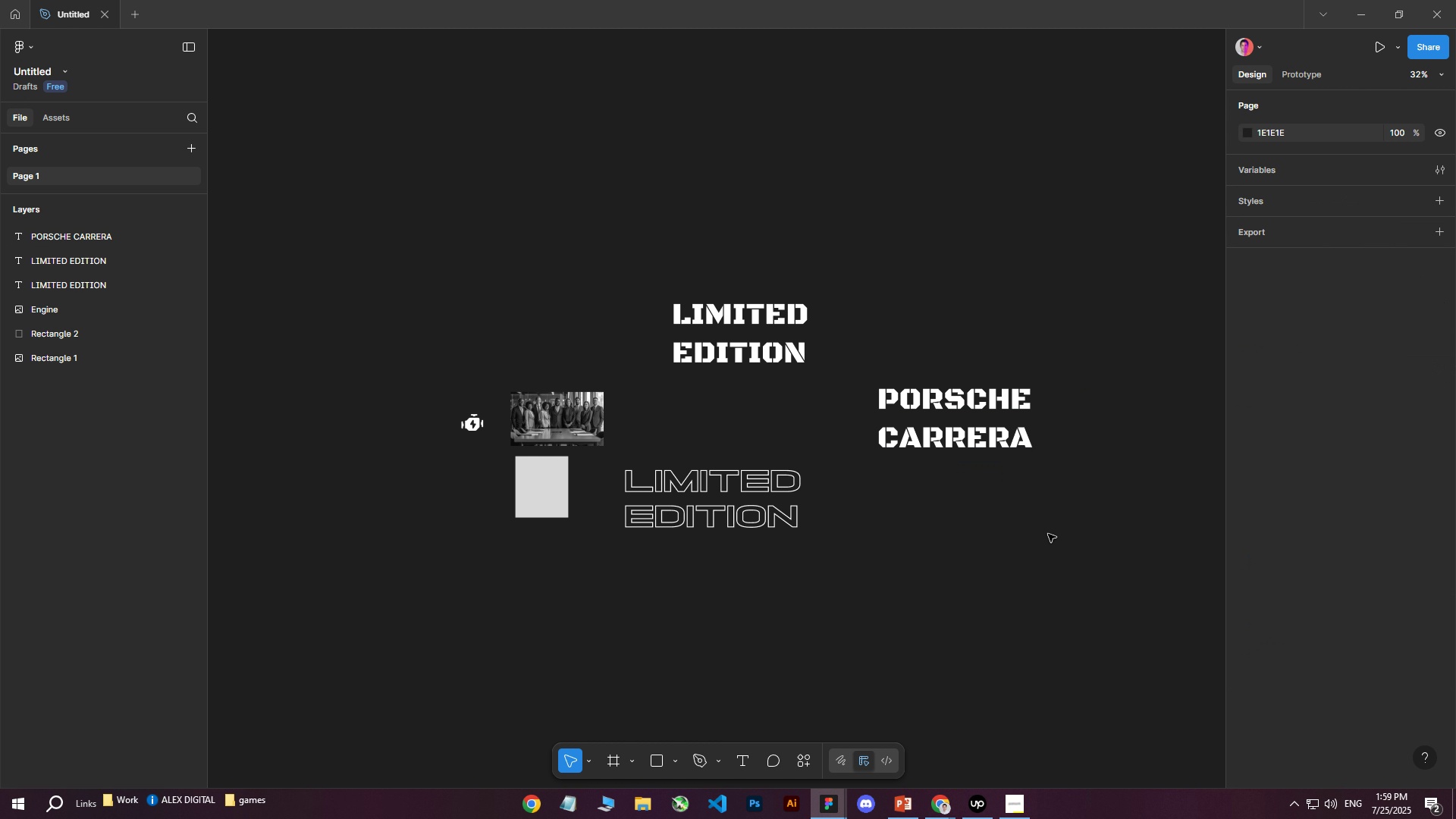 
left_click_drag(start_coordinate=[1082, 553], to_coordinate=[898, 317])
 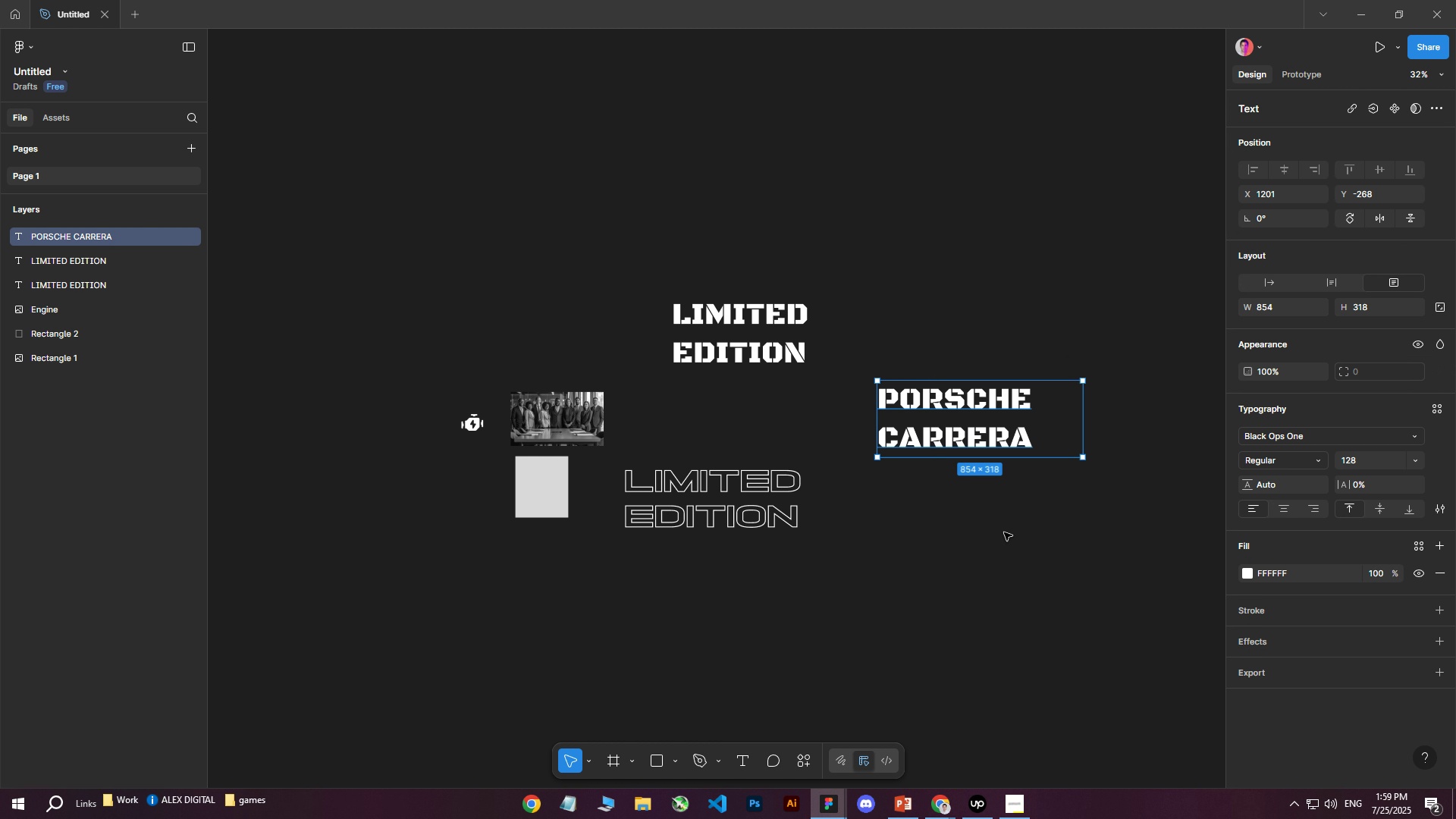 
left_click([1004, 539])
 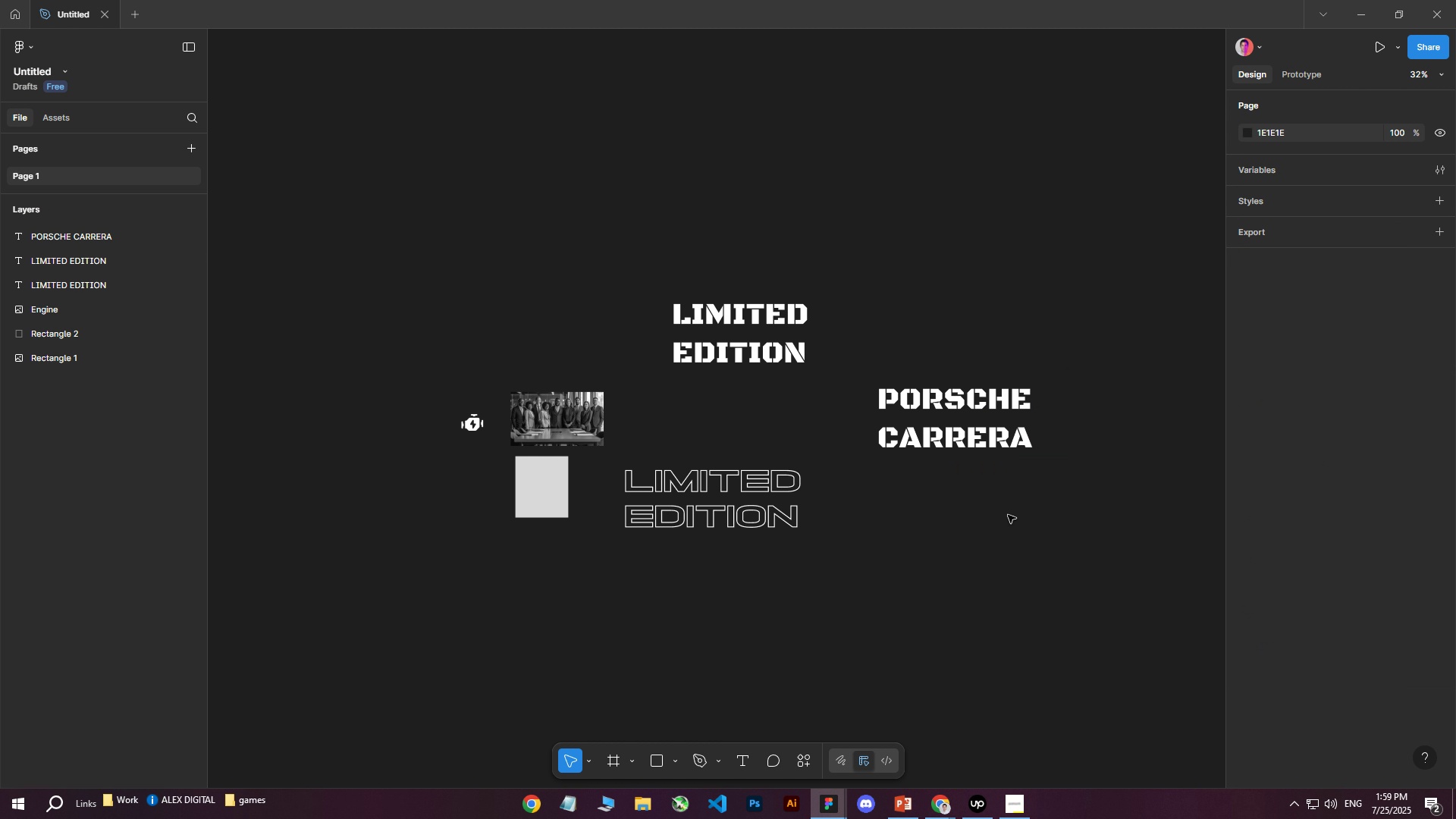 
left_click([934, 412])
 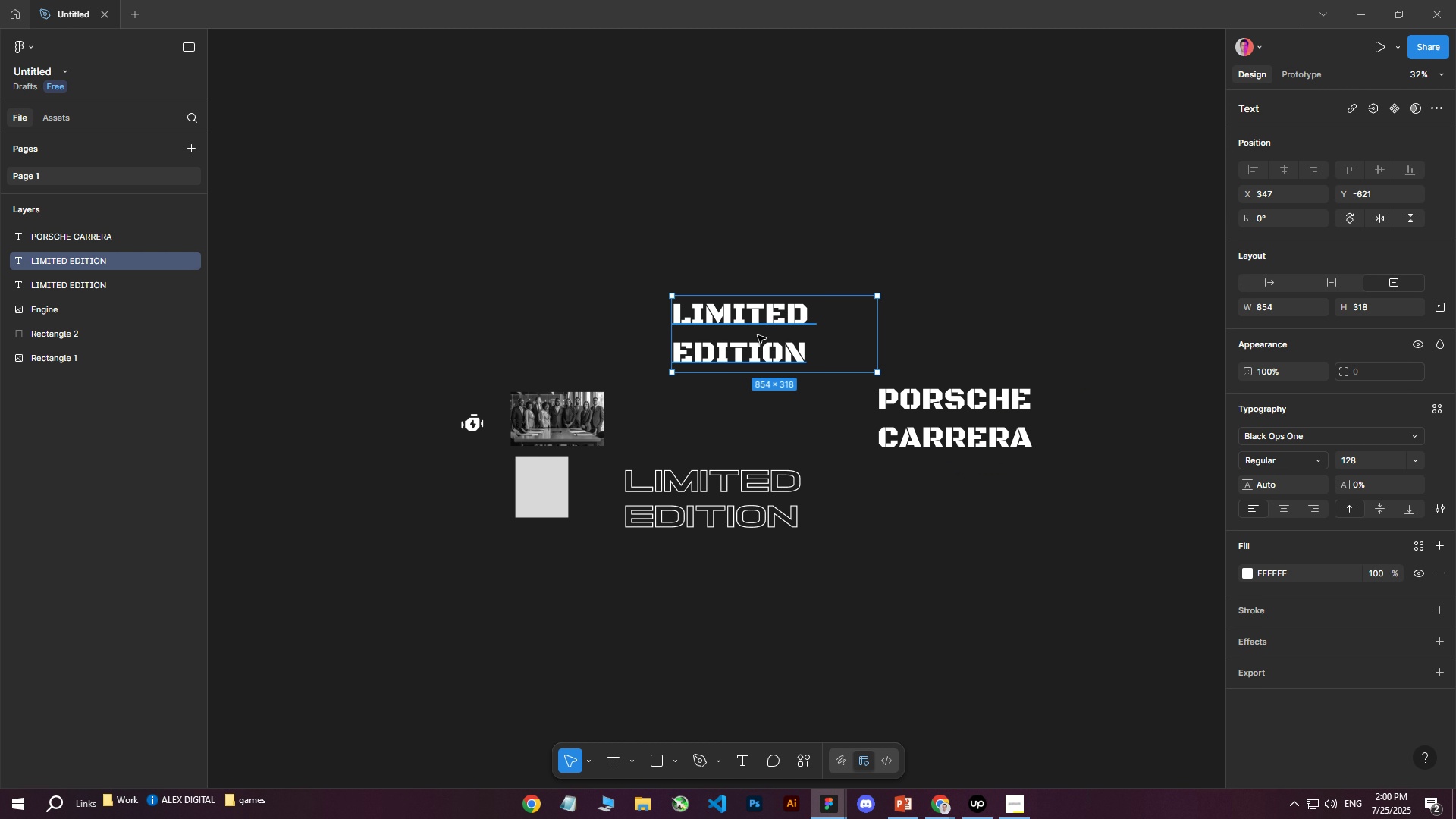 
double_click([938, 405])
 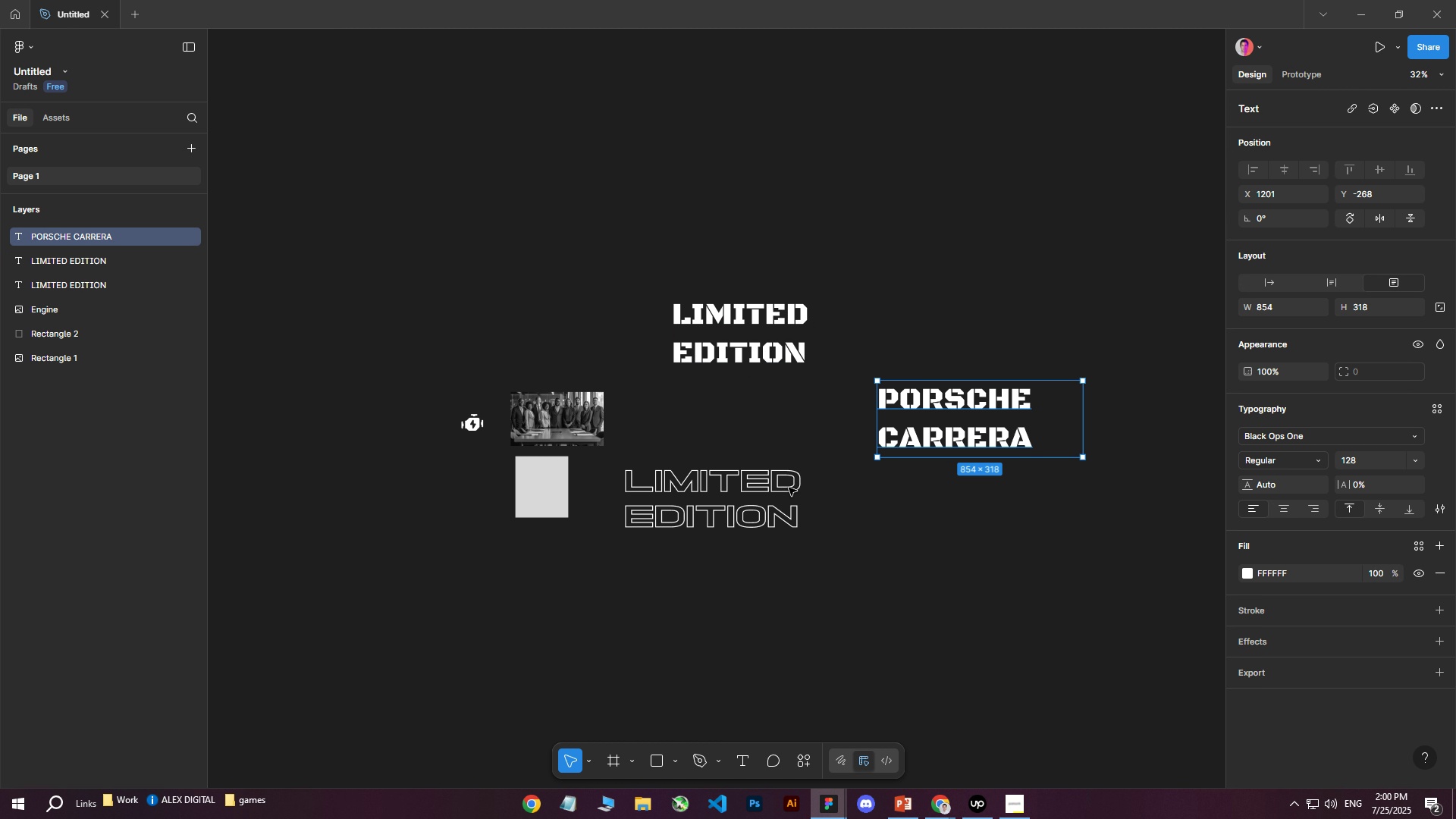 
left_click([729, 492])
 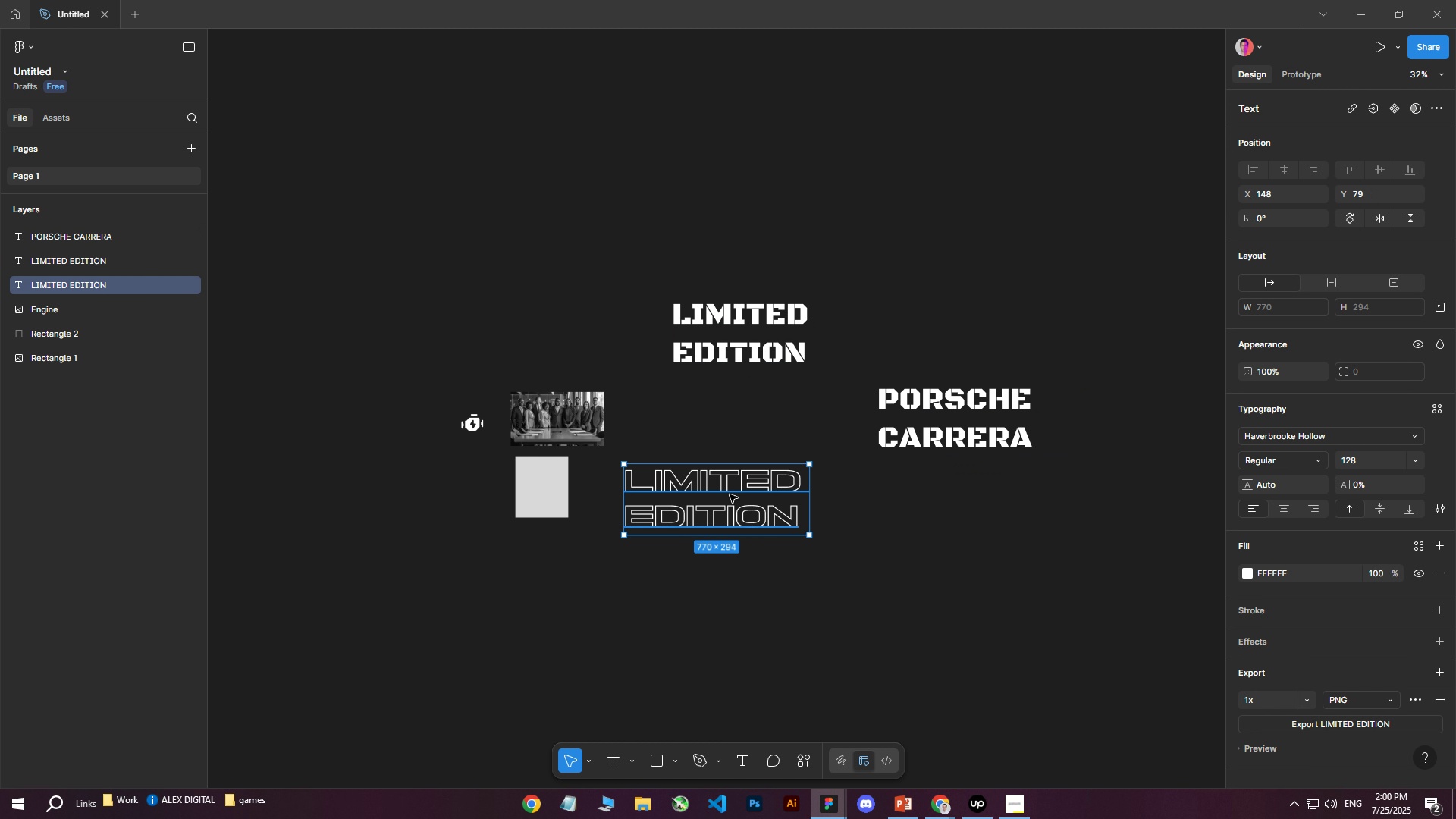 
key(Control+ControlLeft)
 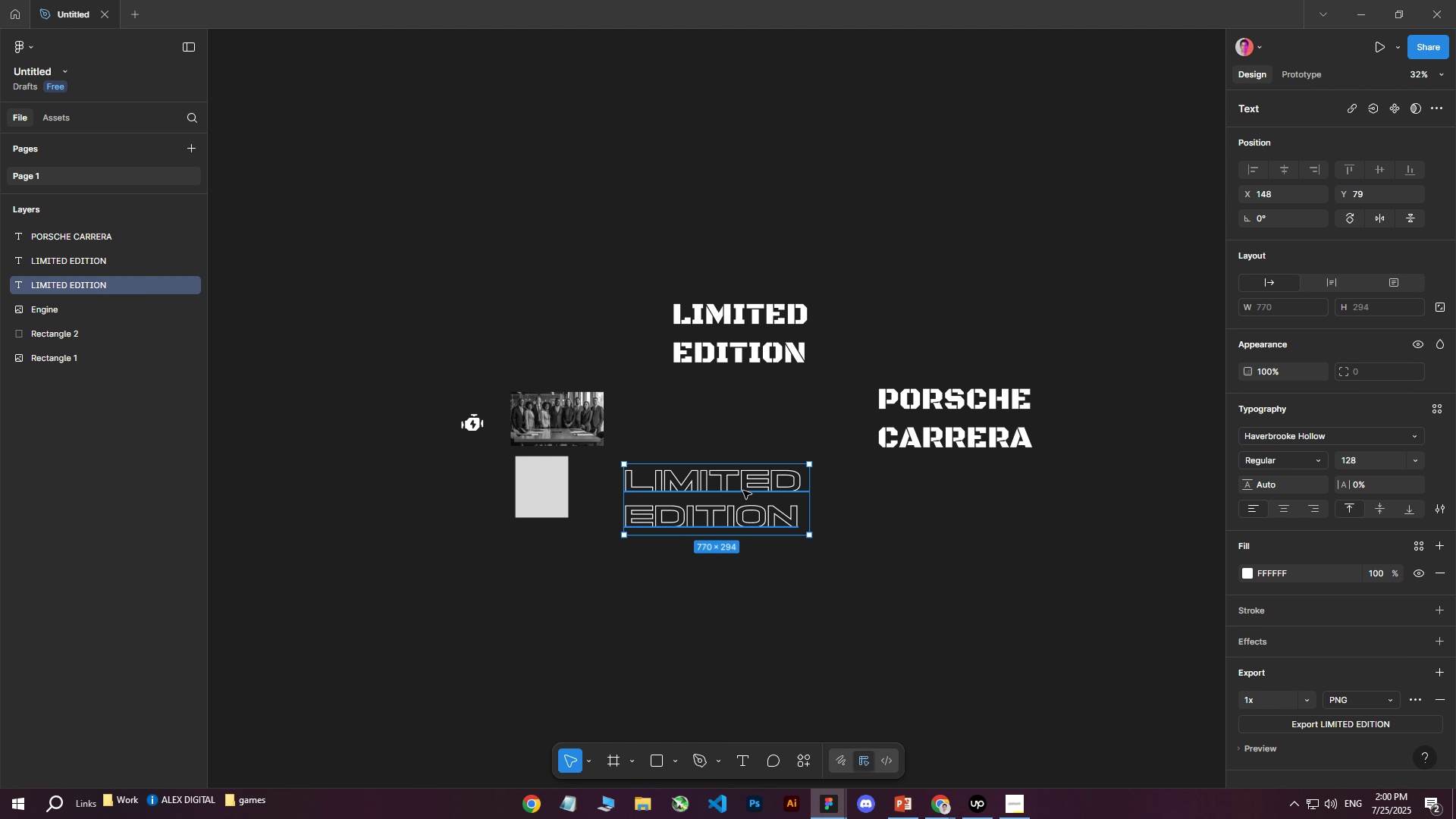 
key(Control+D)
 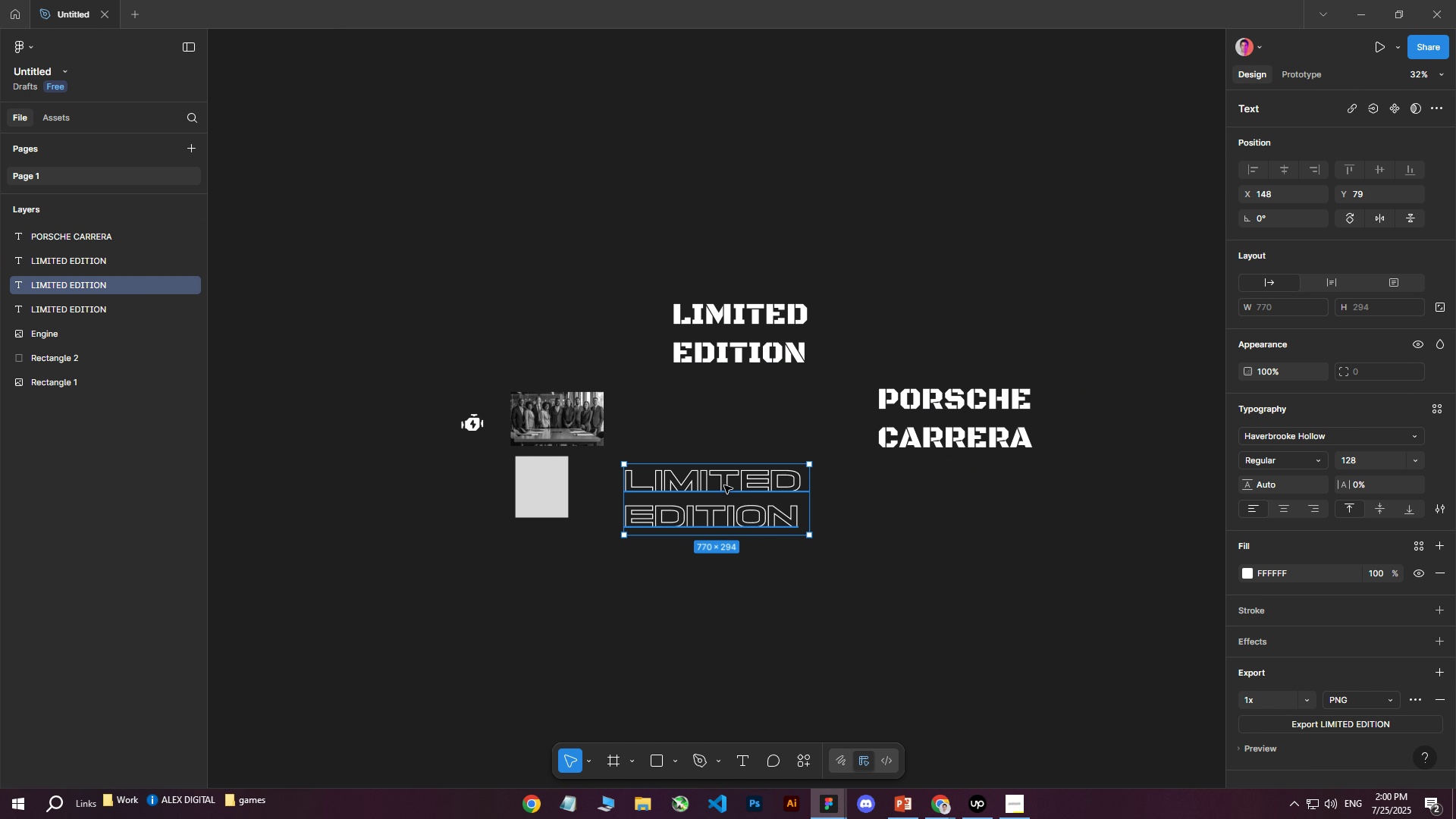 
left_click_drag(start_coordinate=[724, 485], to_coordinate=[751, 578])
 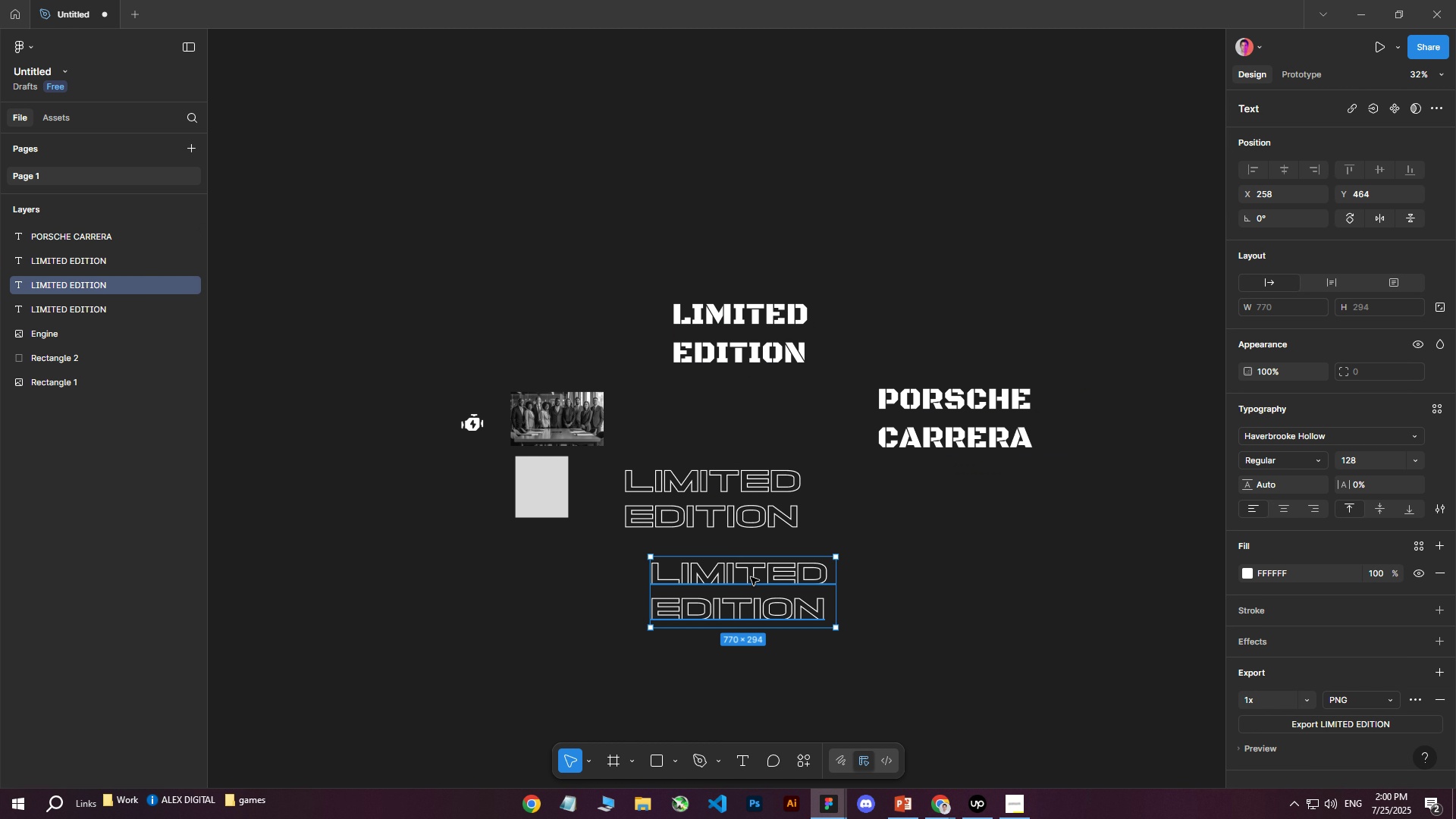 
double_click([751, 577])
 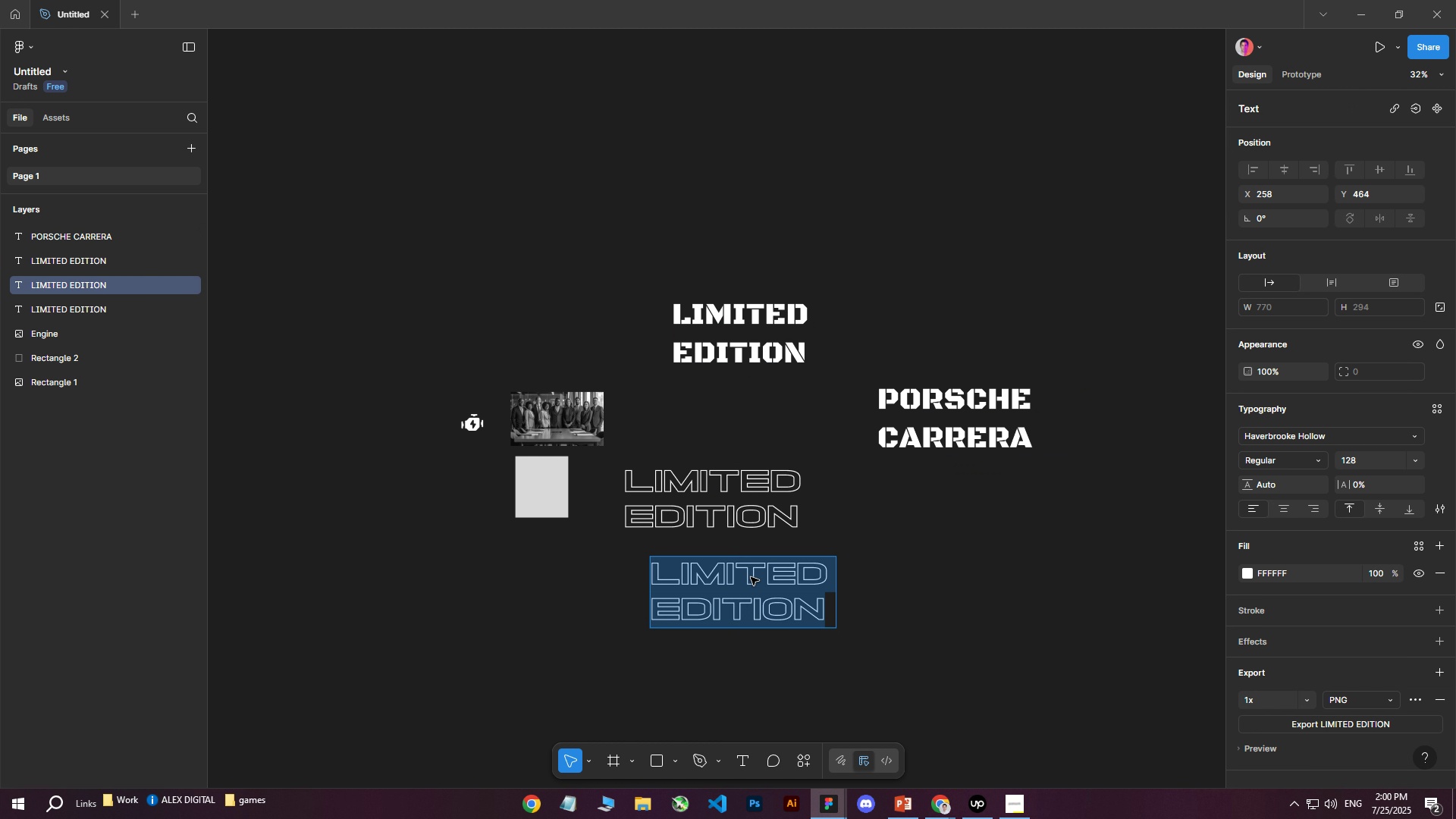 
triple_click([751, 577])
 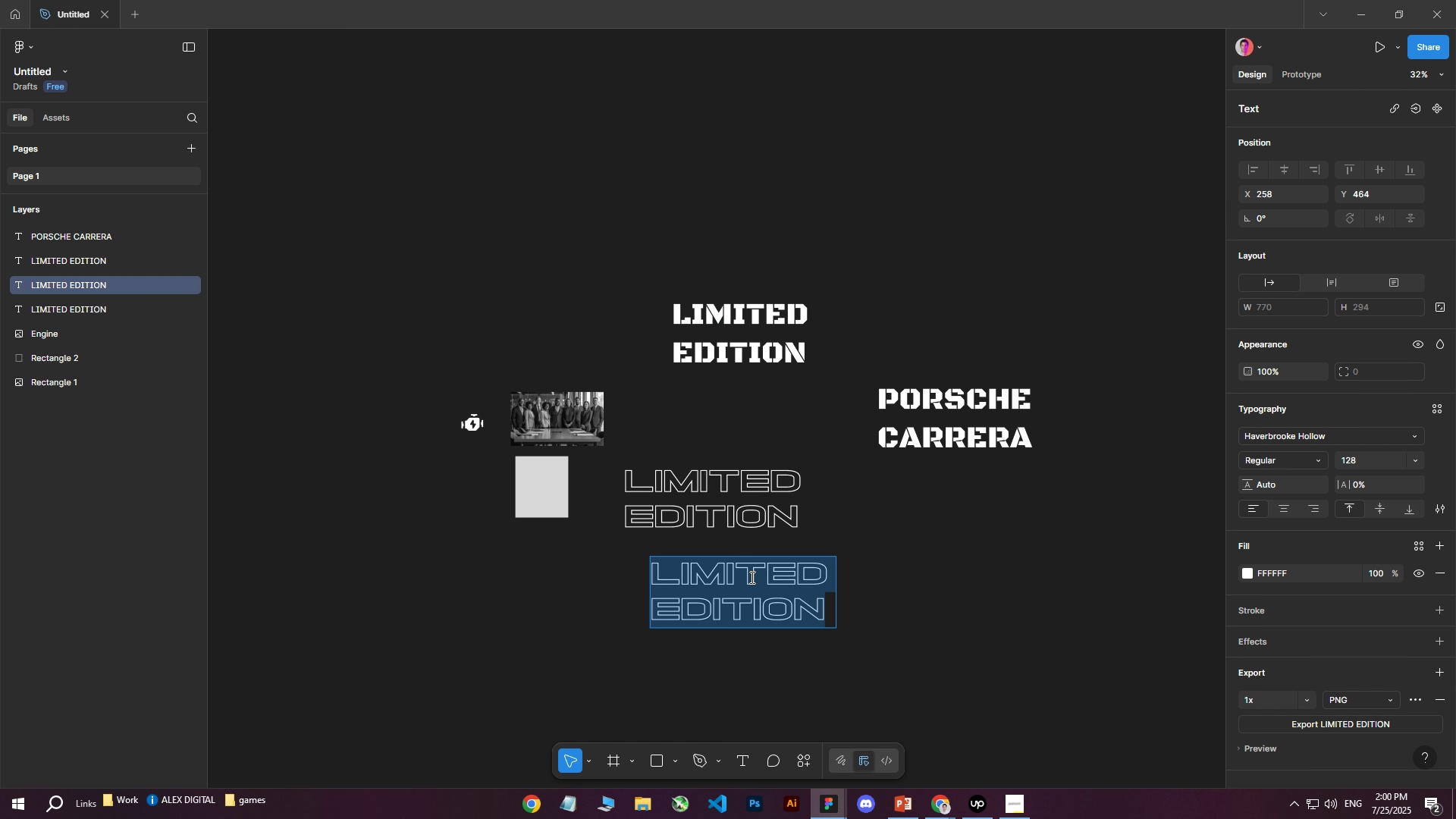 
type(PORSCHE )
key(Backspace)
 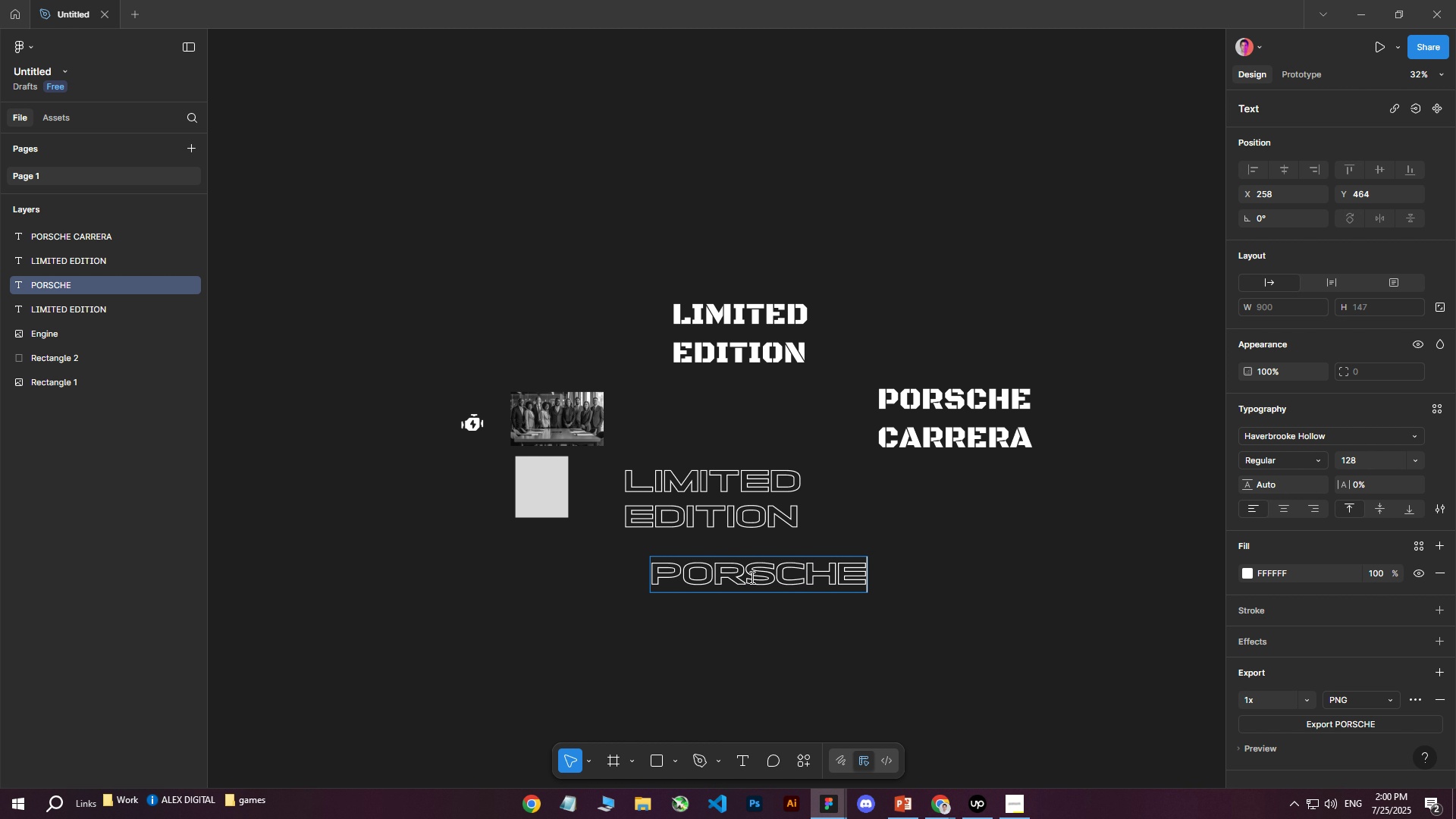 
key(Enter)
 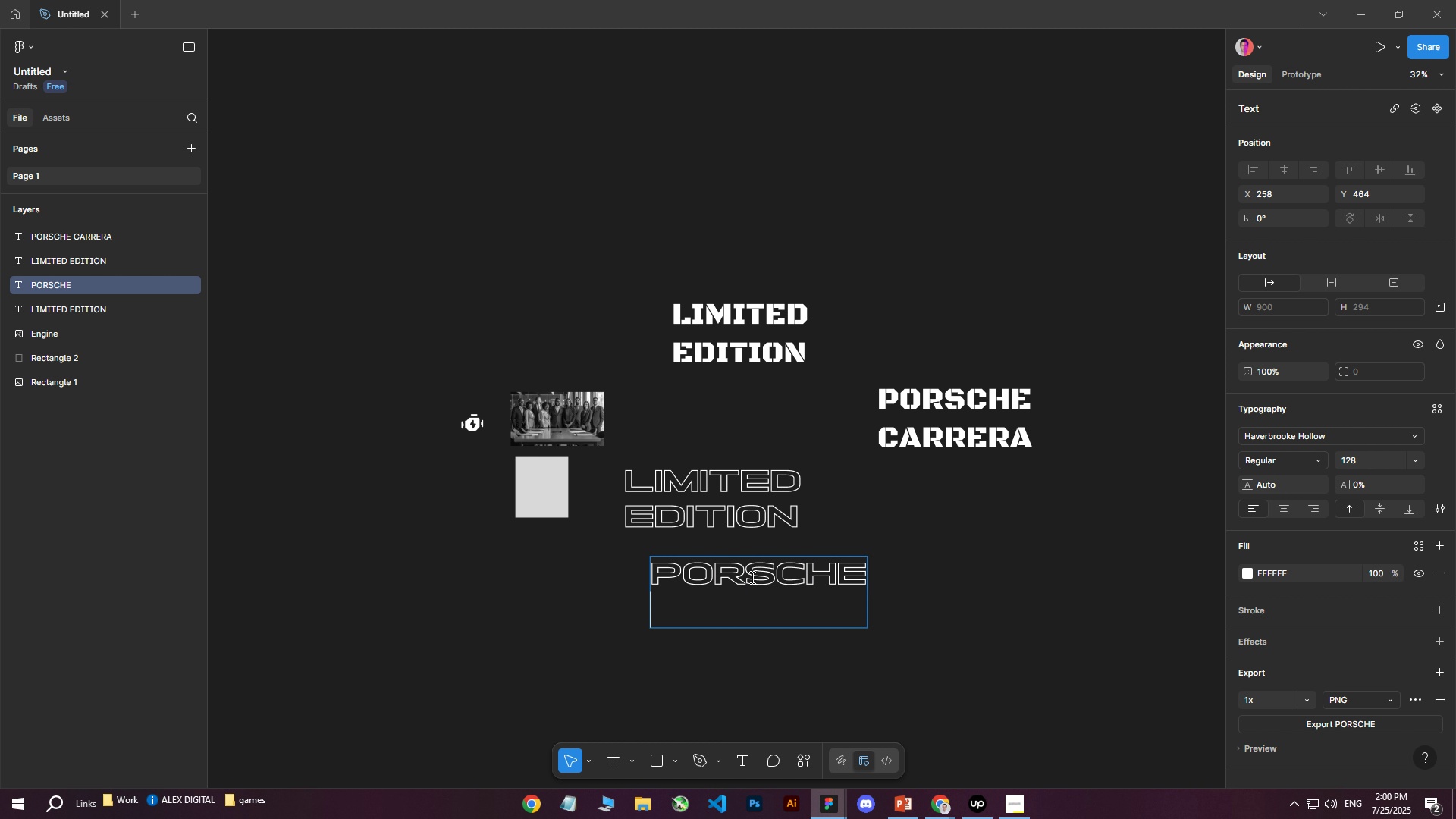 
type(CARERA)
 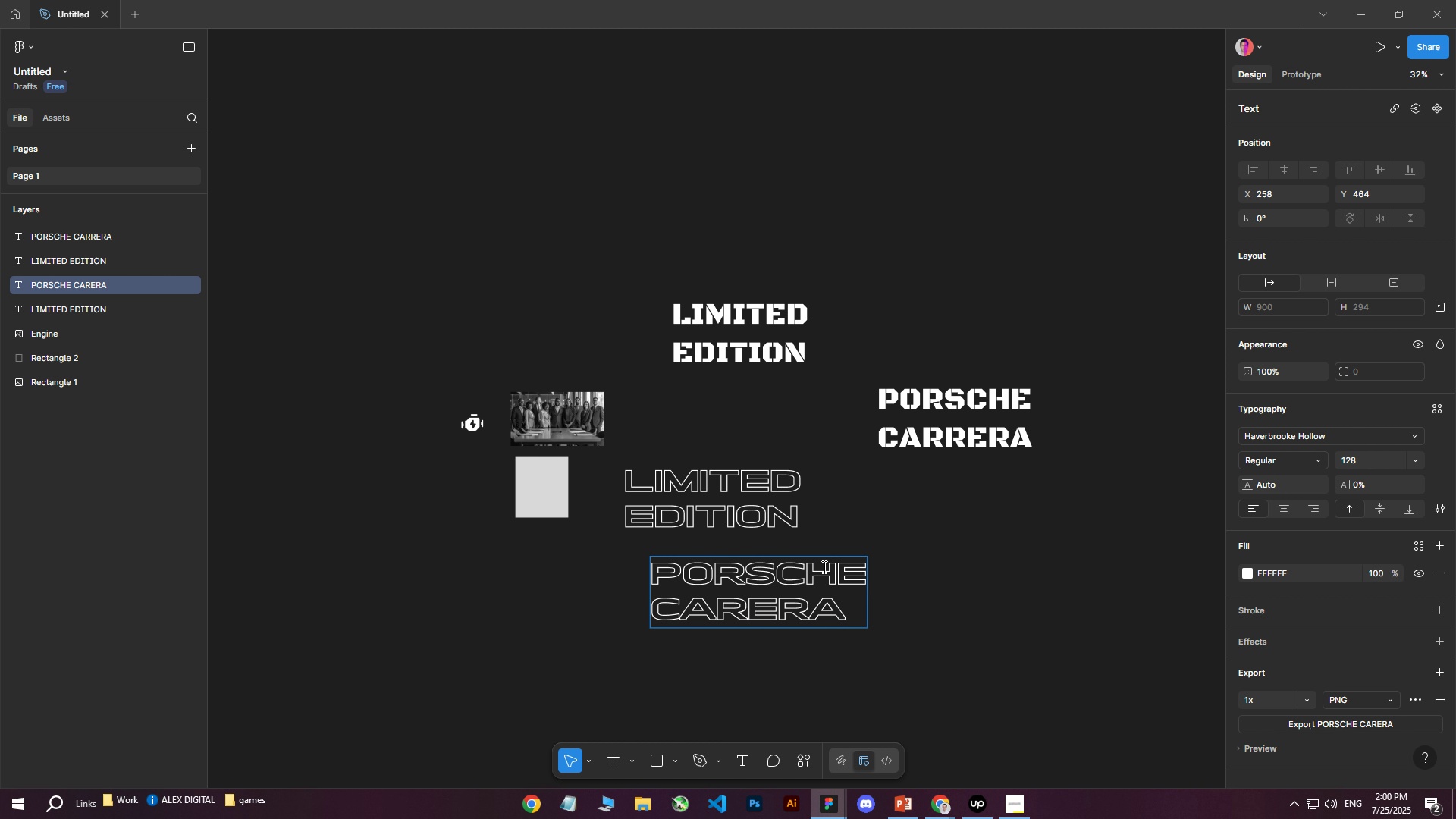 
left_click([1009, 617])
 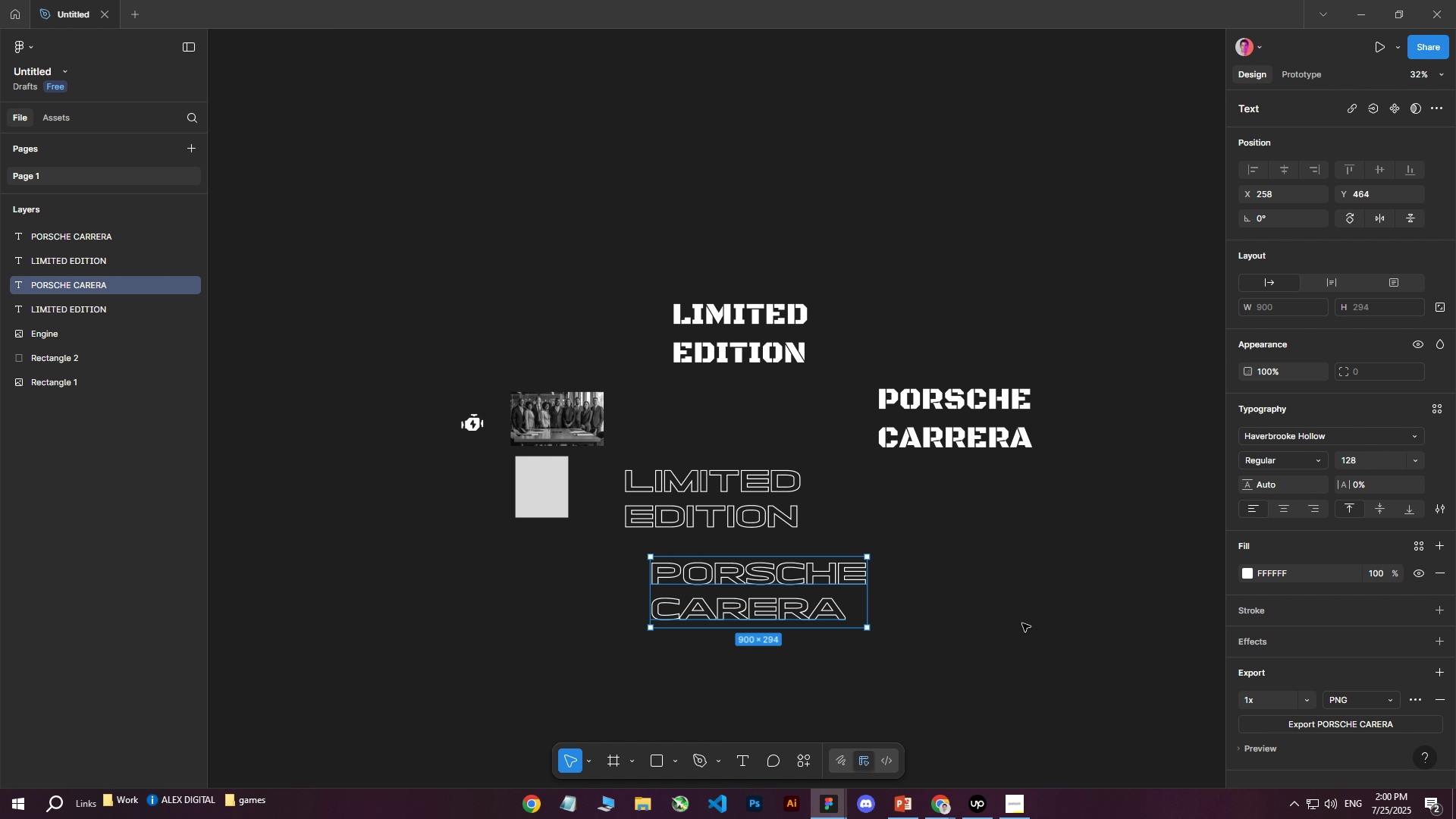 
left_click_drag(start_coordinate=[1026, 629], to_coordinate=[814, 595])
 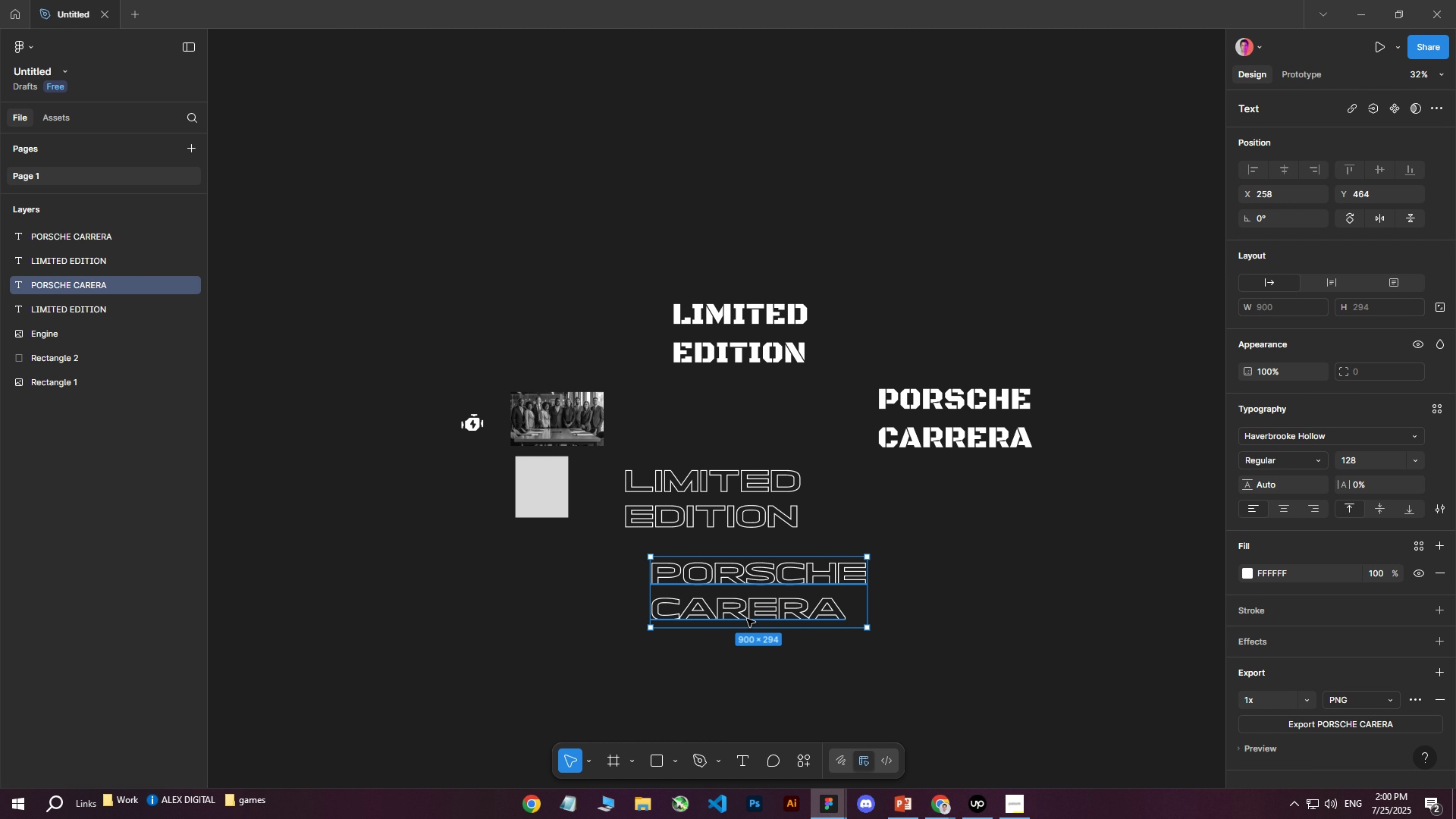 
double_click([747, 617])
 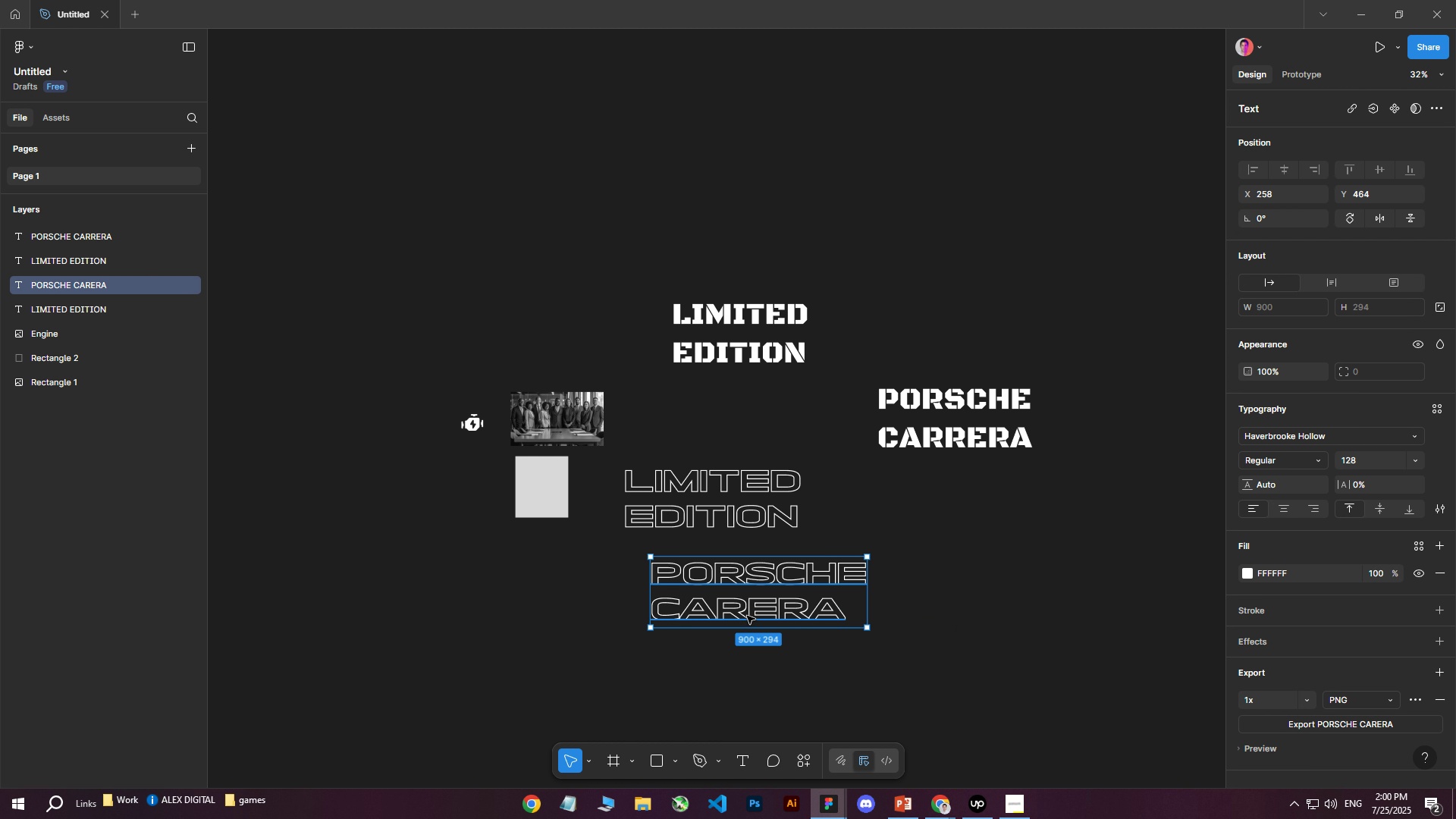 
triple_click([747, 616])
 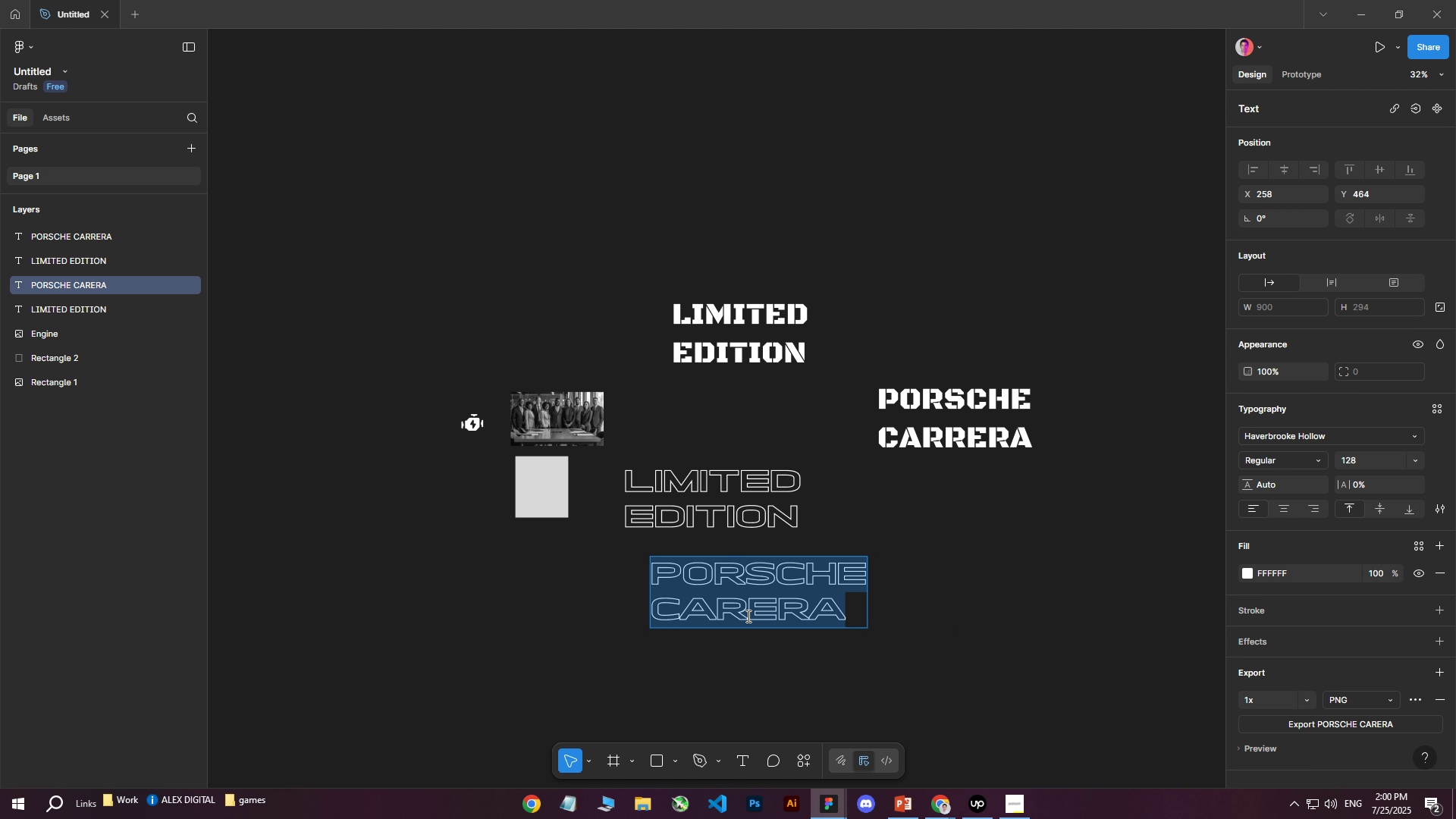 
triple_click([747, 616])
 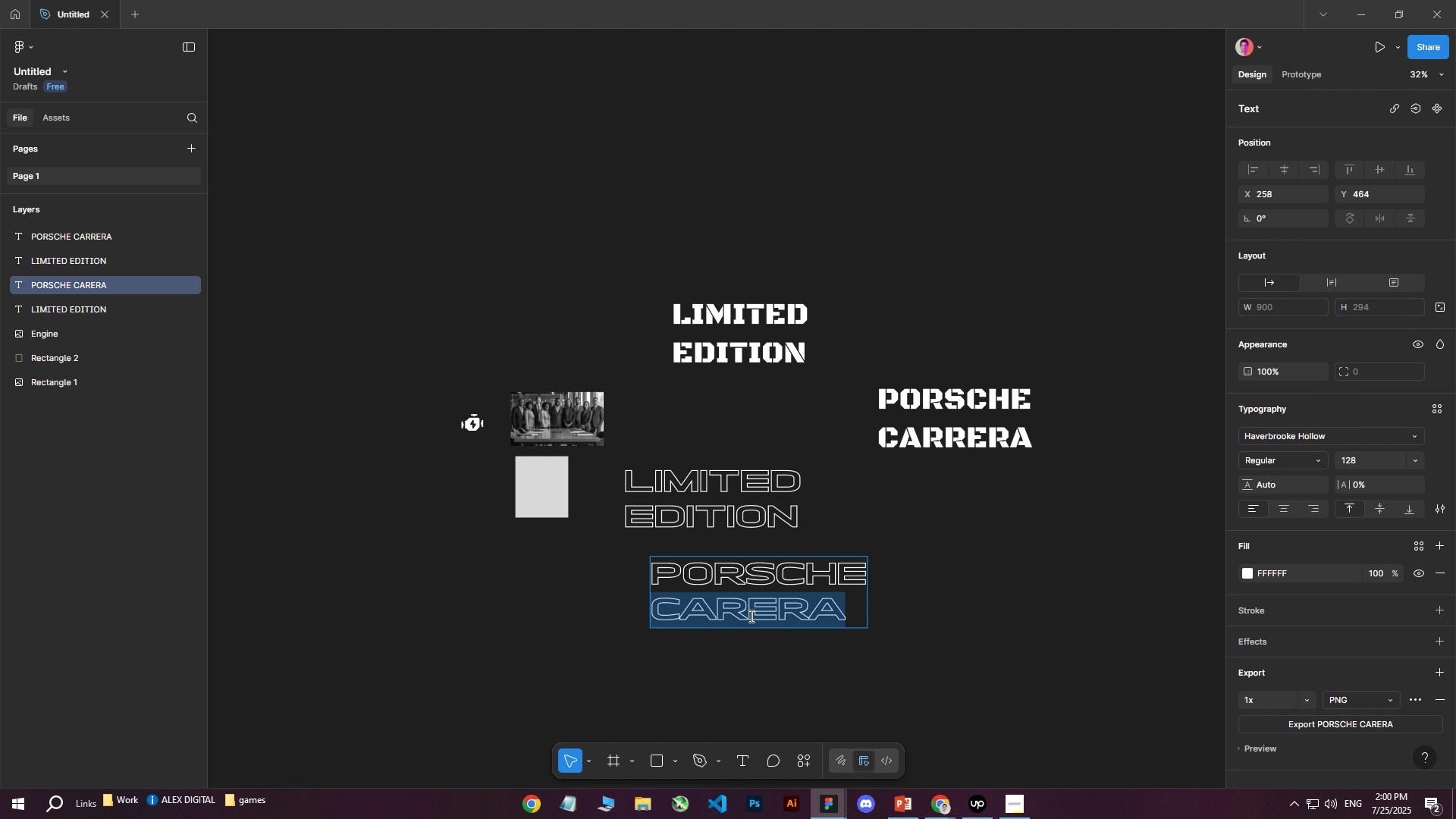 
triple_click([750, 616])
 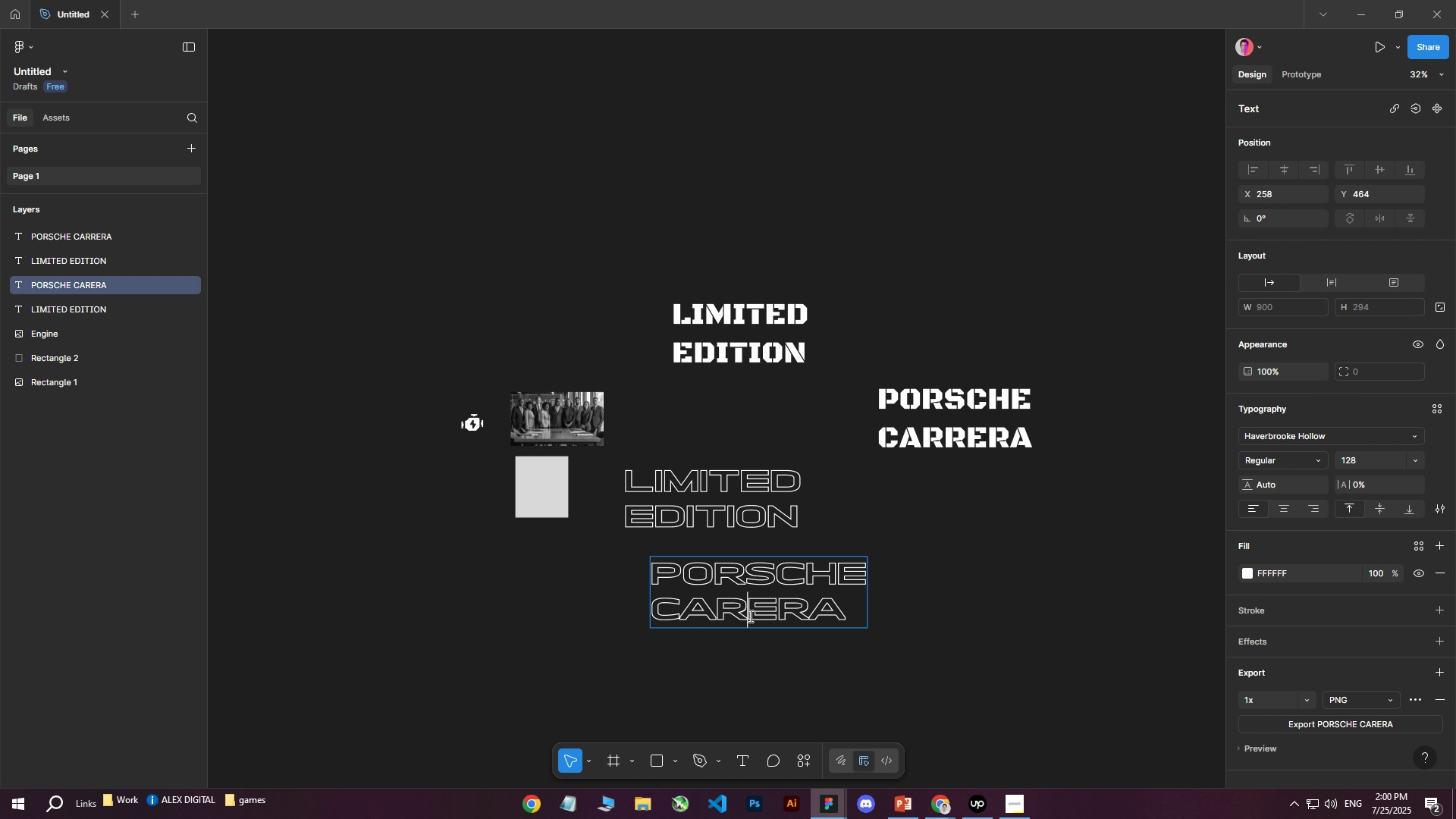 
key(R)
 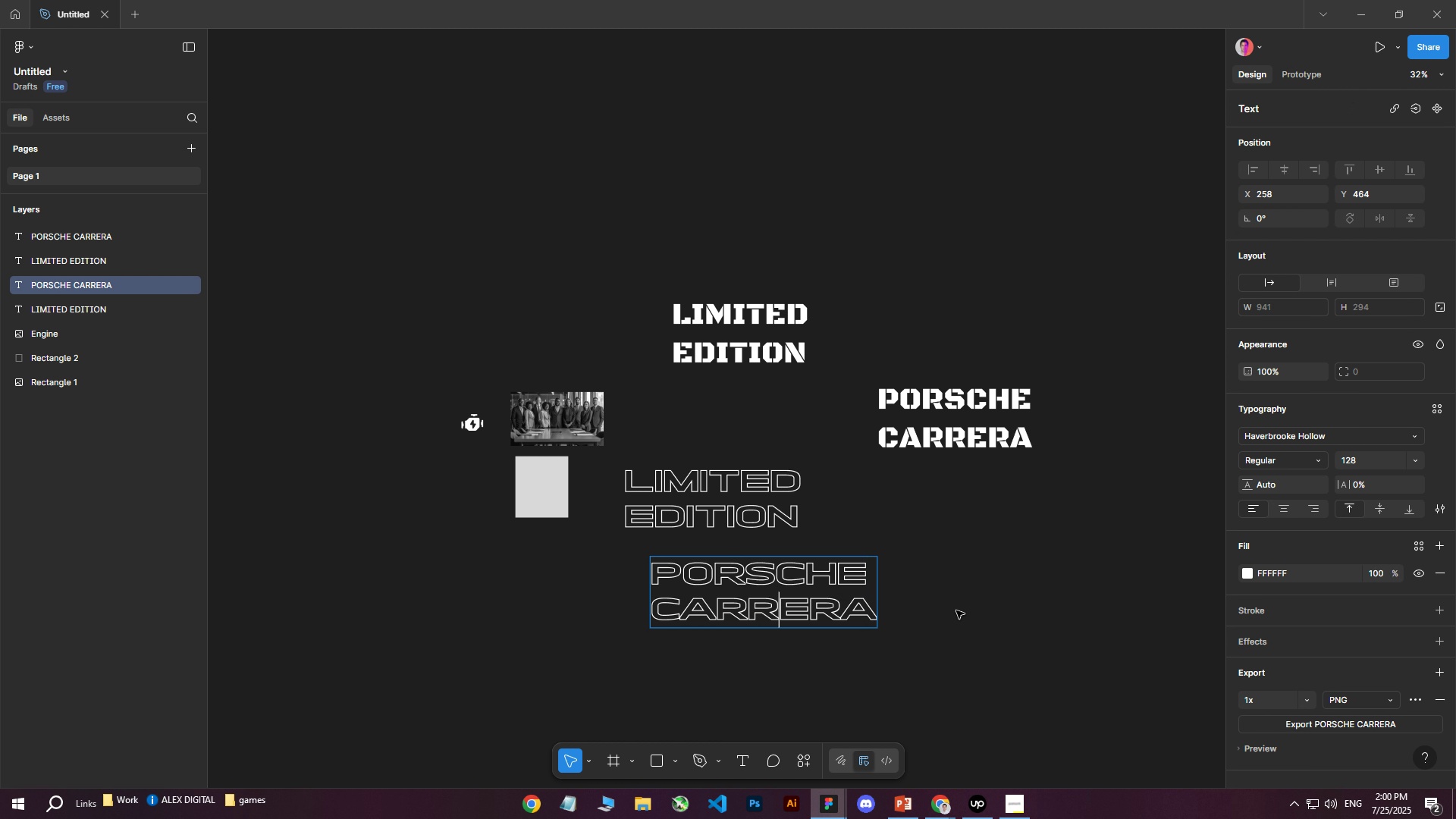 
left_click([958, 609])
 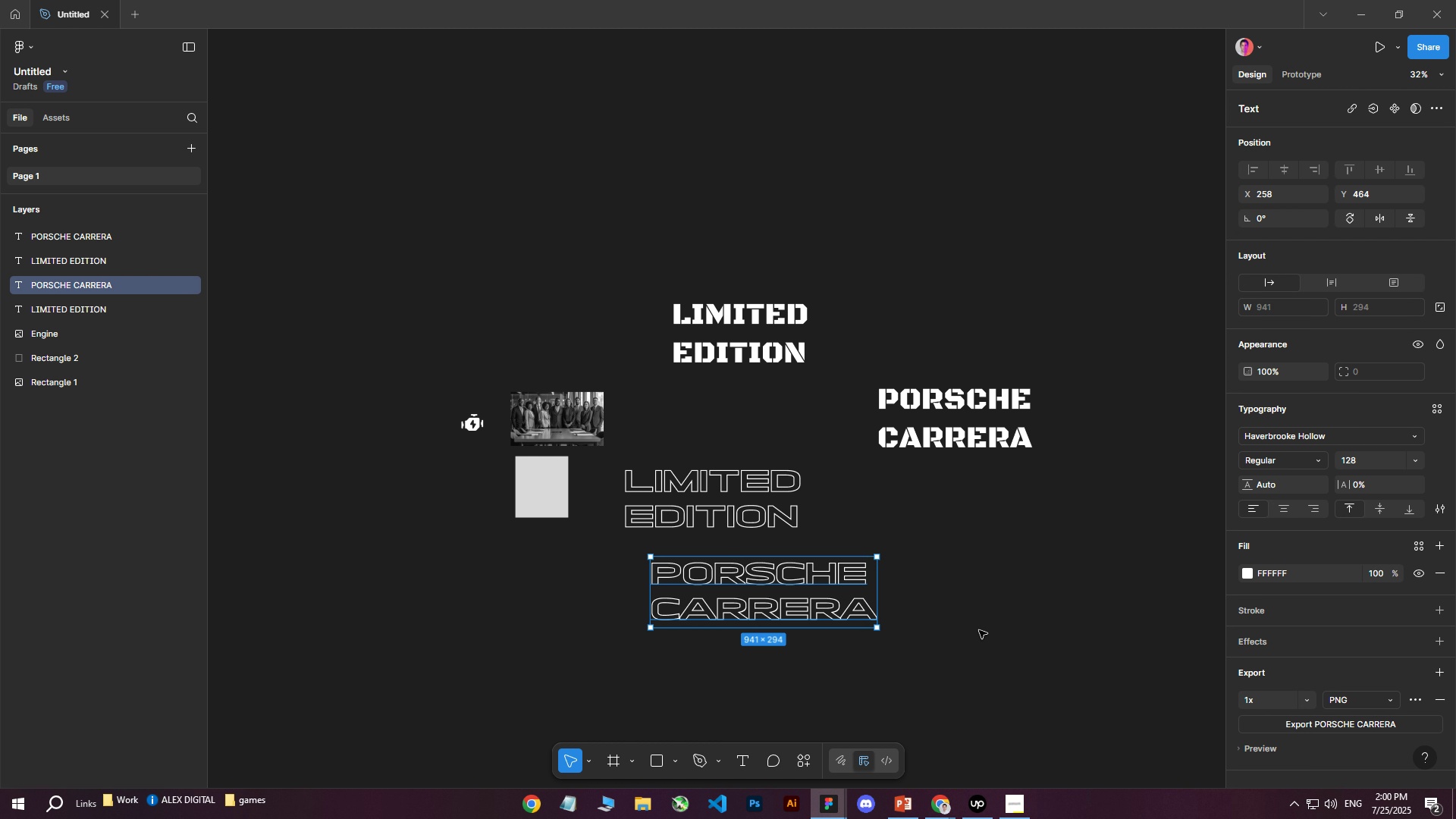 
left_click_drag(start_coordinate=[1009, 691], to_coordinate=[633, 582])
 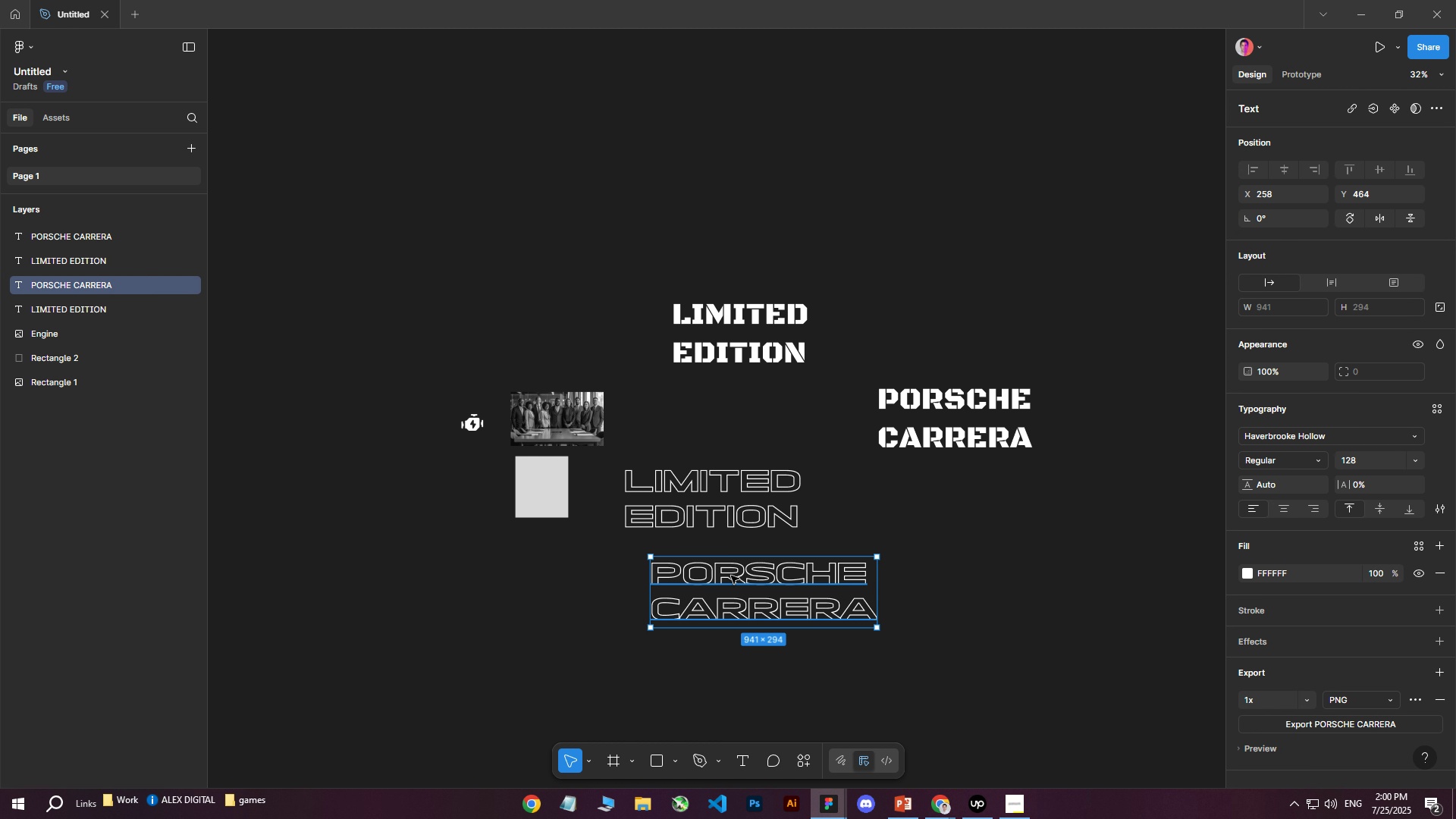 
right_click([731, 576])
 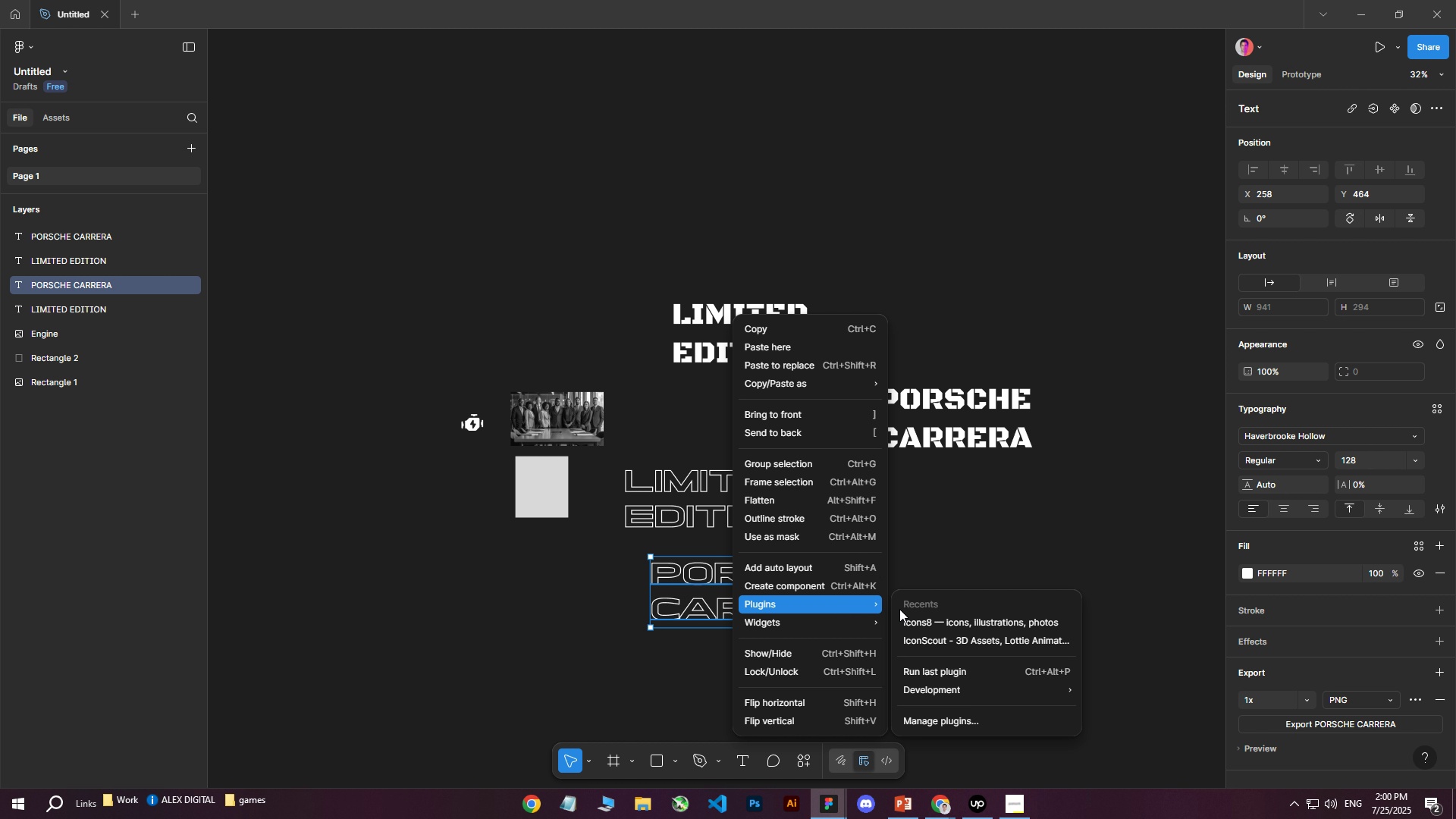 
left_click([1070, 615])
 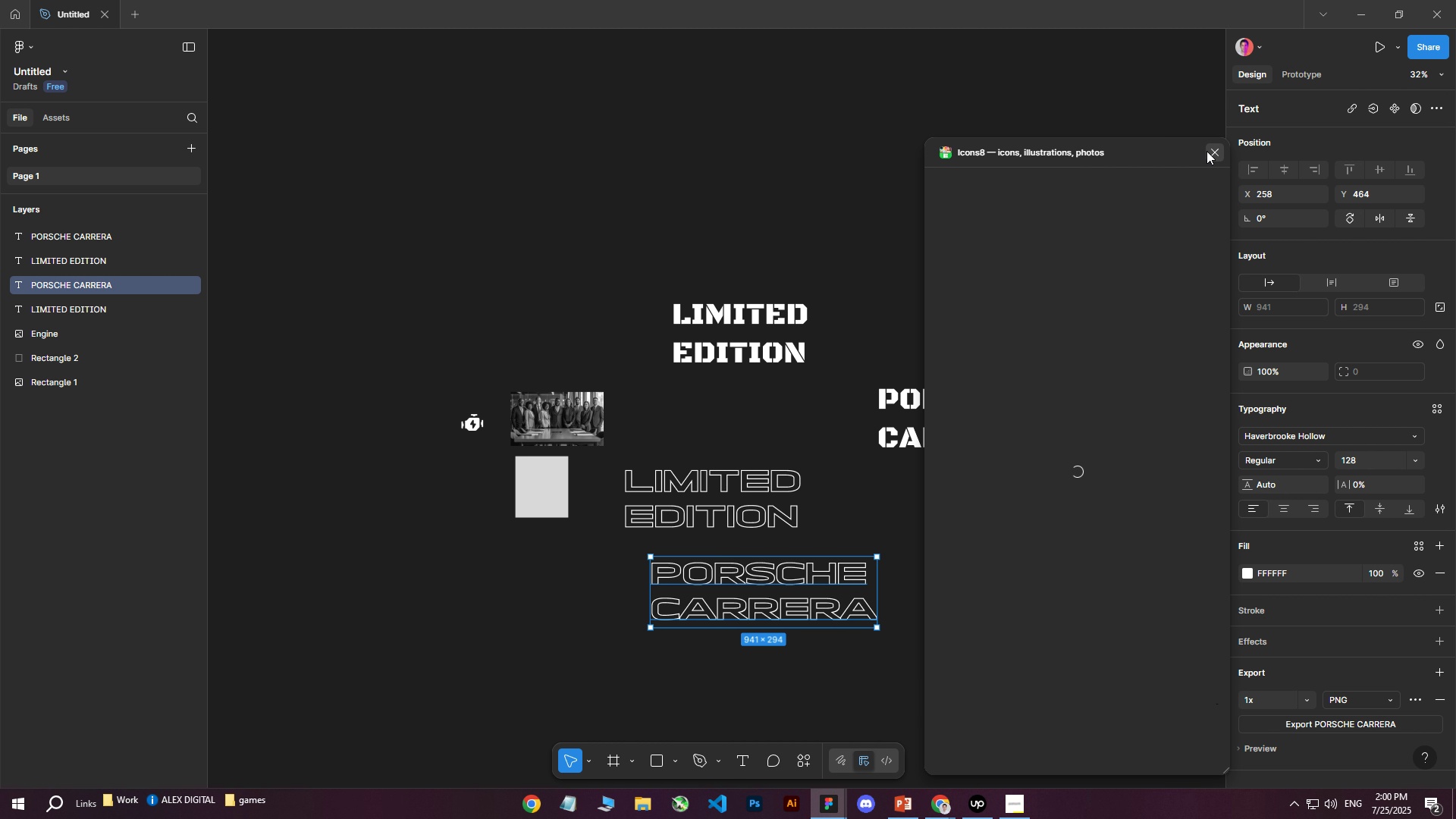 
double_click([846, 699])
 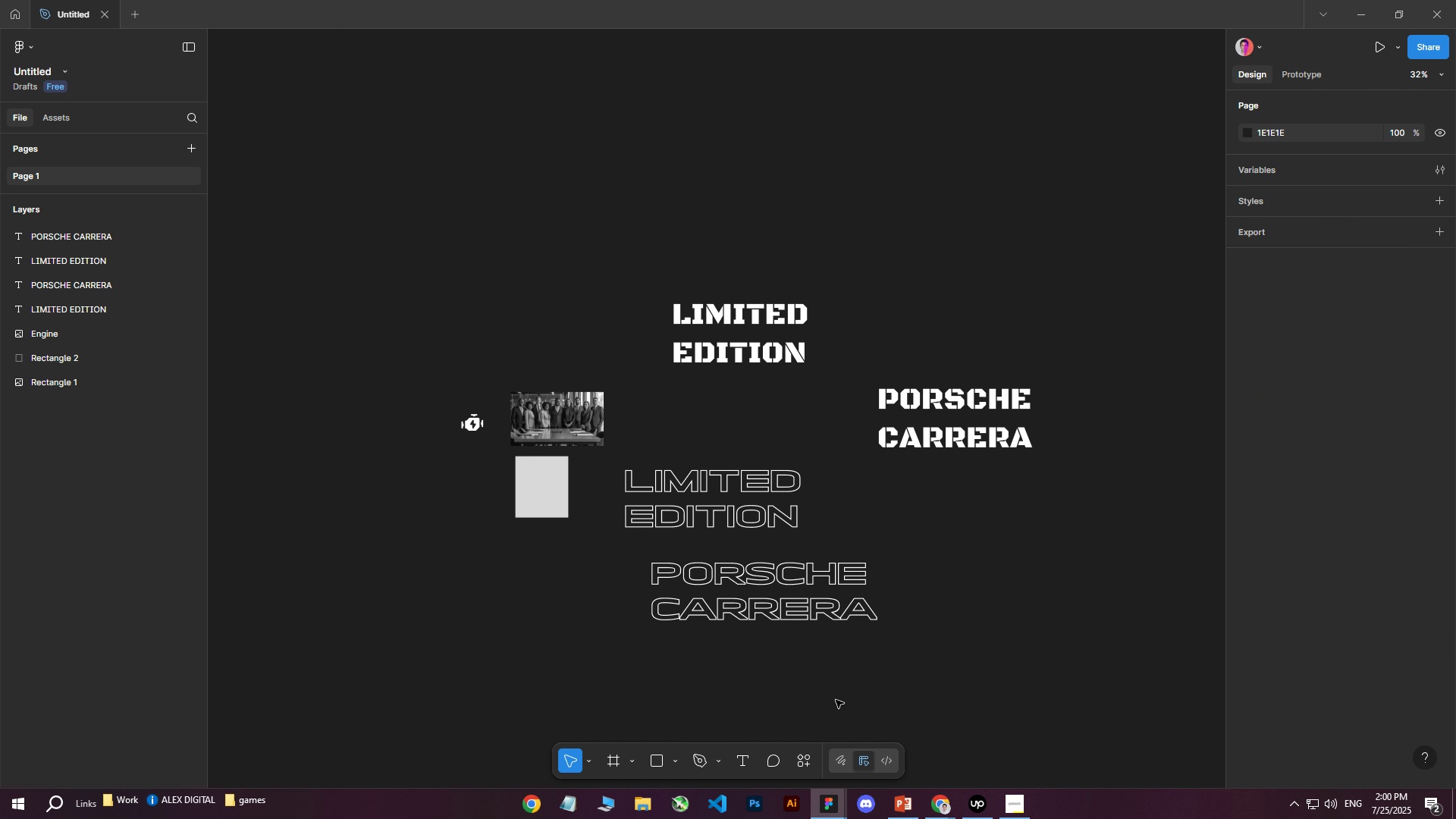 
left_click_drag(start_coordinate=[829, 690], to_coordinate=[708, 575])
 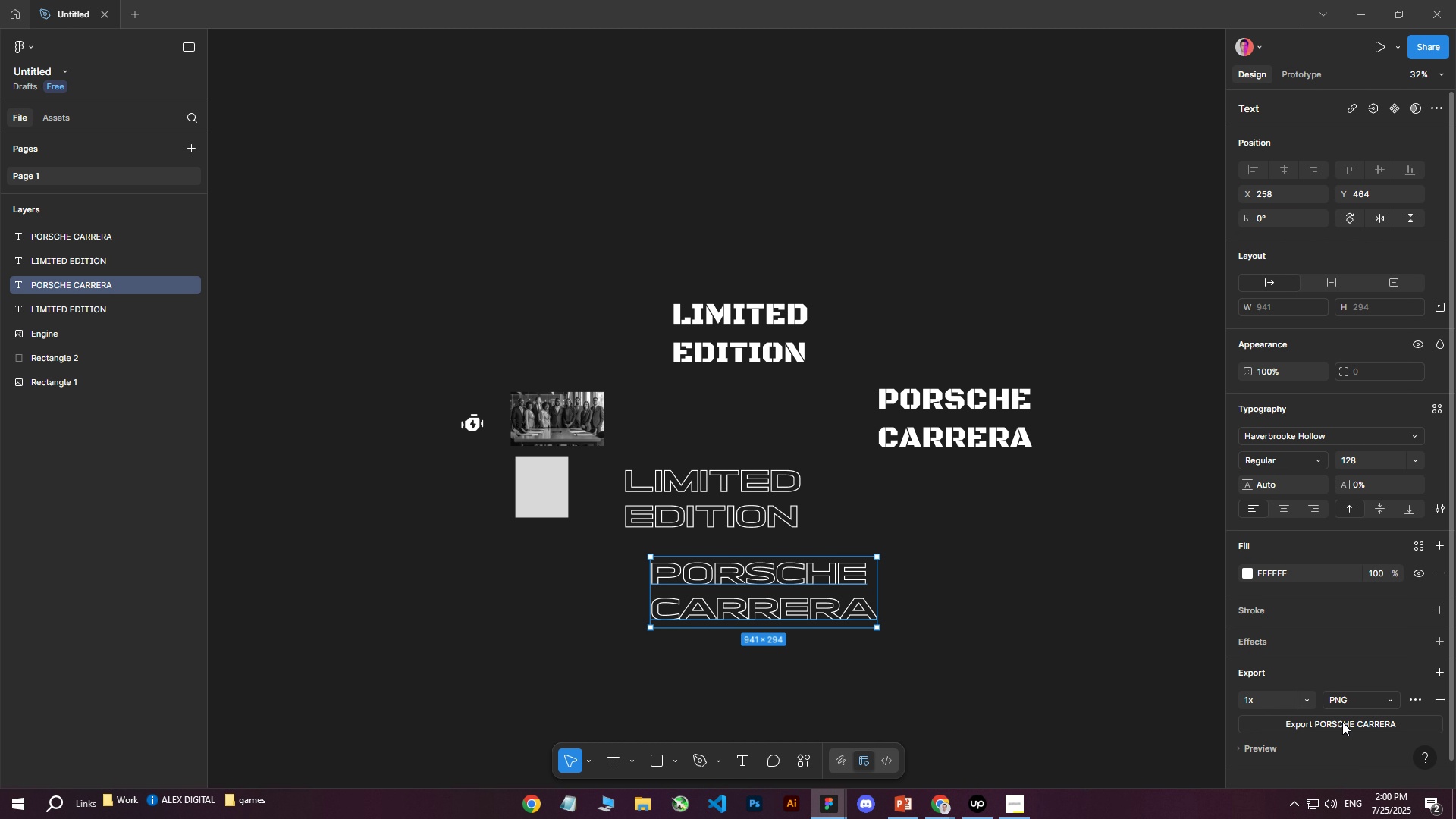 
left_click([1343, 730])
 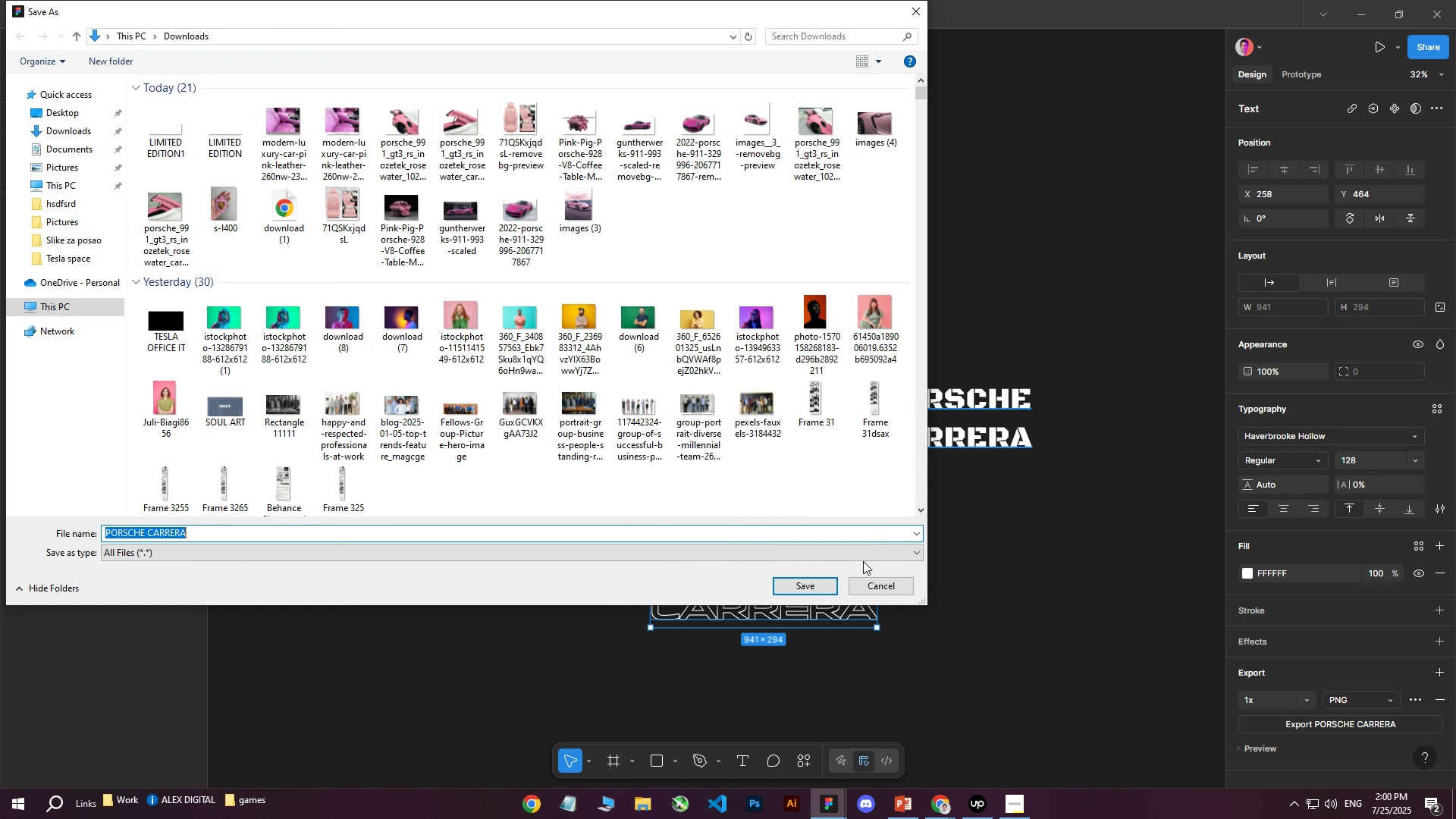 
left_click([801, 588])
 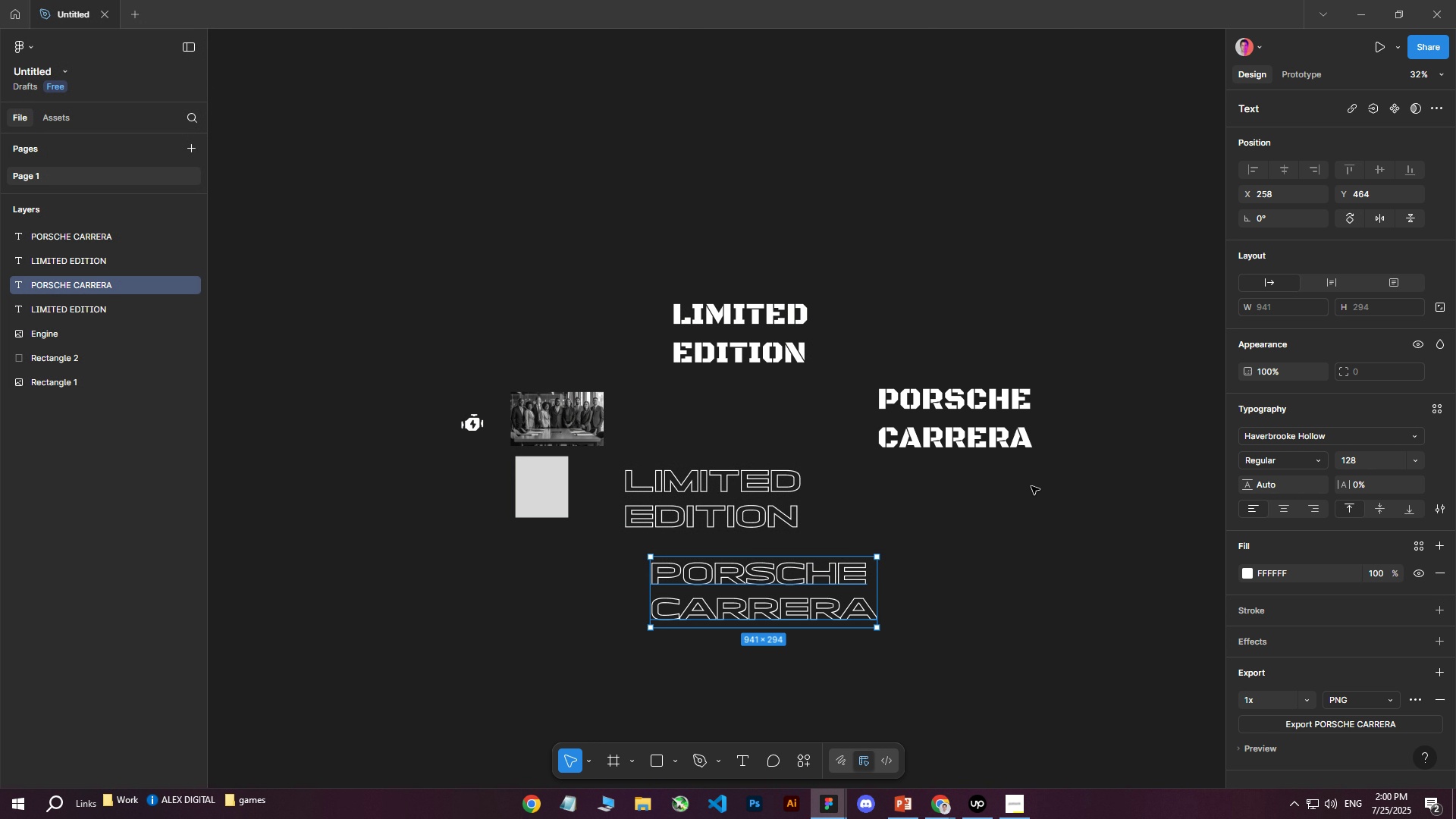 
left_click_drag(start_coordinate=[1075, 494], to_coordinate=[904, 373])
 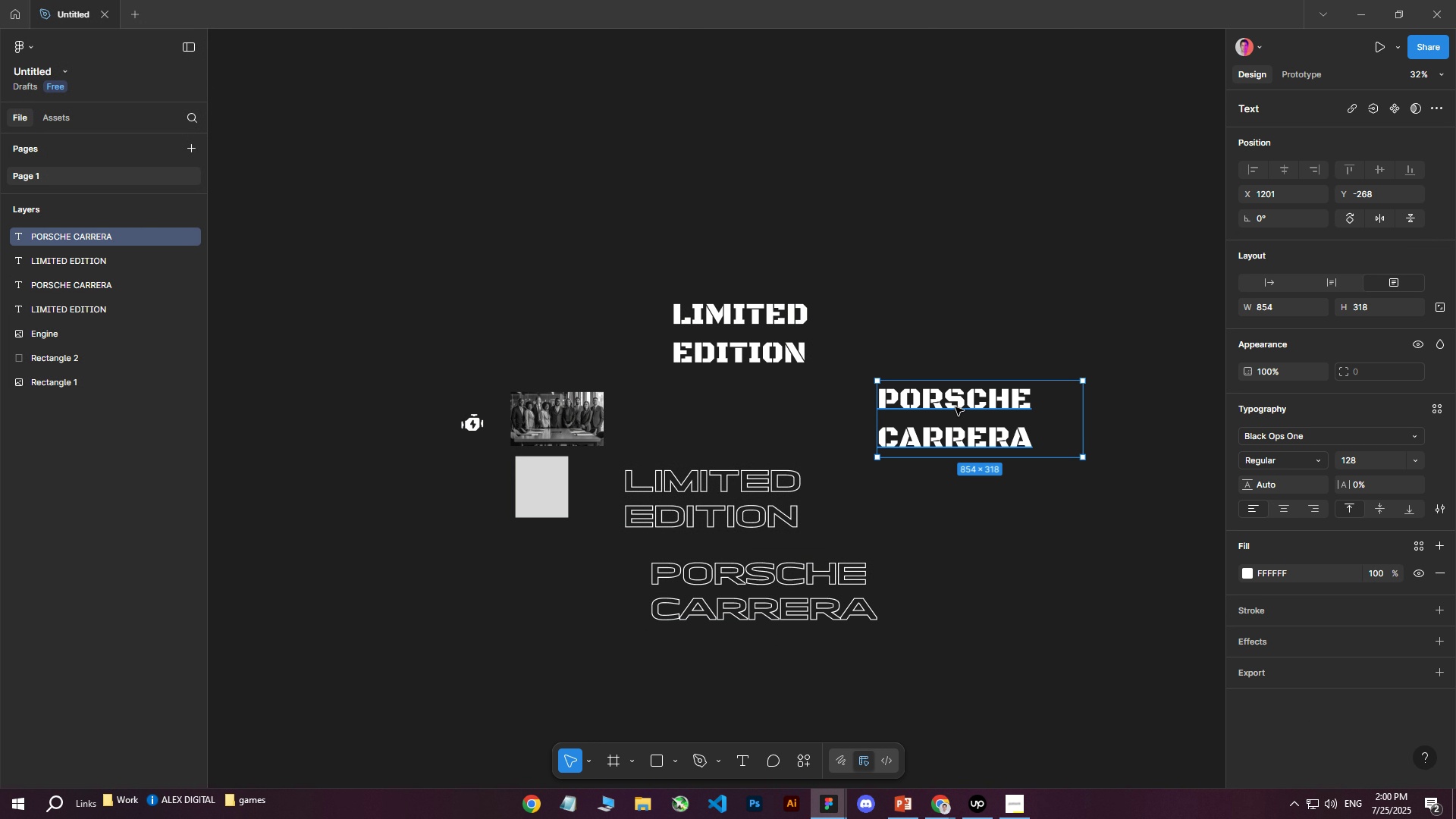 
right_click([956, 407])
 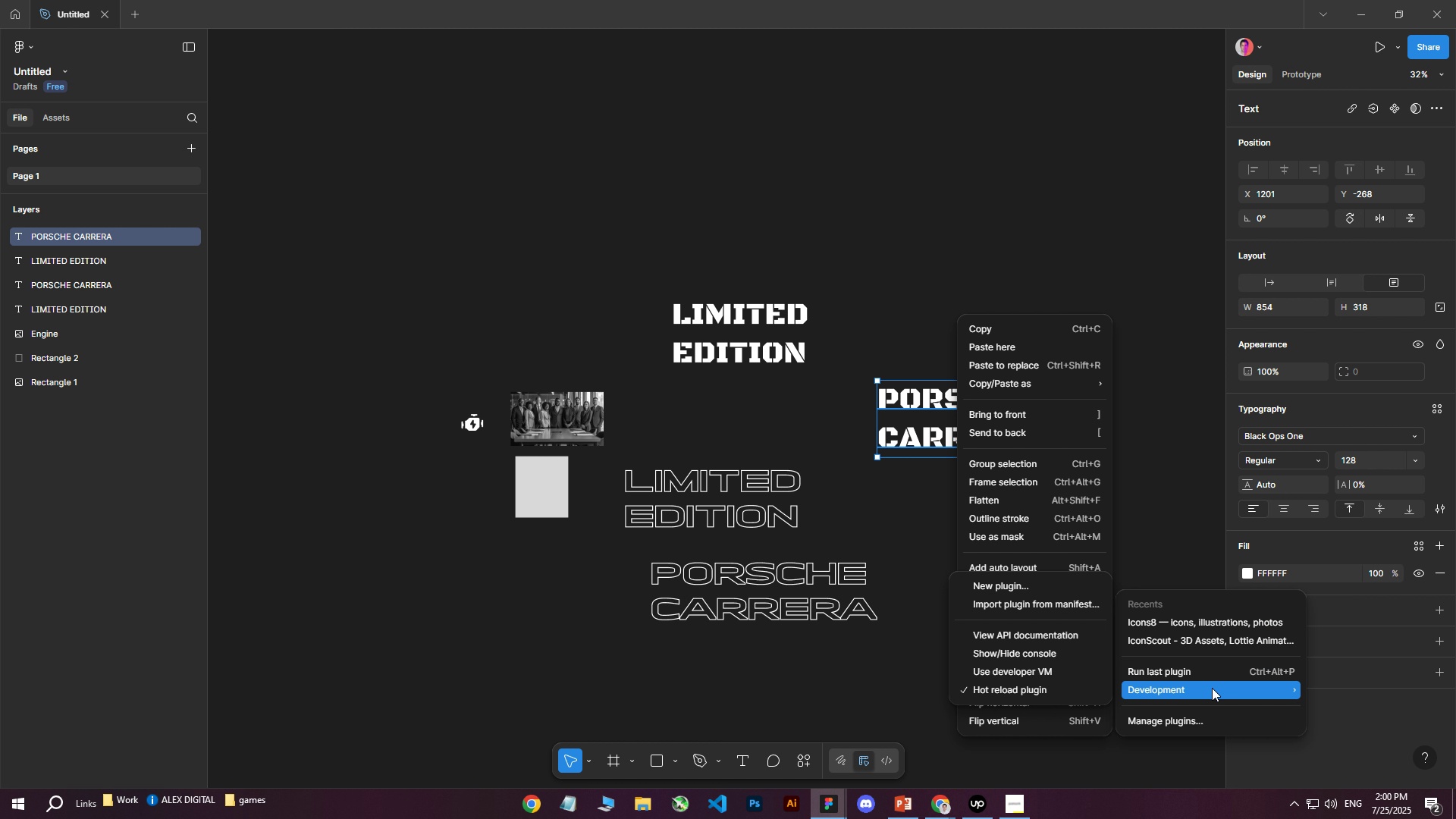 
left_click([1377, 718])
 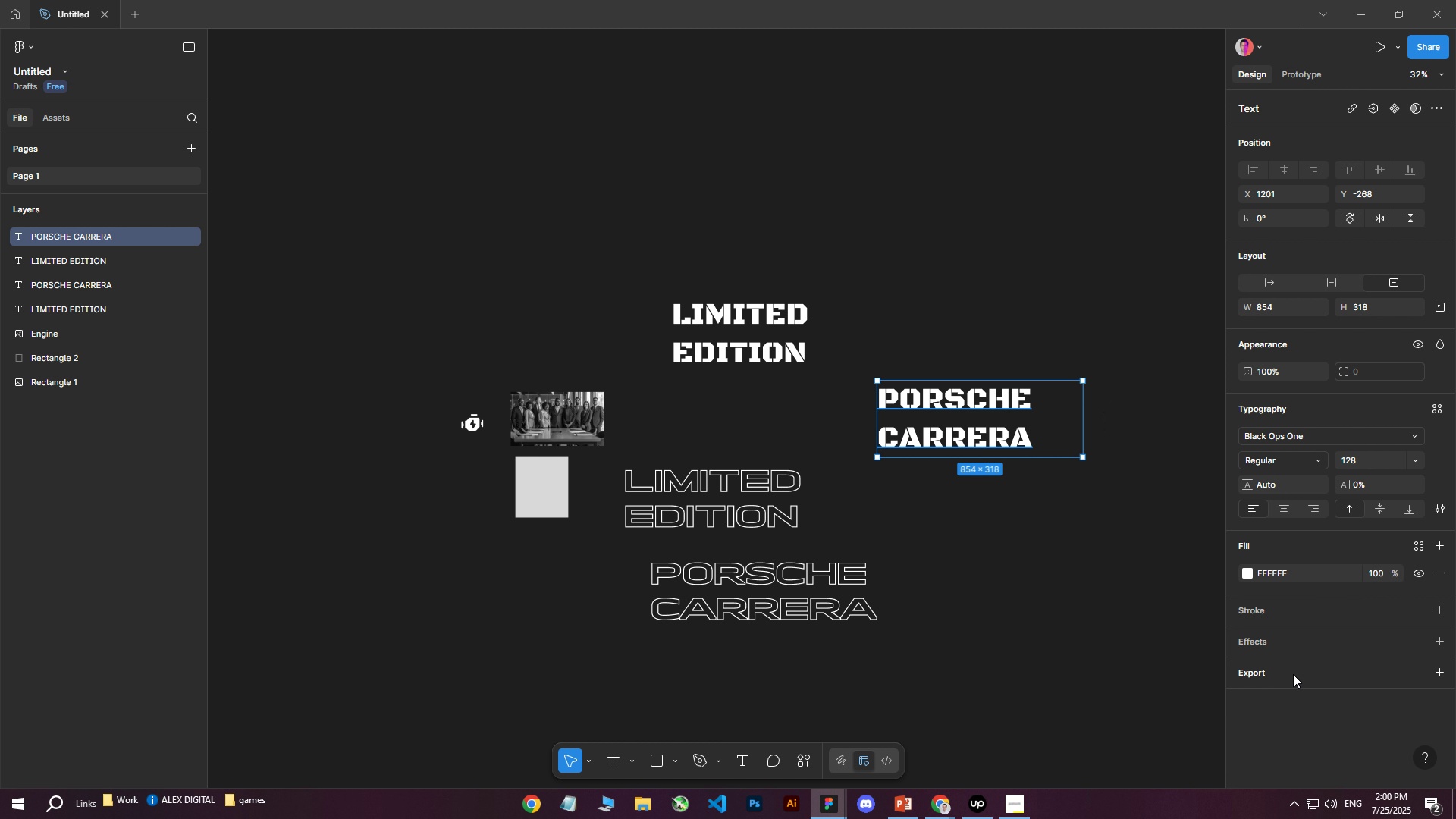 
left_click([1282, 674])
 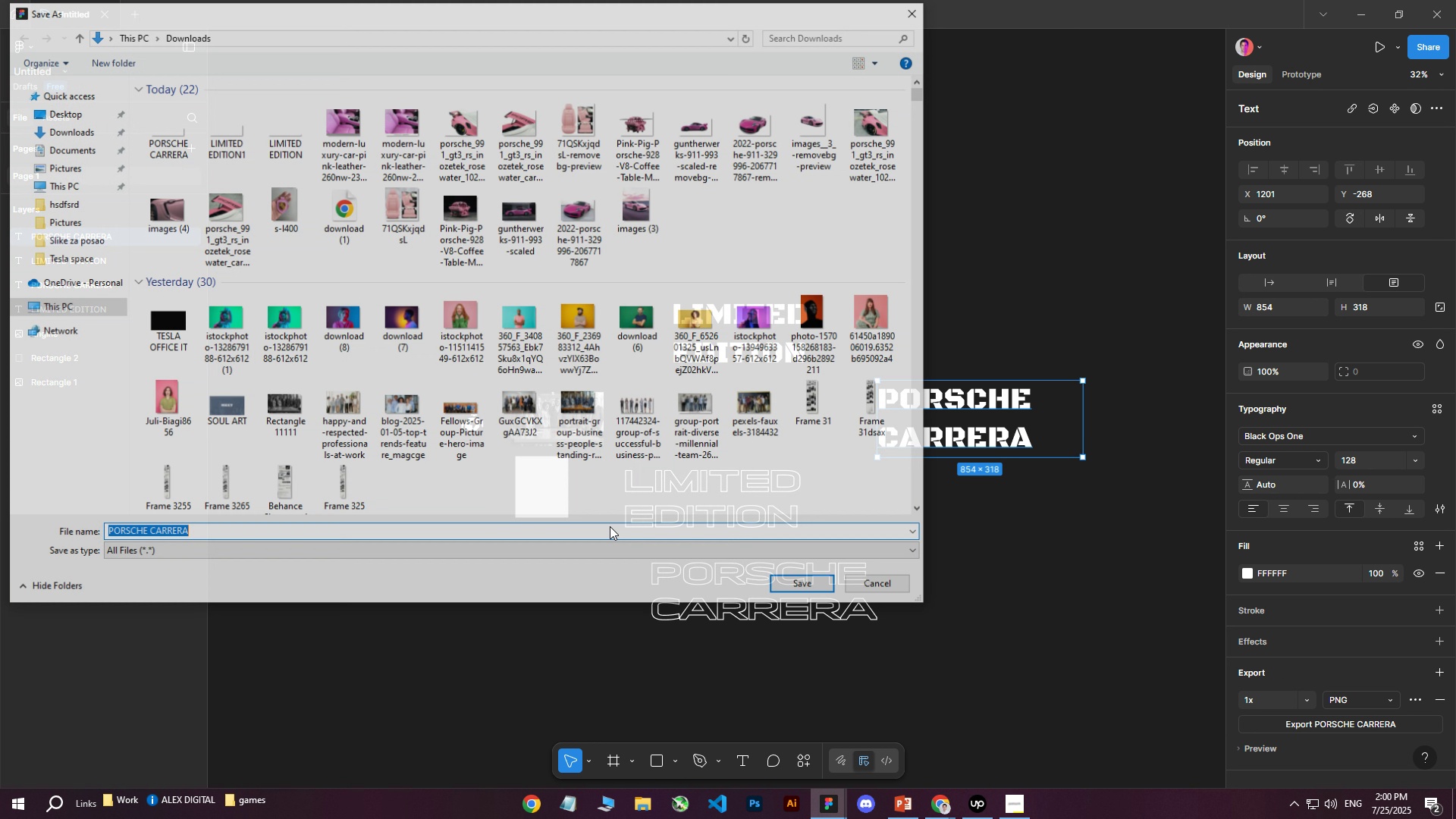 
left_click([257, 530])
 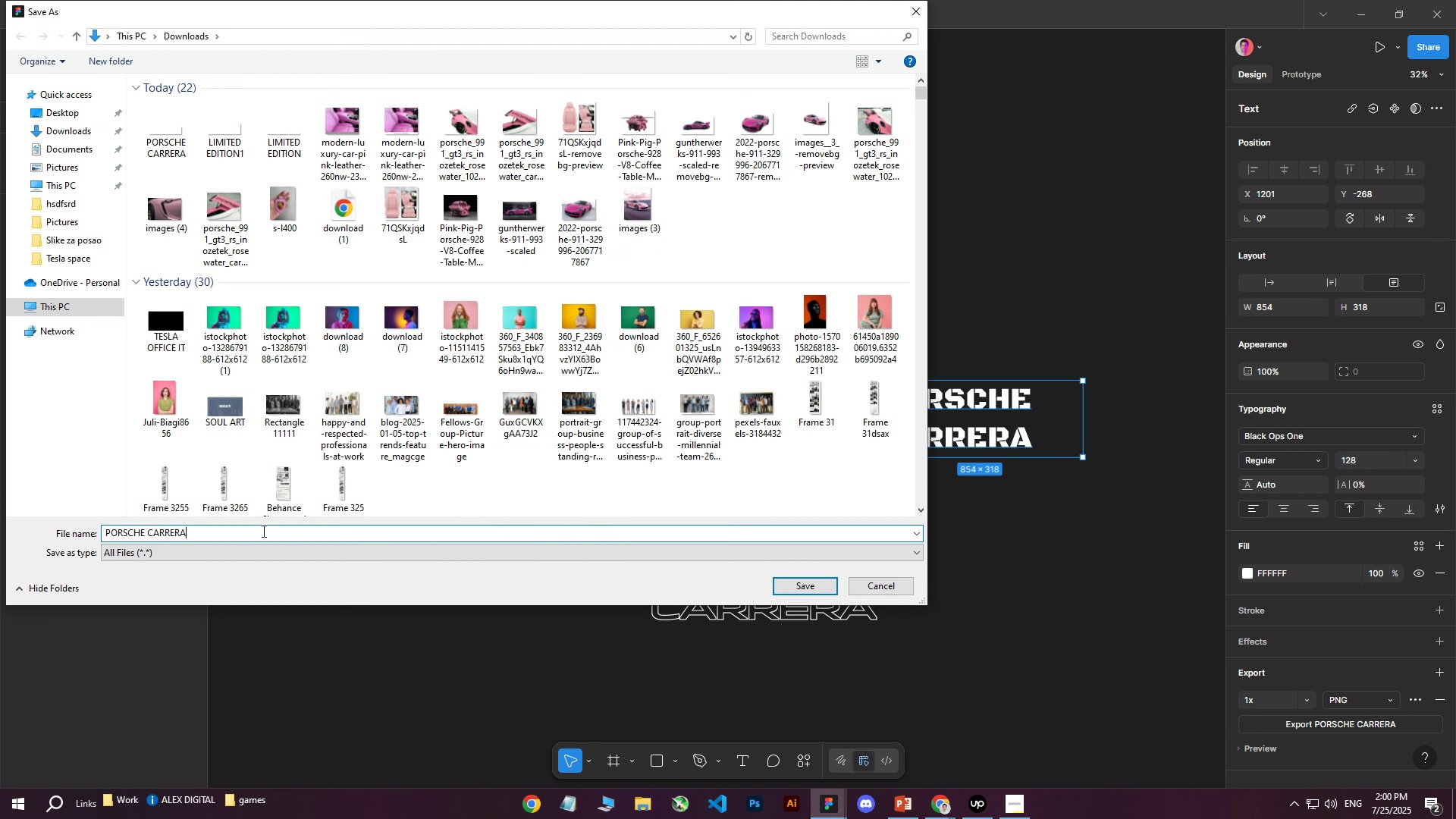 
key(1)
 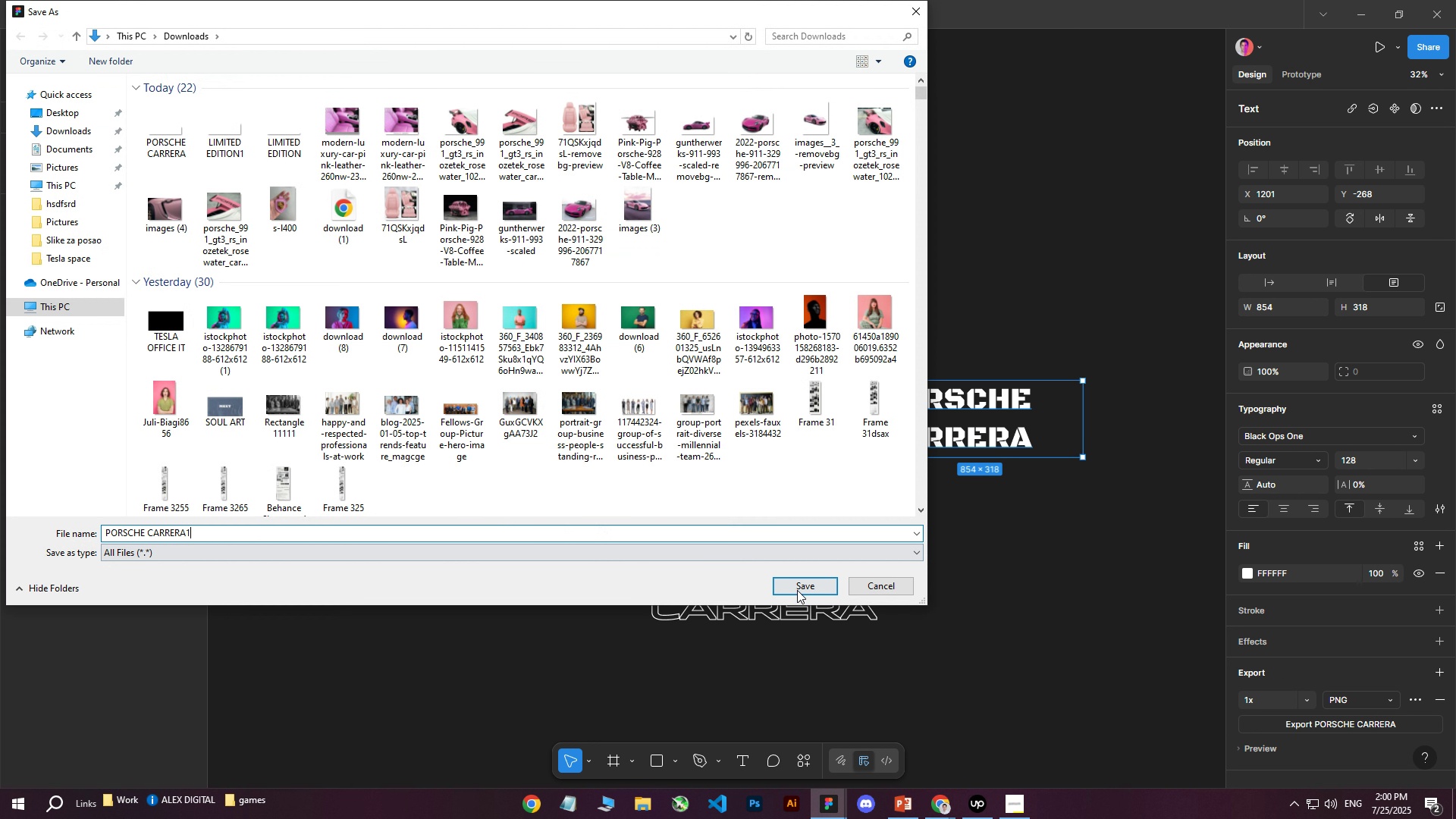 
left_click([799, 590])
 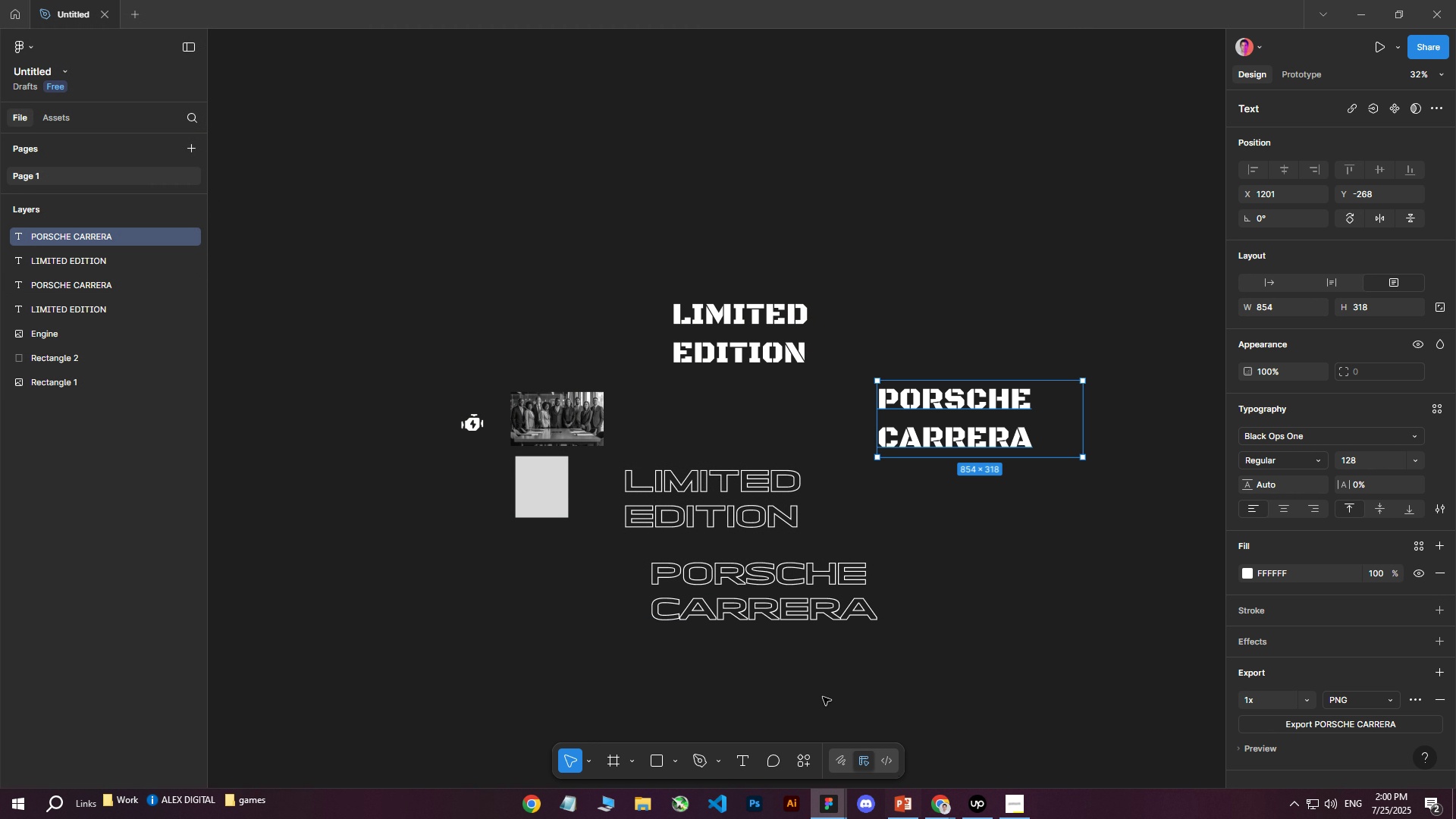 
left_click([935, 811])
 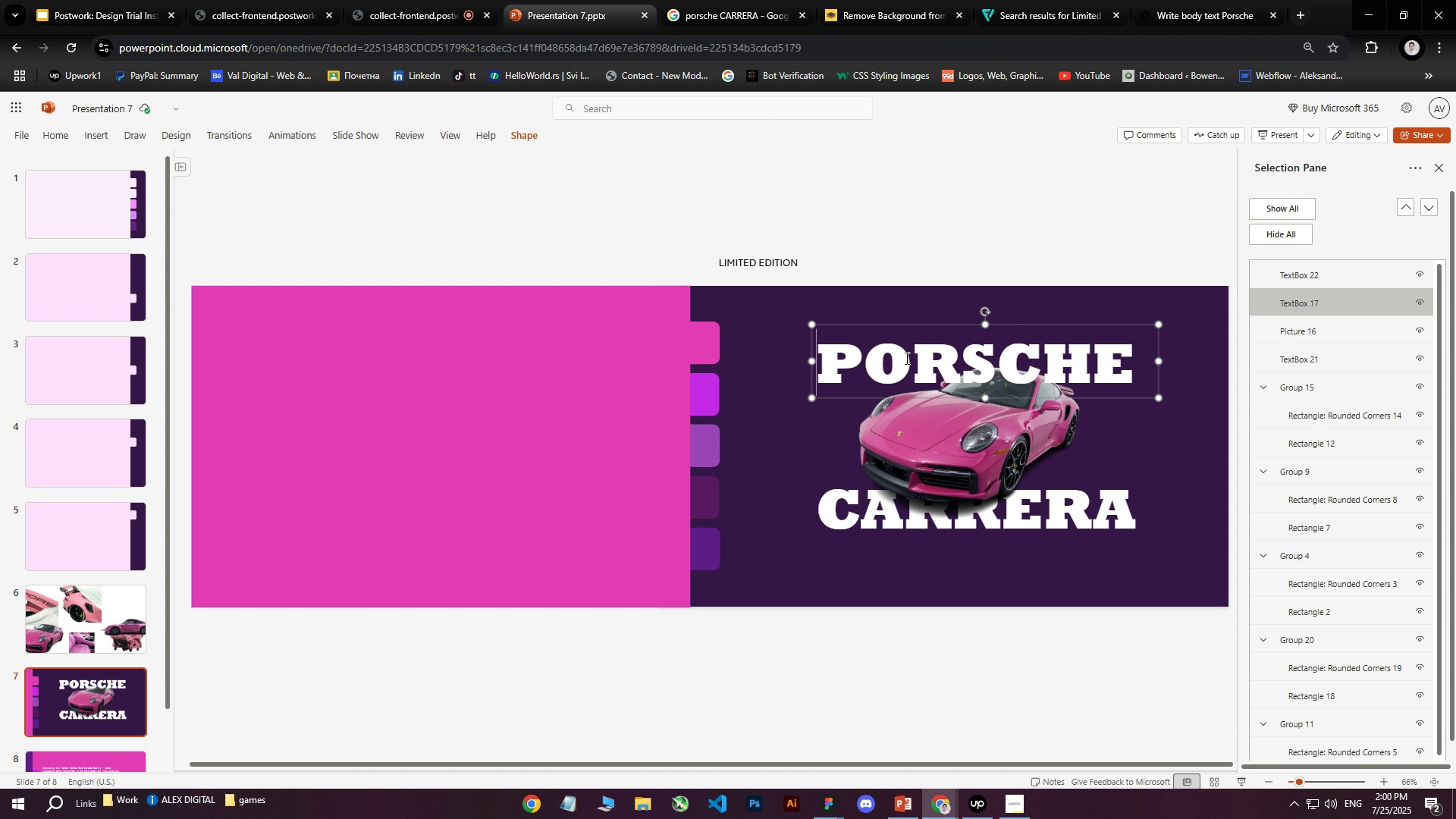 
hold_key(key=ShiftLeft, duration=0.42)
 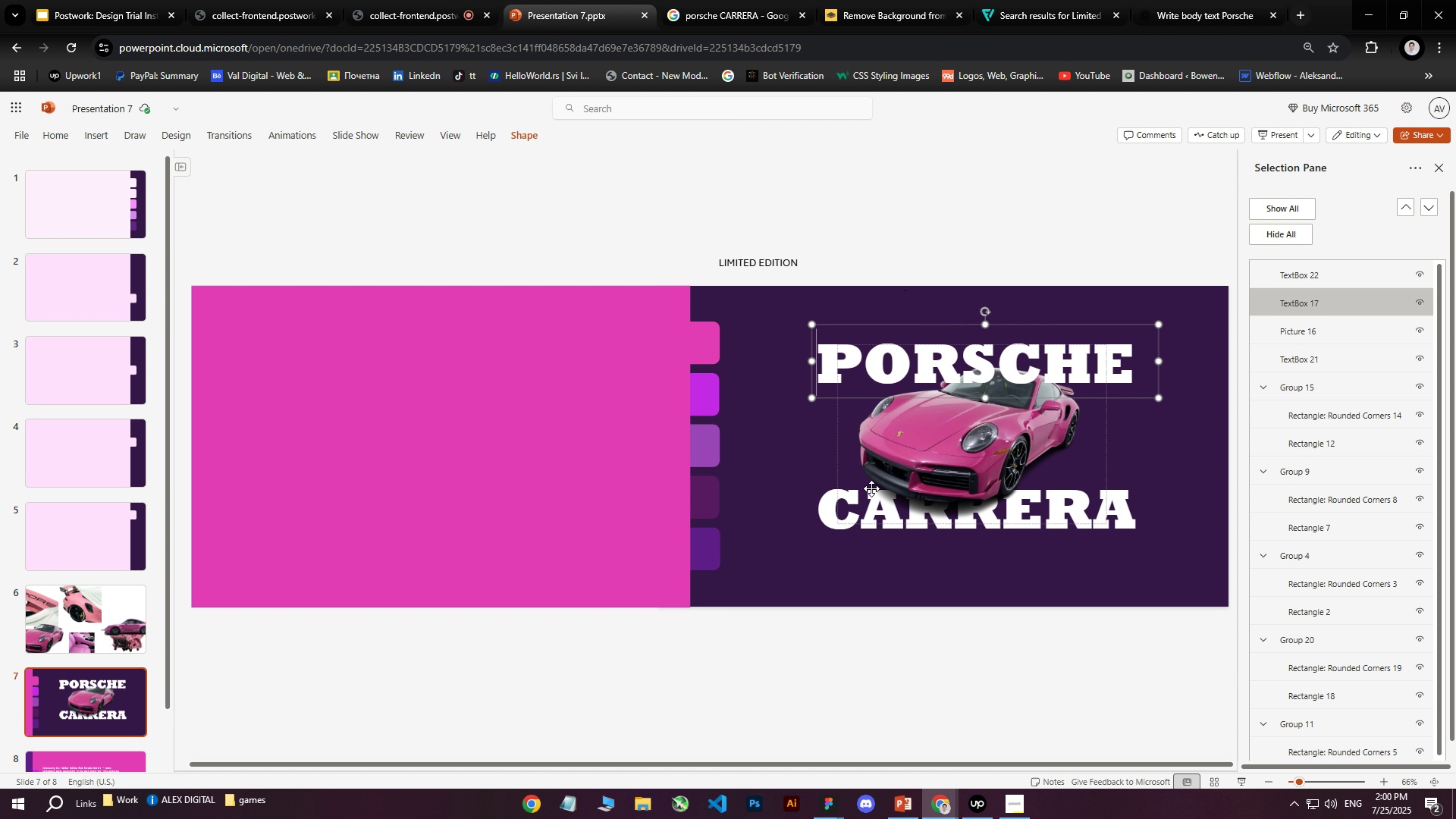 
scroll: coordinate [871, 487], scroll_direction: down, amount: 2.0
 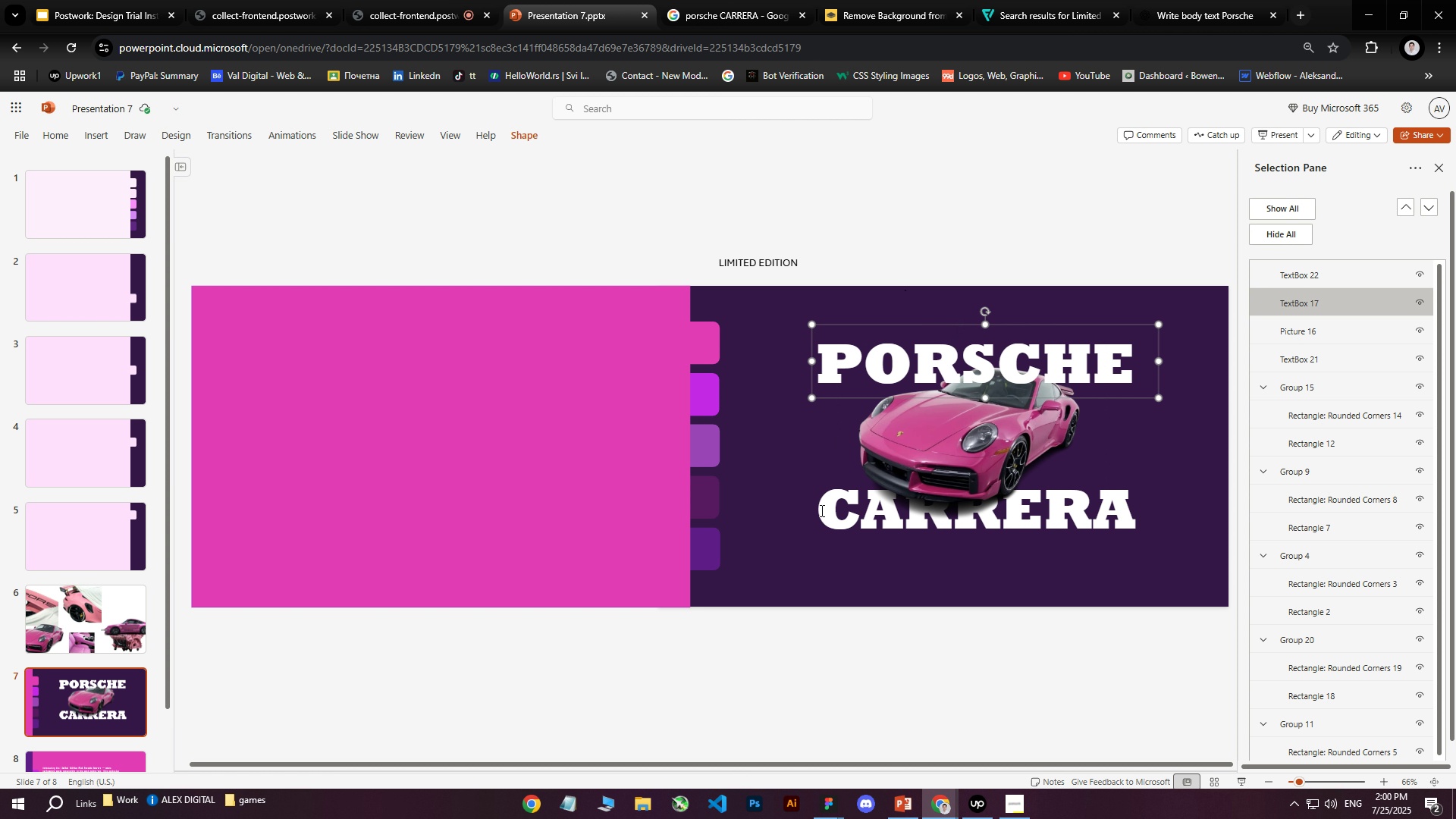 
left_click([821, 510])
 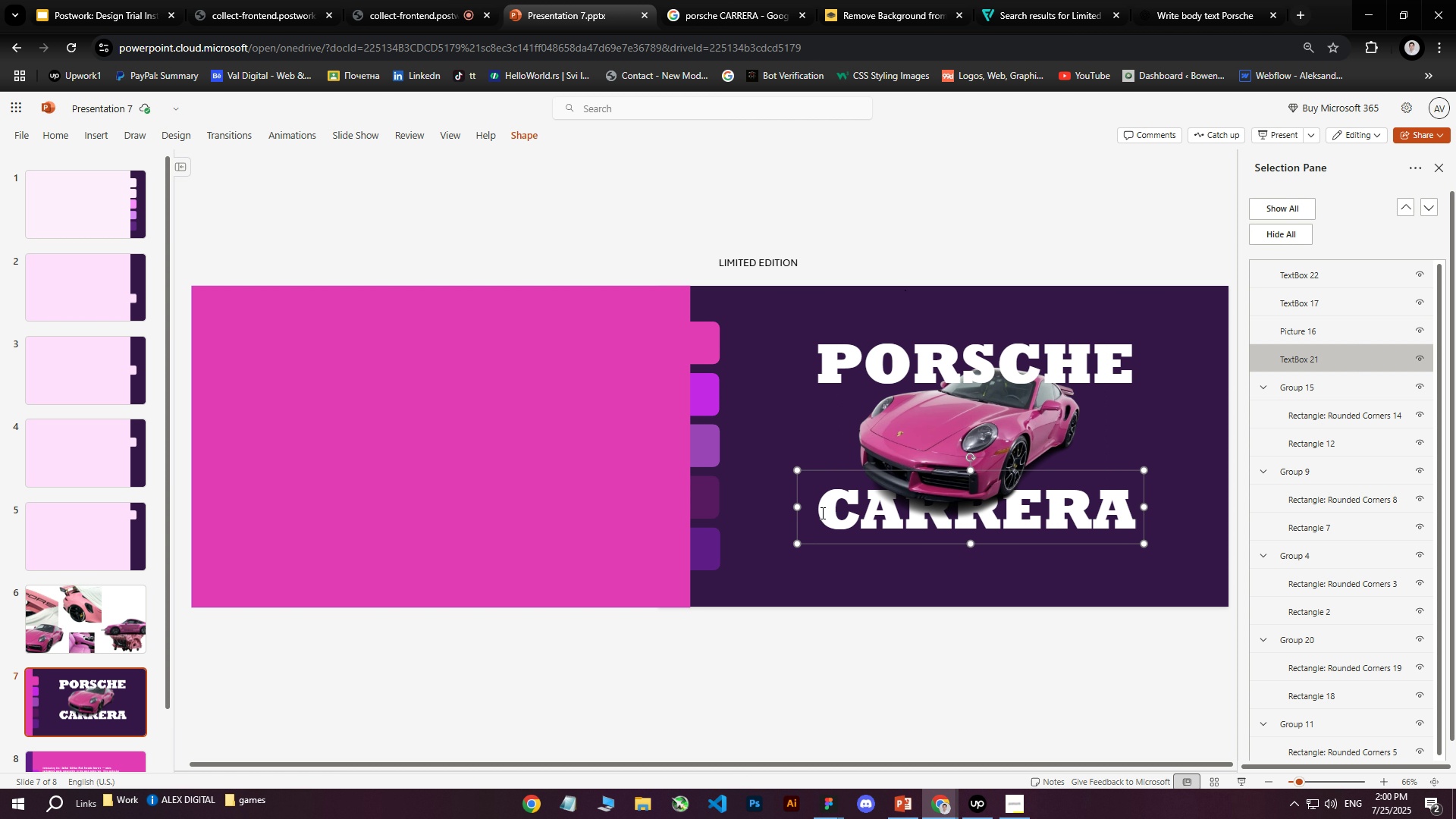 
left_click([821, 514])
 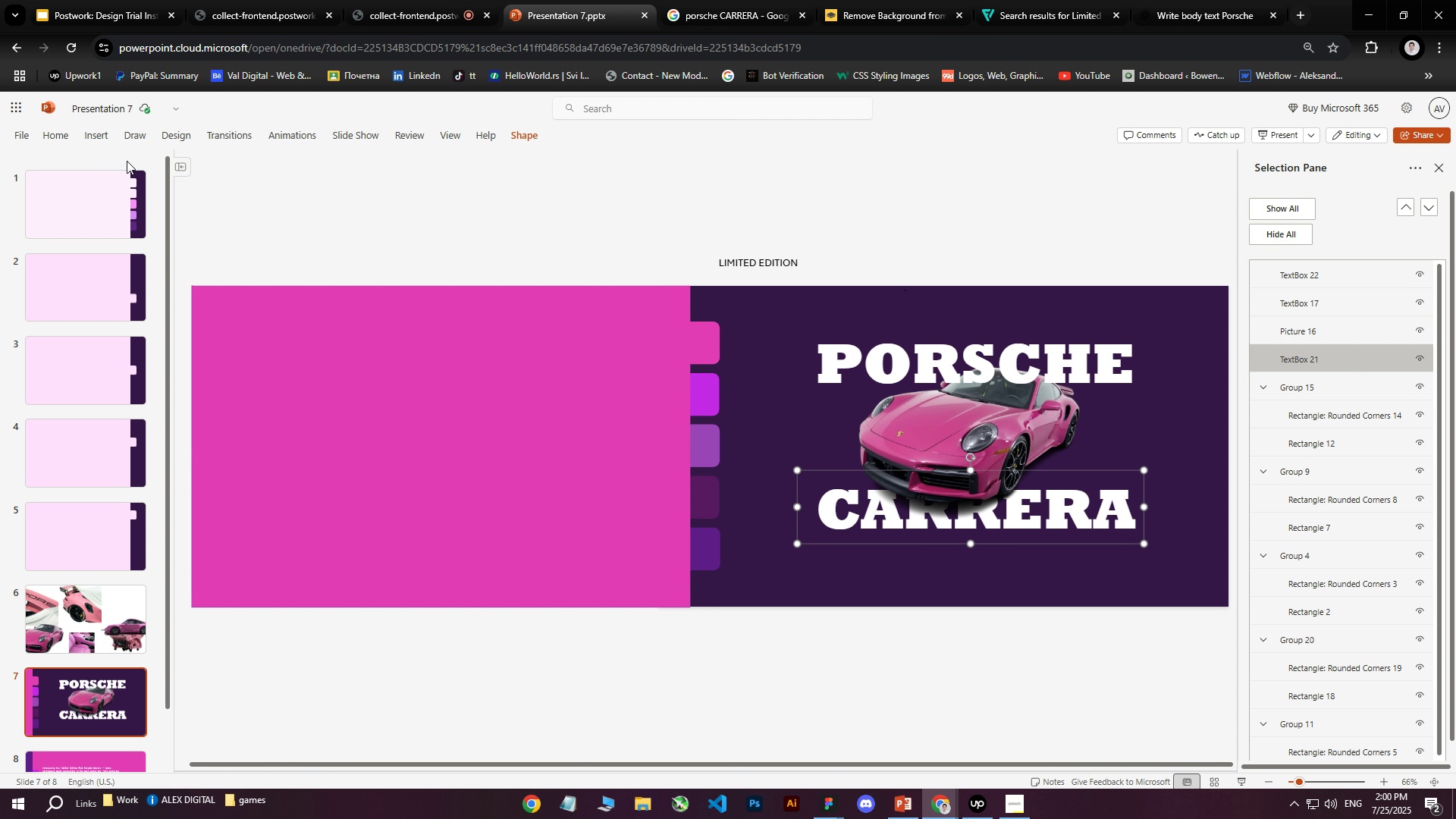 
left_click([102, 133])
 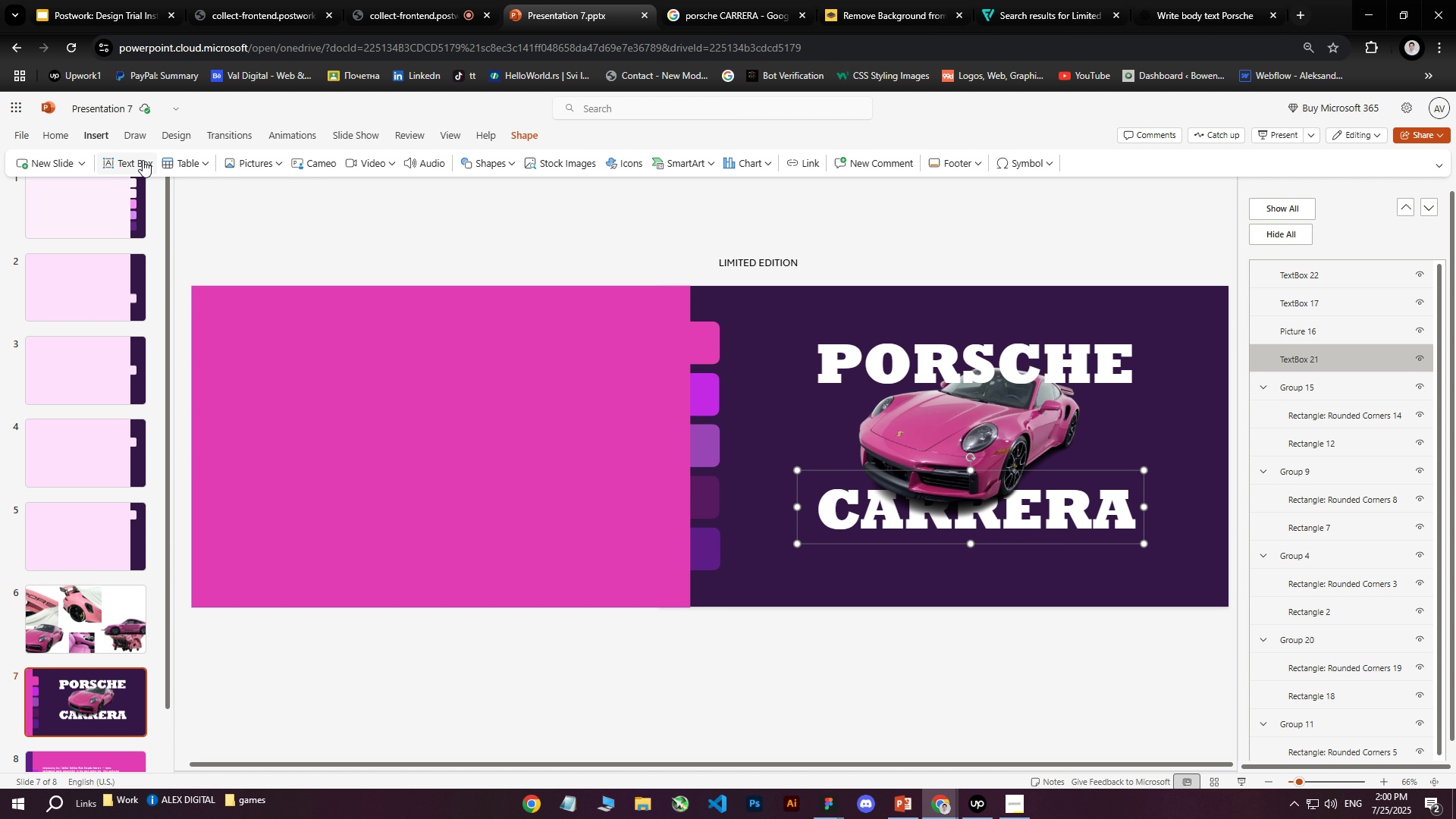 
left_click([242, 163])
 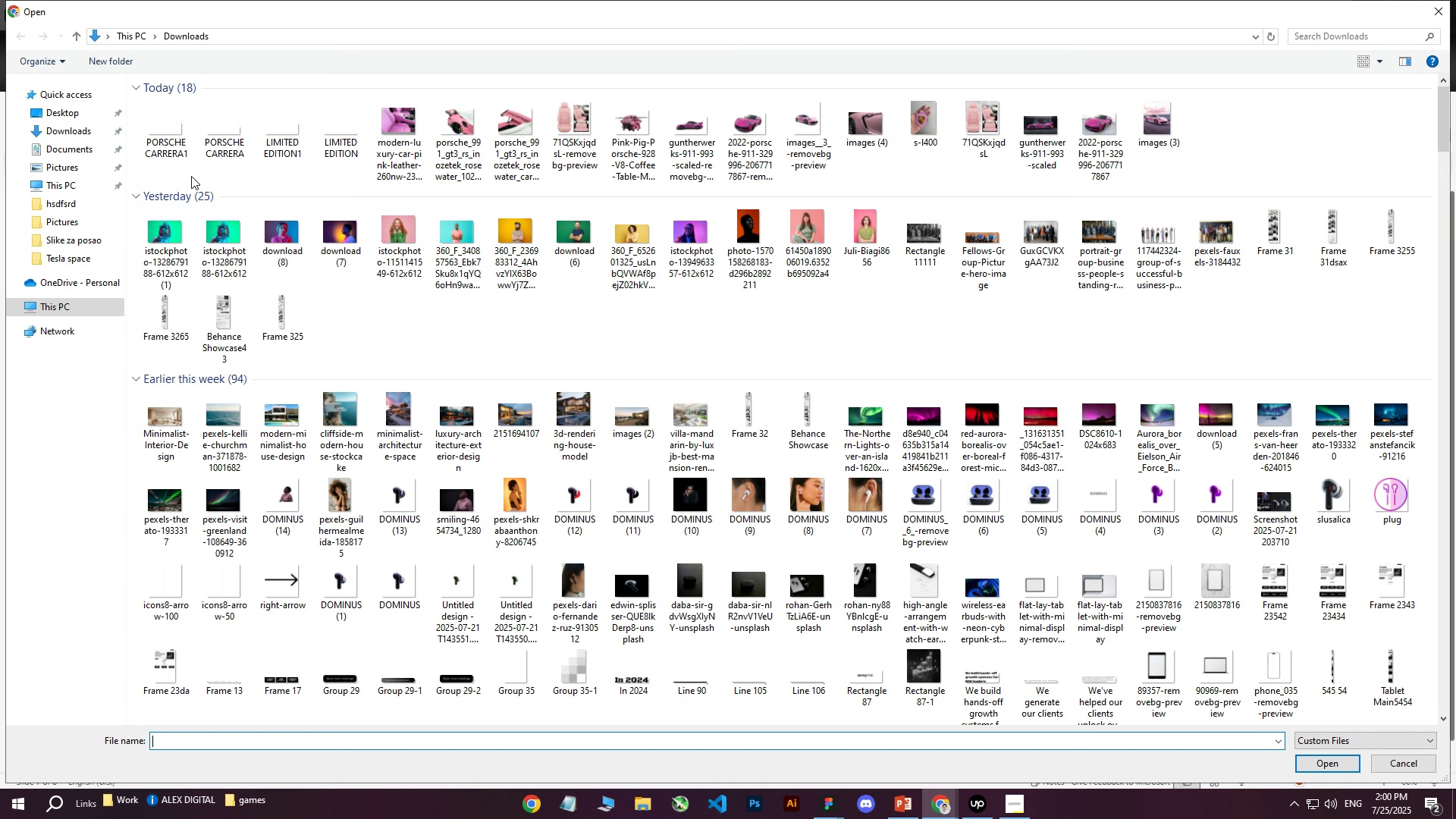 
hold_key(key=ControlLeft, duration=1.54)
left_click([171, 134])
 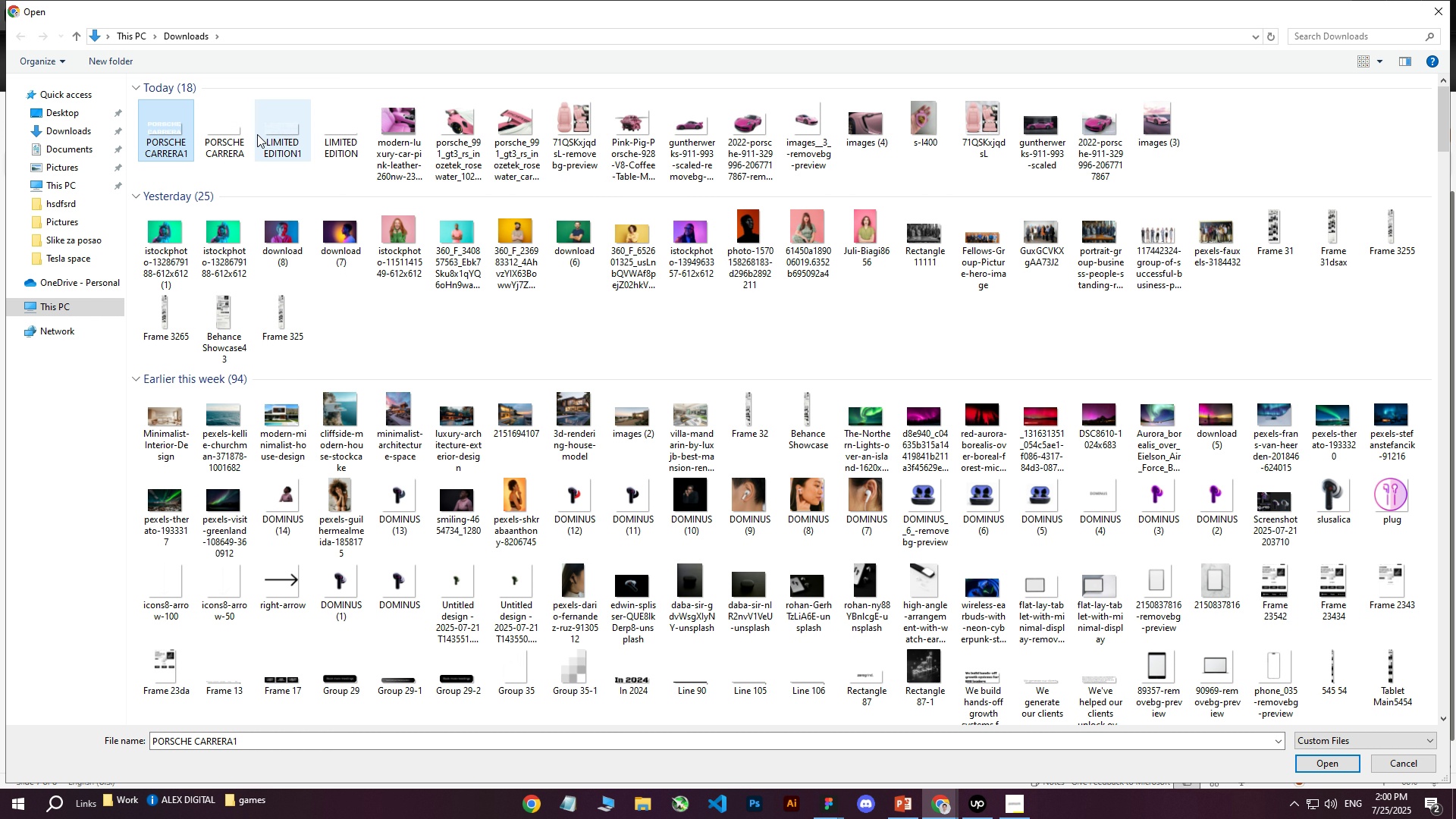 
left_click([227, 132])
 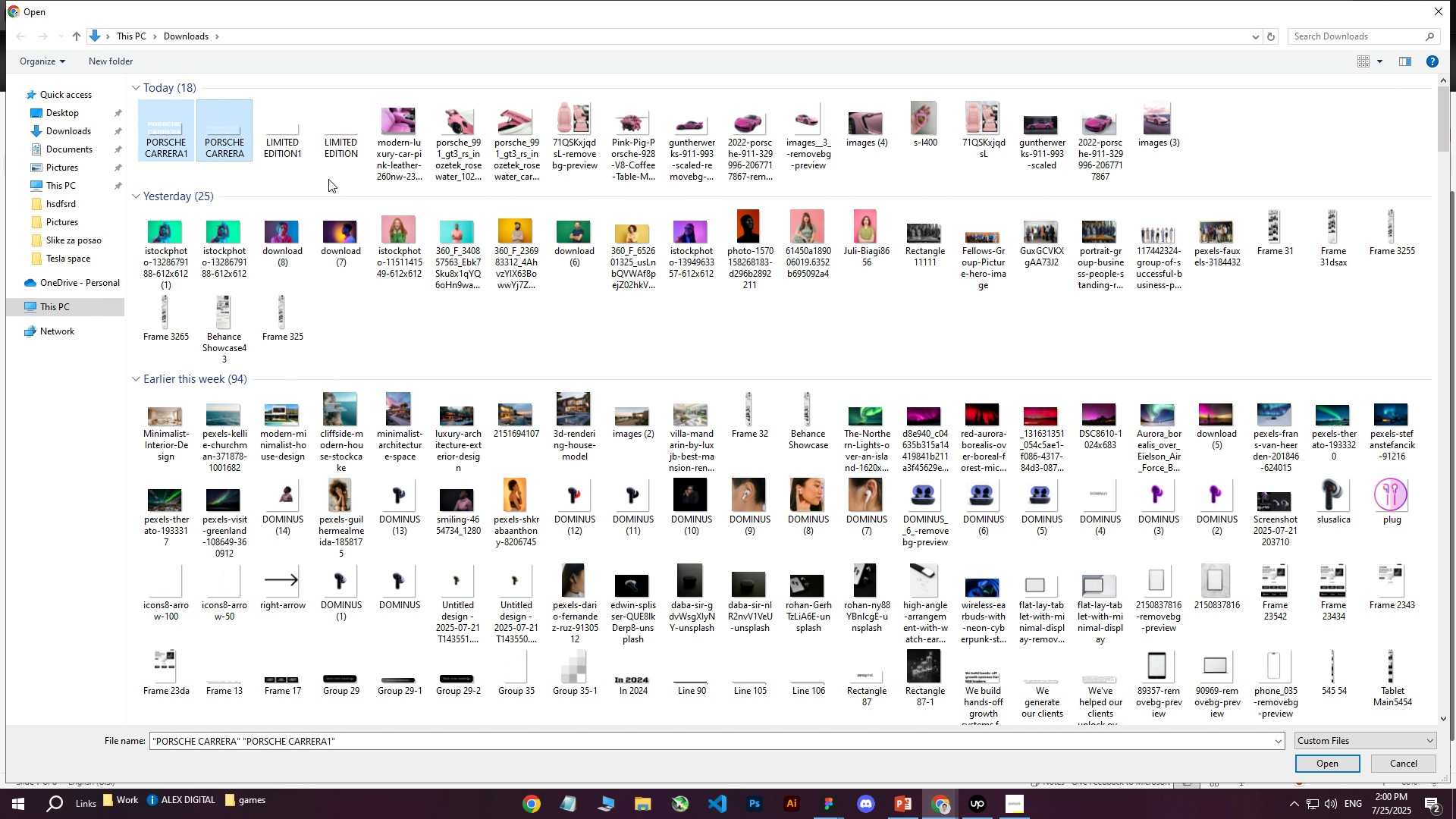 
key(Control+ControlLeft)
 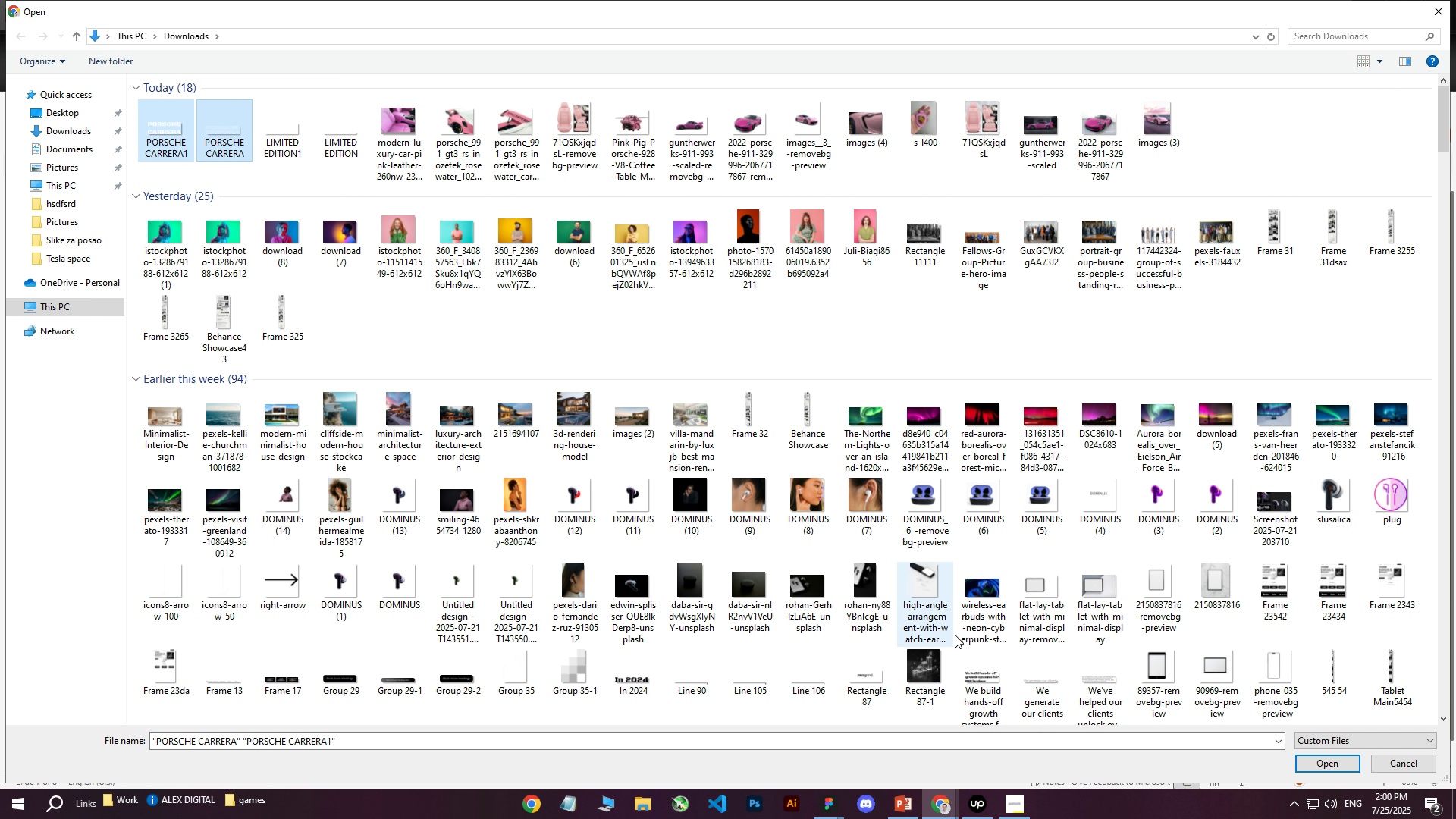 
key(Control+ControlLeft)
 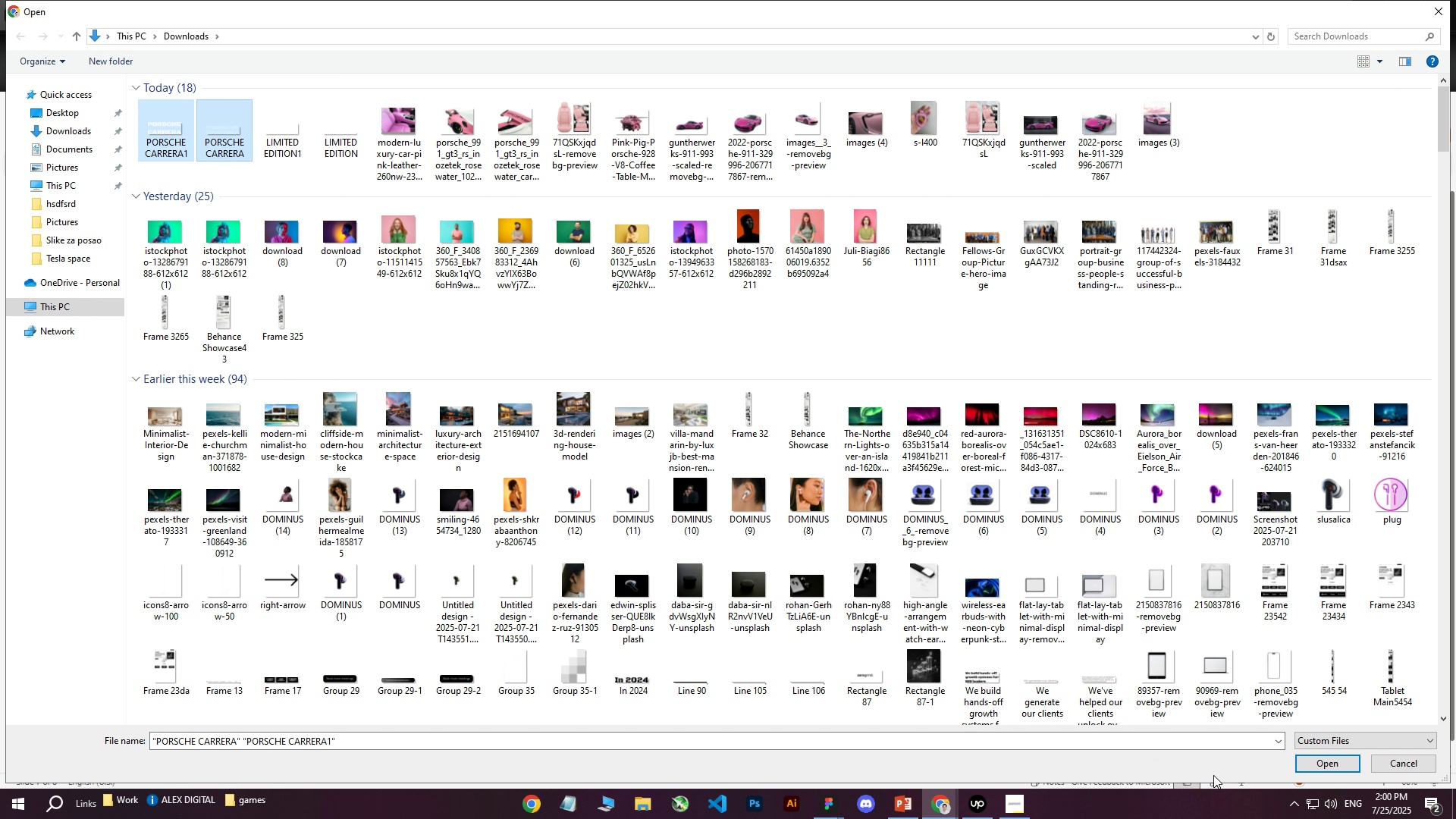 
key(Control+ControlLeft)
 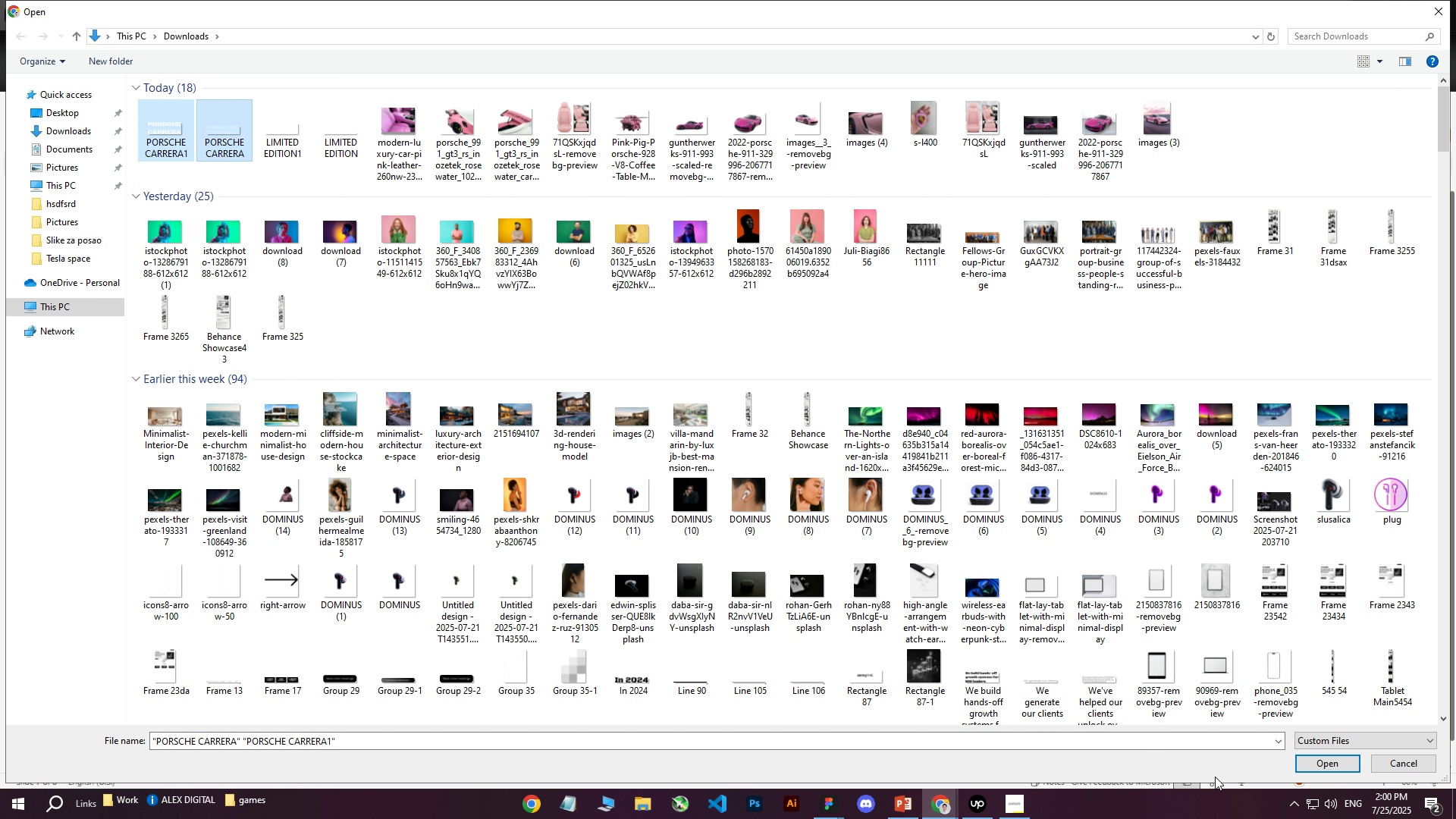 
key(Control+ControlLeft)
 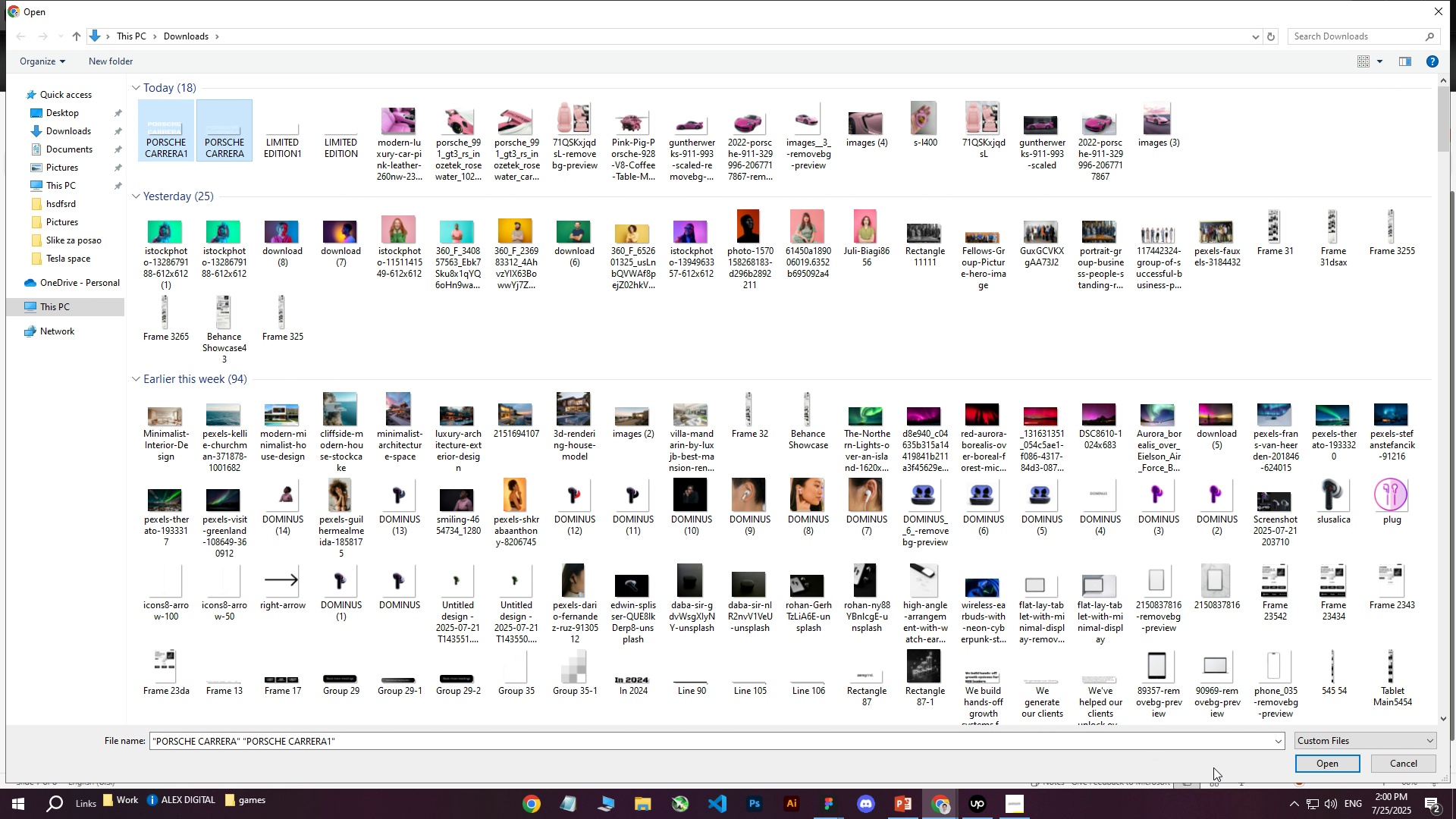 
key(Control+ControlLeft)
 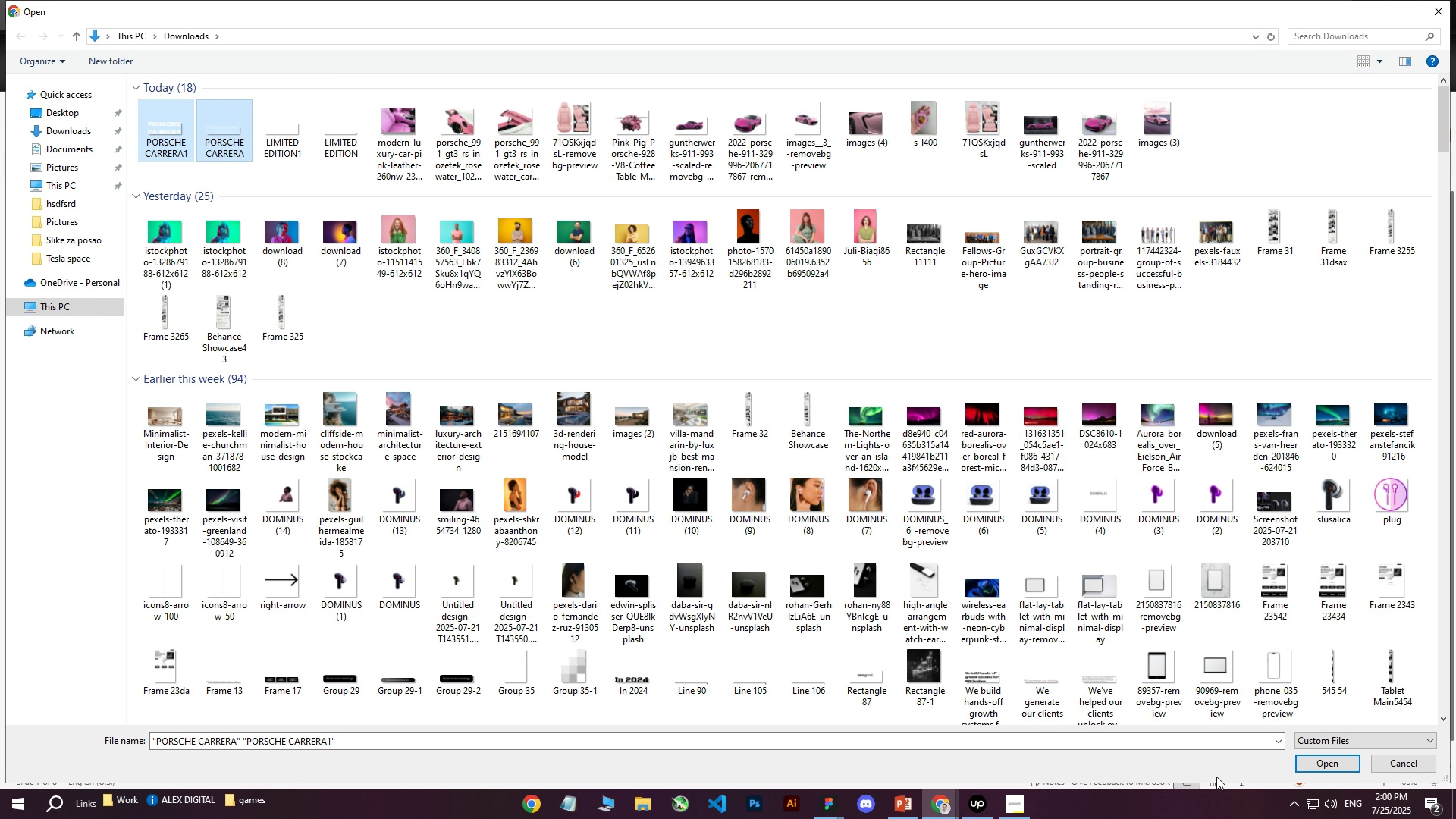 
key(Control+ControlLeft)
 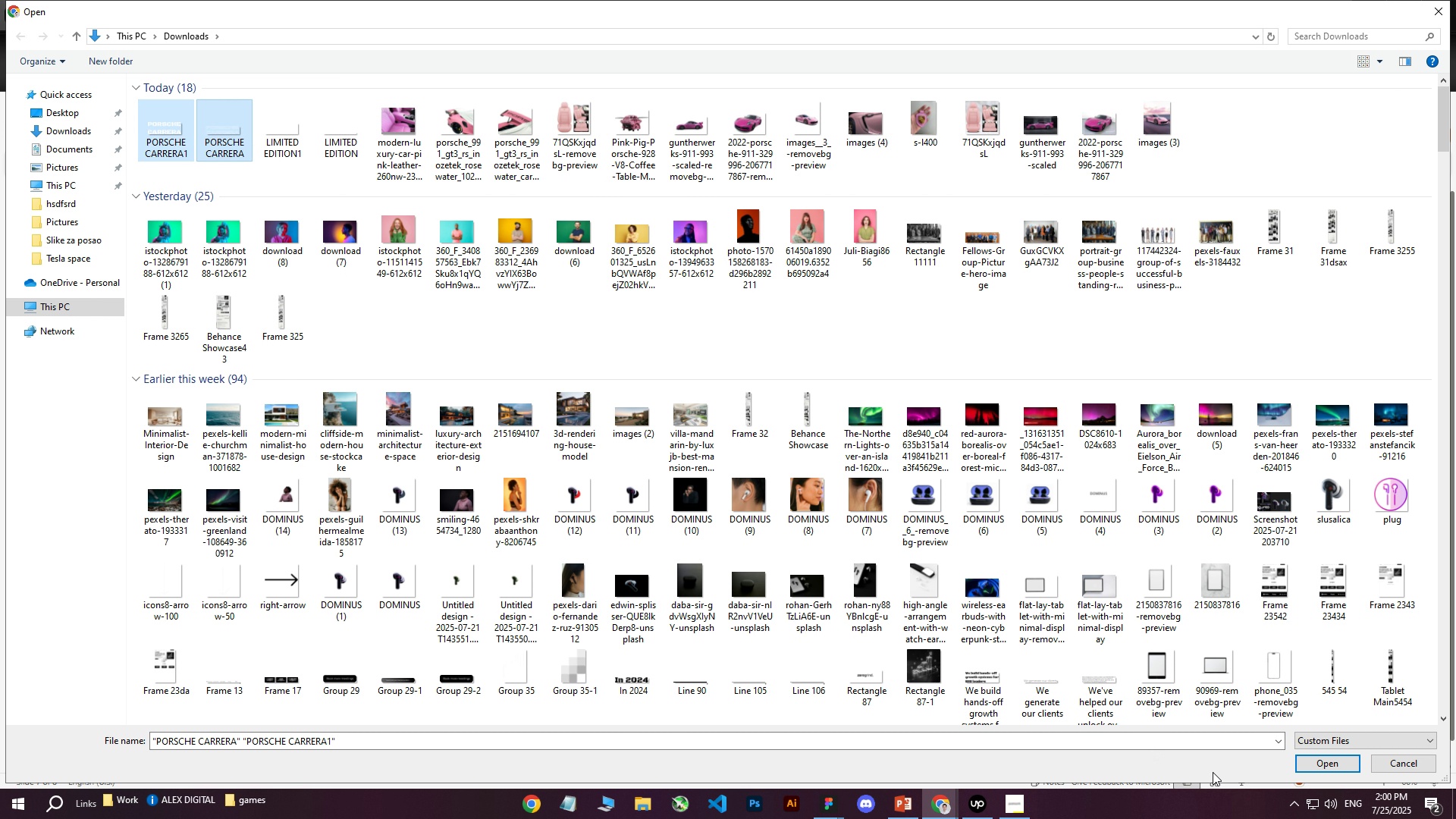 
key(Control+ControlLeft)
 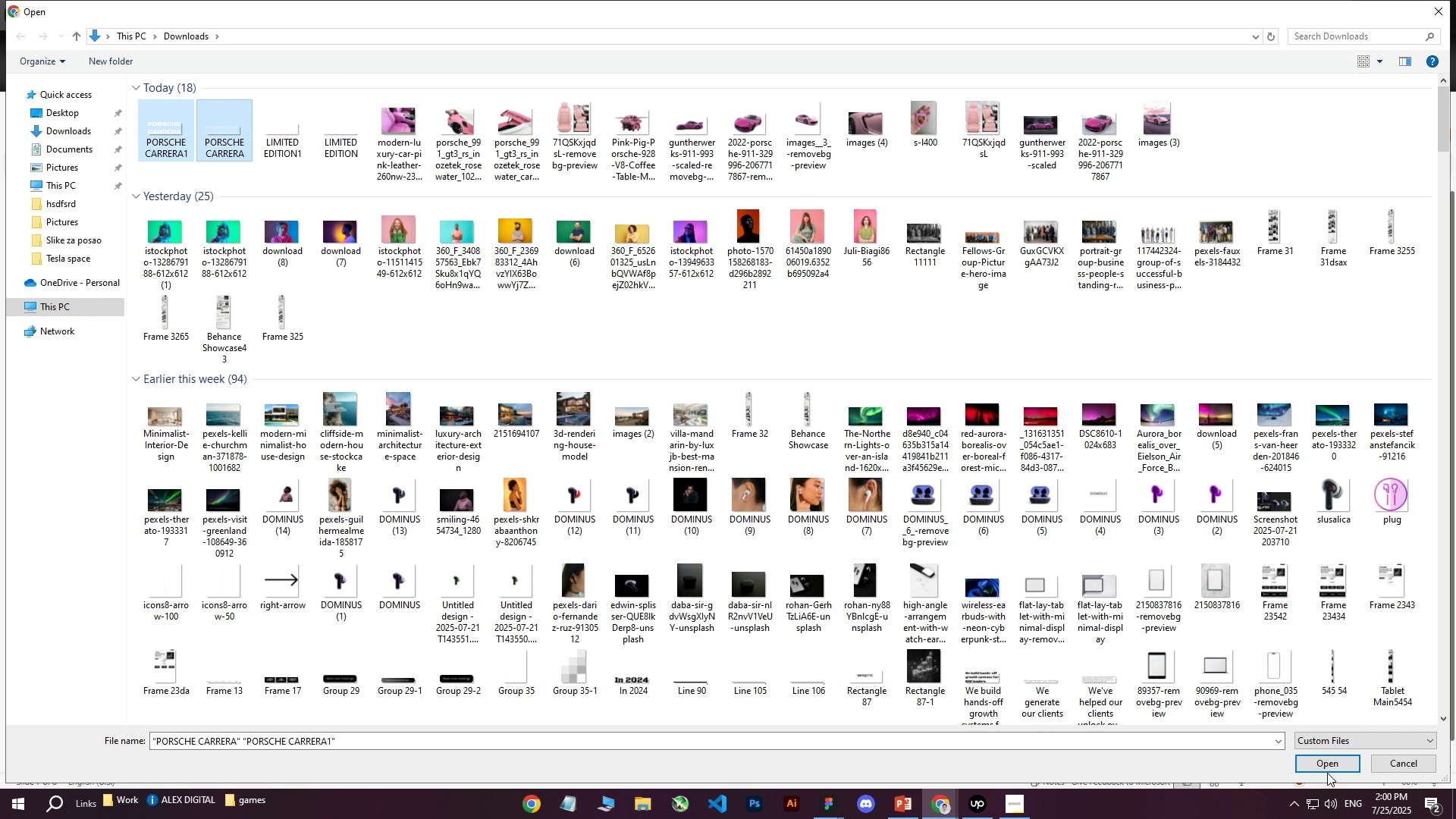 
double_click([1327, 767])
 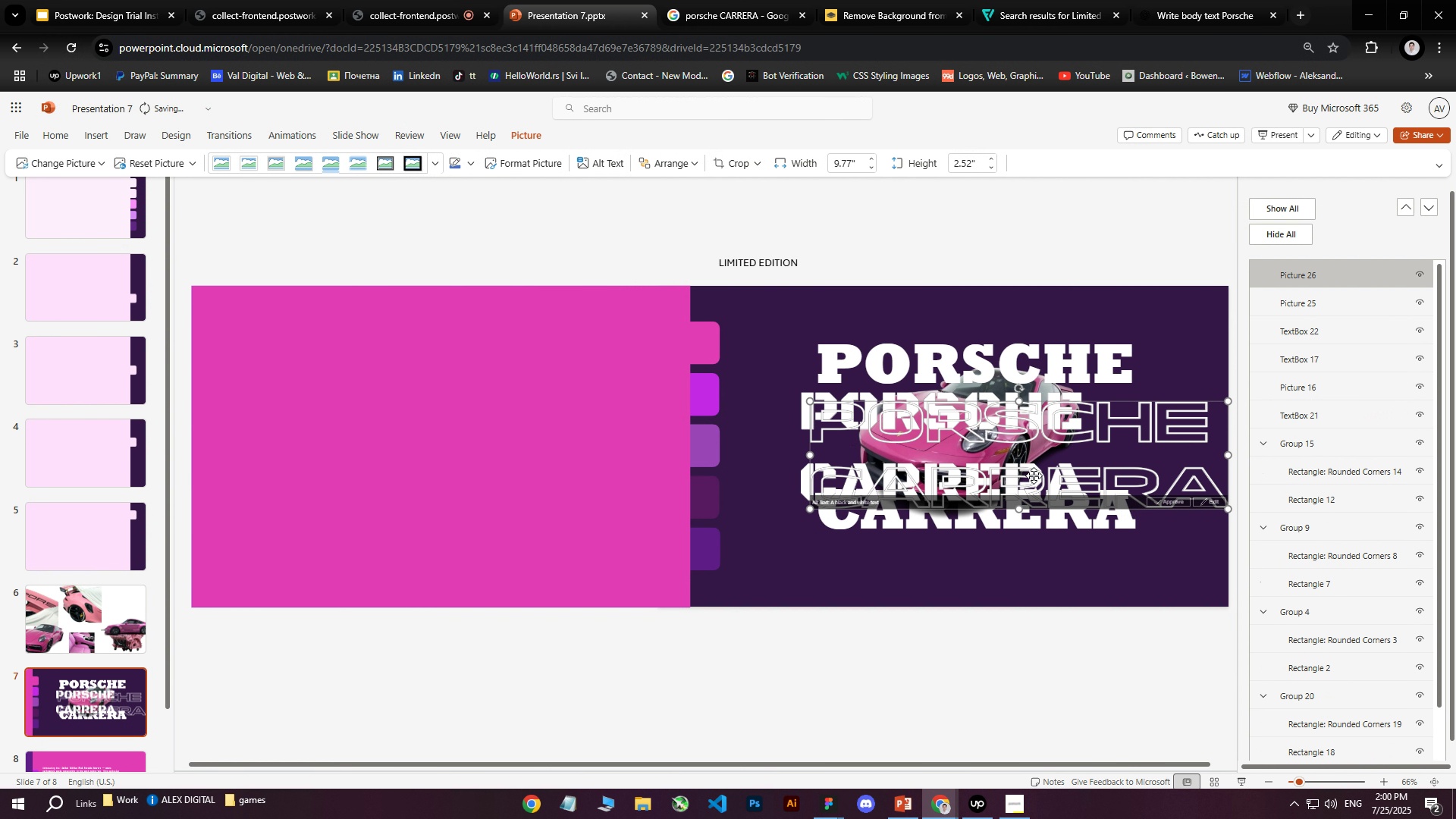 
left_click_drag(start_coordinate=[1105, 469], to_coordinate=[1031, 615])
 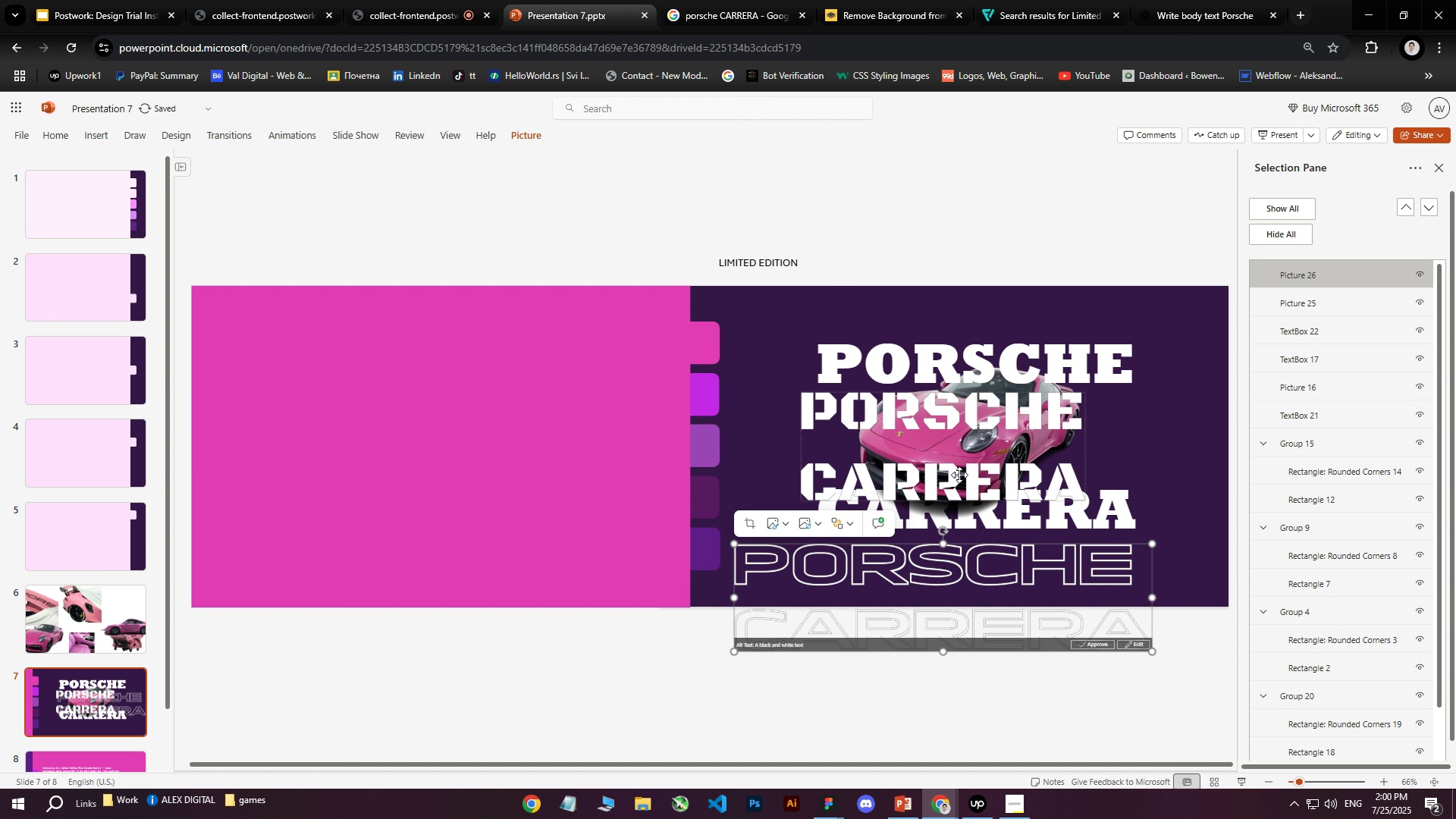 
left_click([957, 474])
 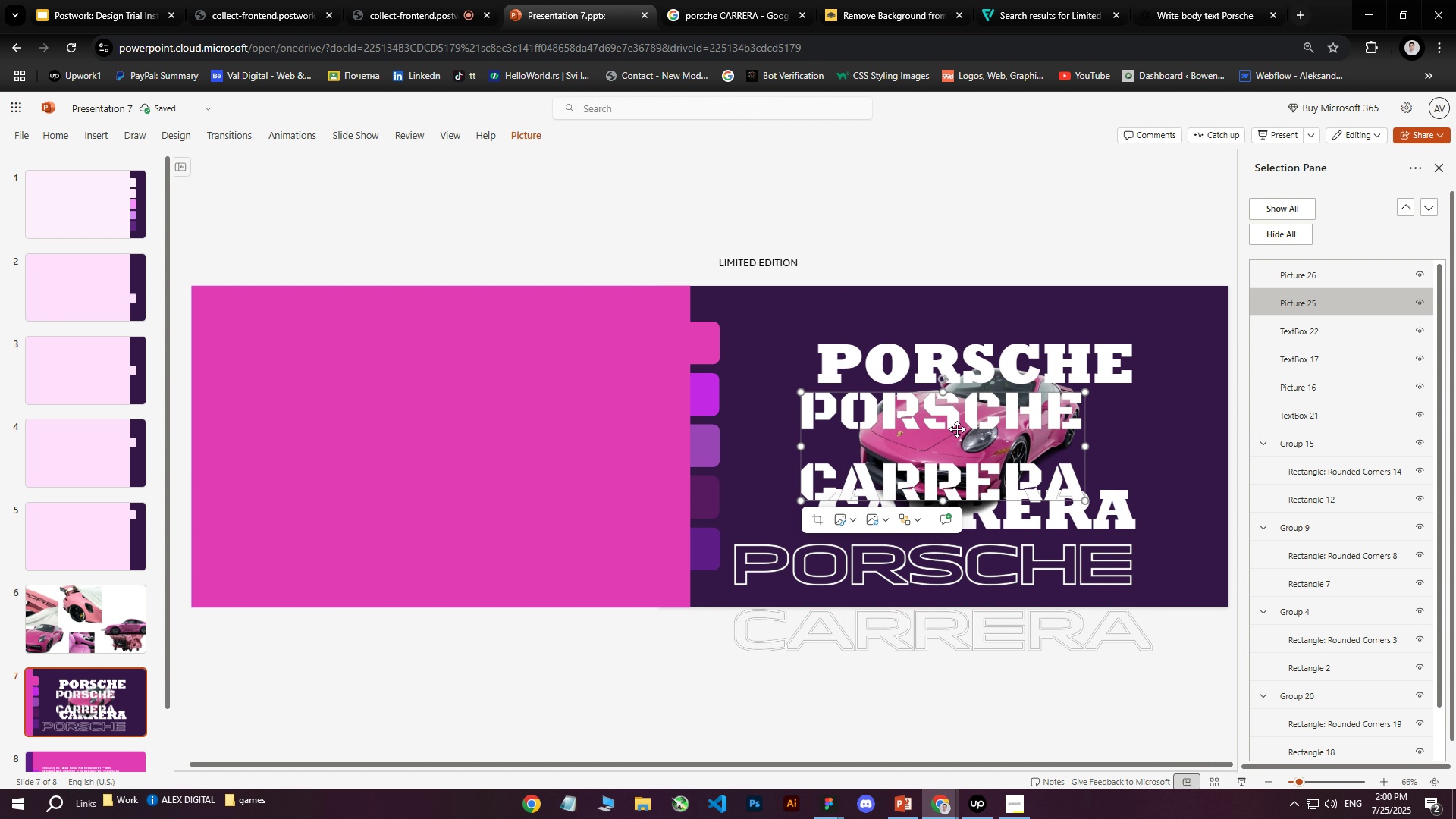 
left_click_drag(start_coordinate=[957, 429], to_coordinate=[895, 582])
 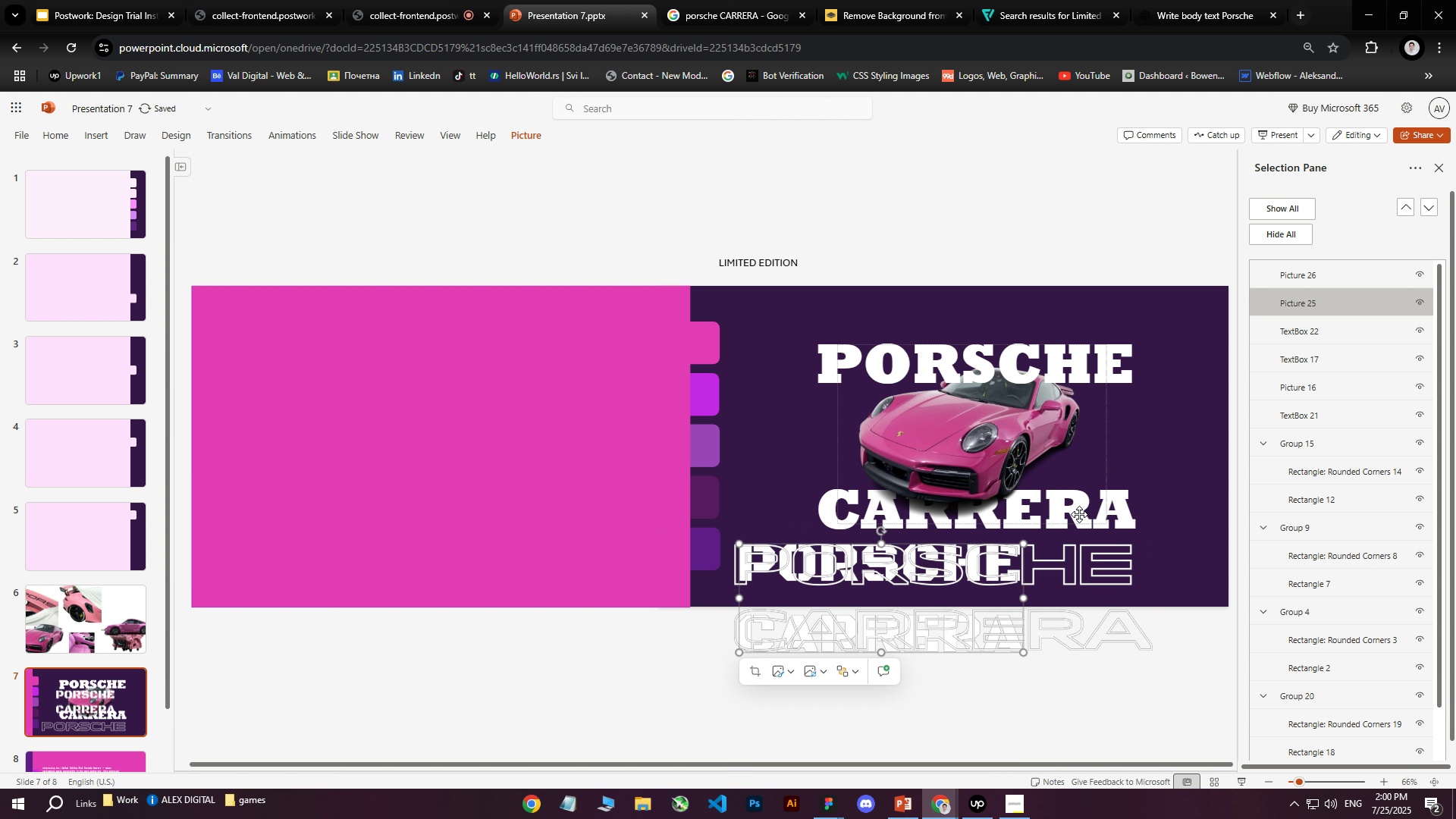 
left_click([1079, 514])
 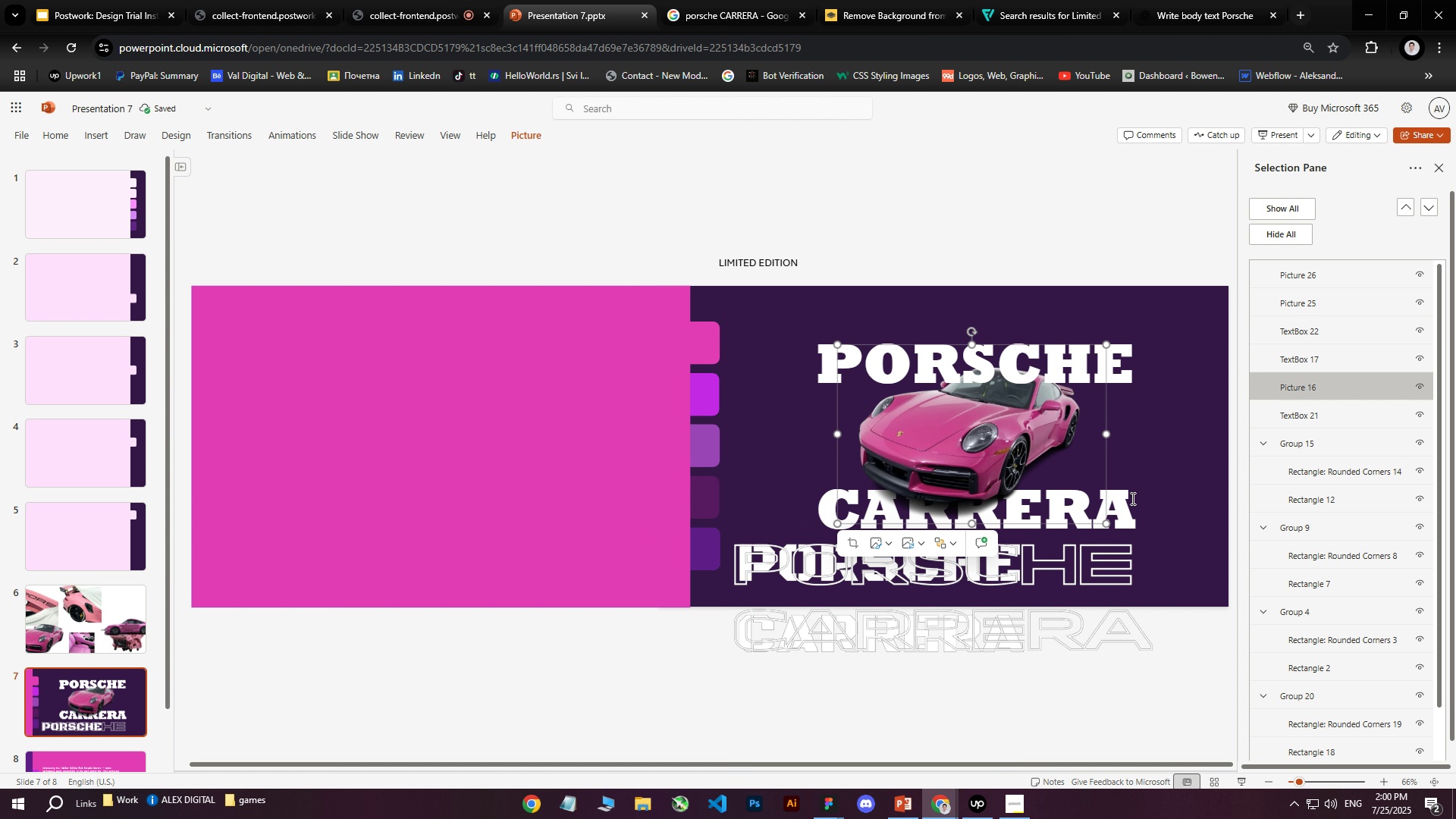 
left_click([1131, 497])
 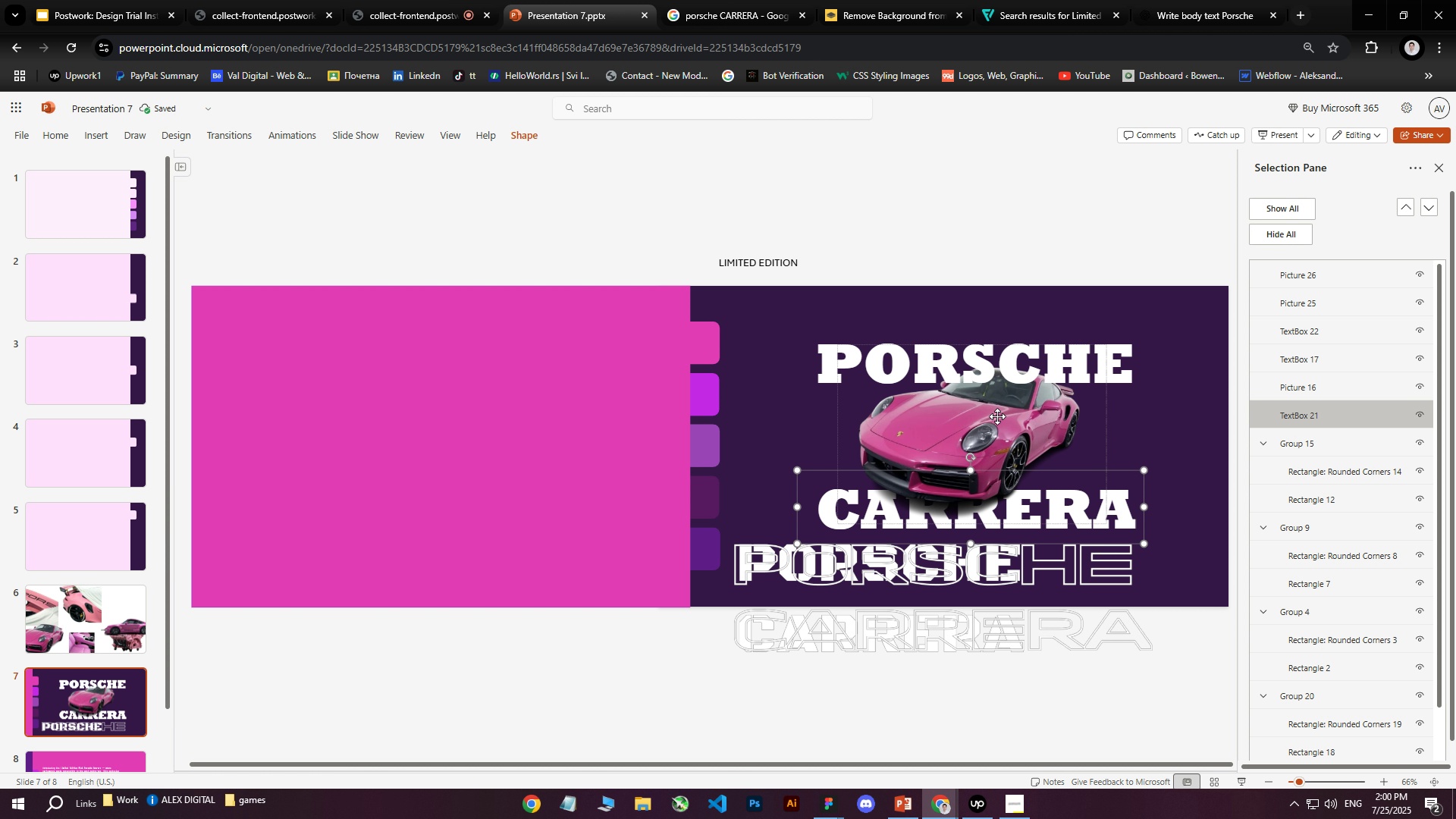 
left_click([626, 223])
 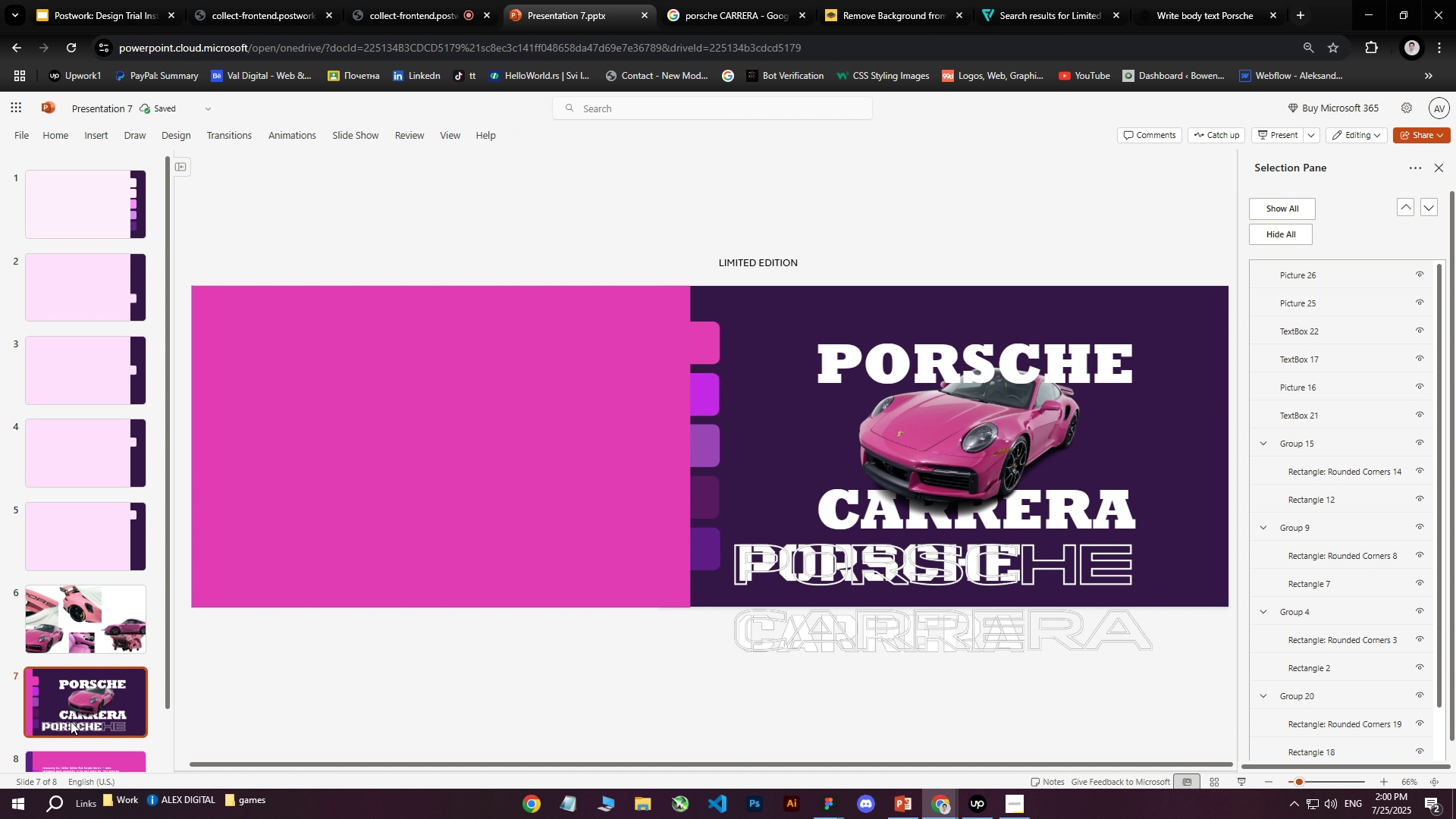 
right_click([80, 704])
 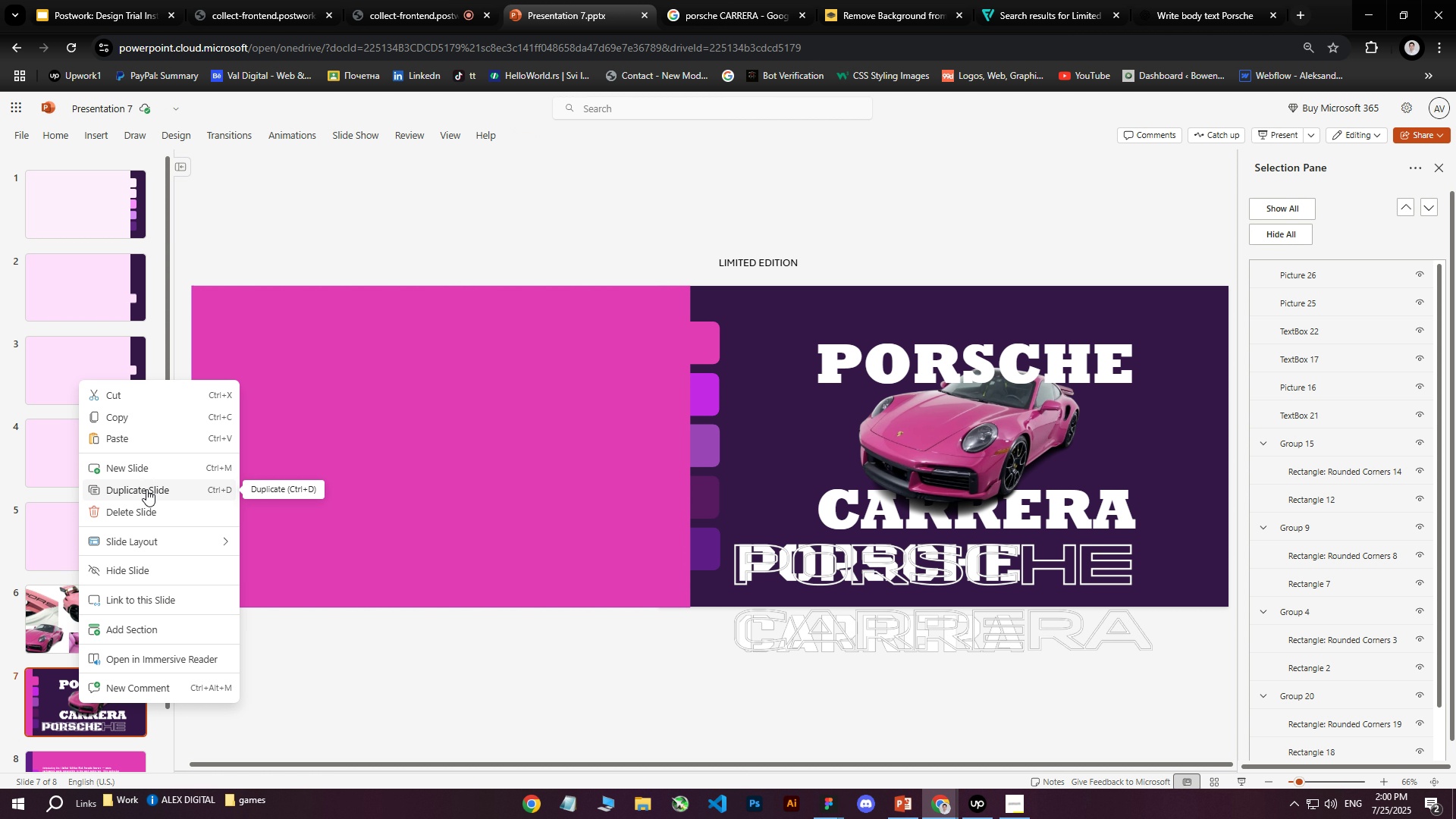 
left_click([146, 489])
 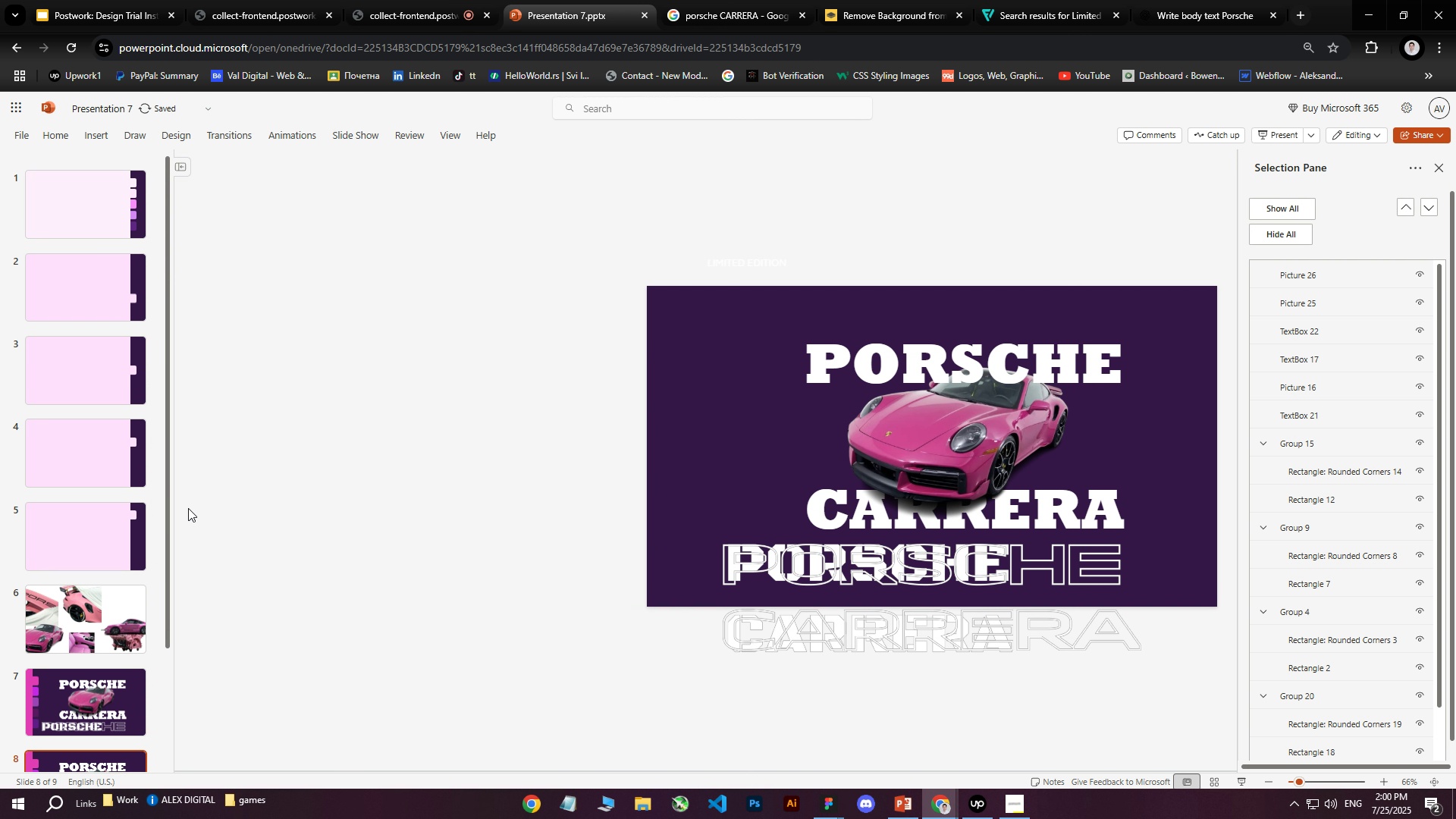 
left_click([846, 613])
 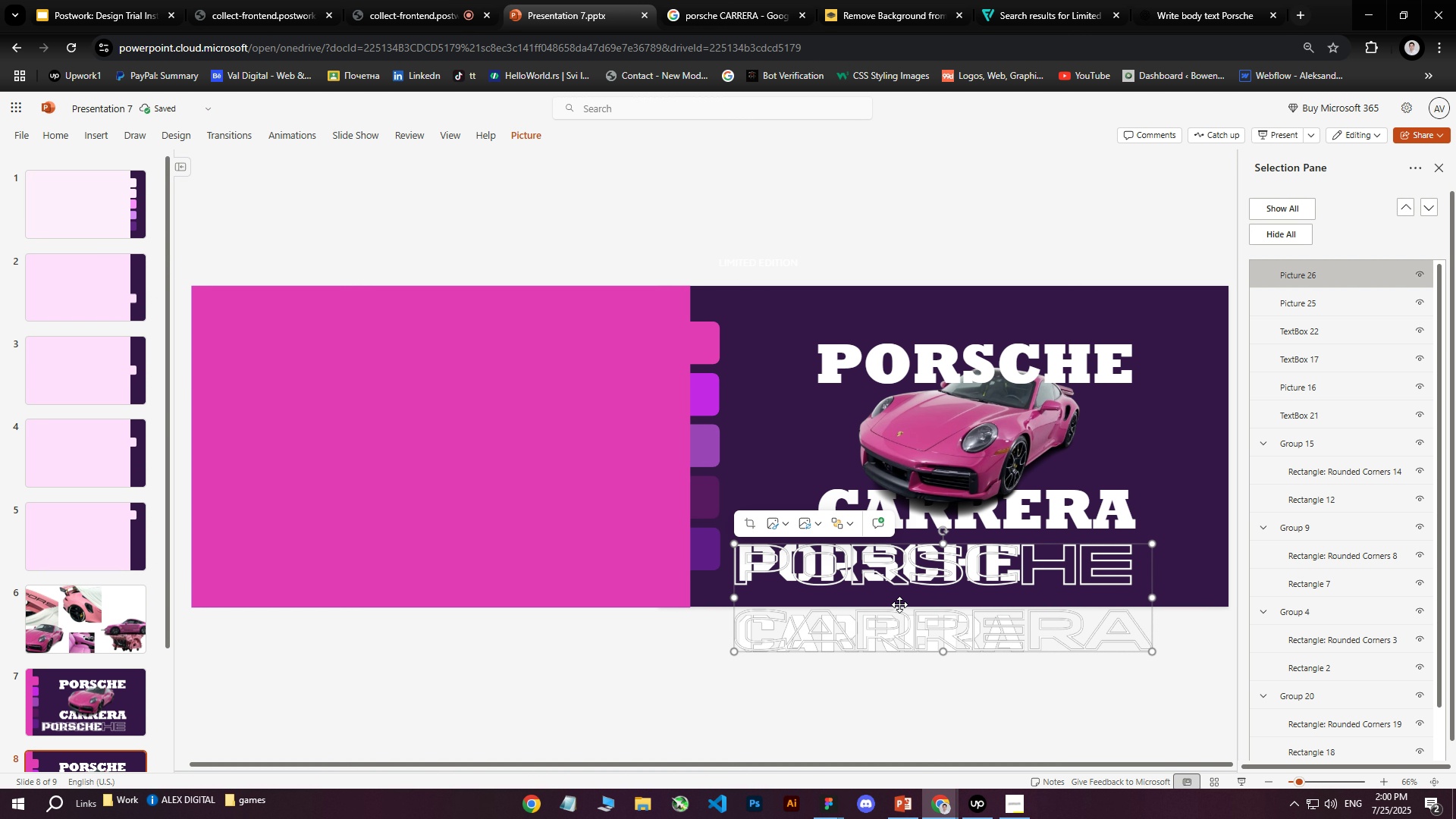 
left_click_drag(start_coordinate=[908, 604], to_coordinate=[582, 687])
 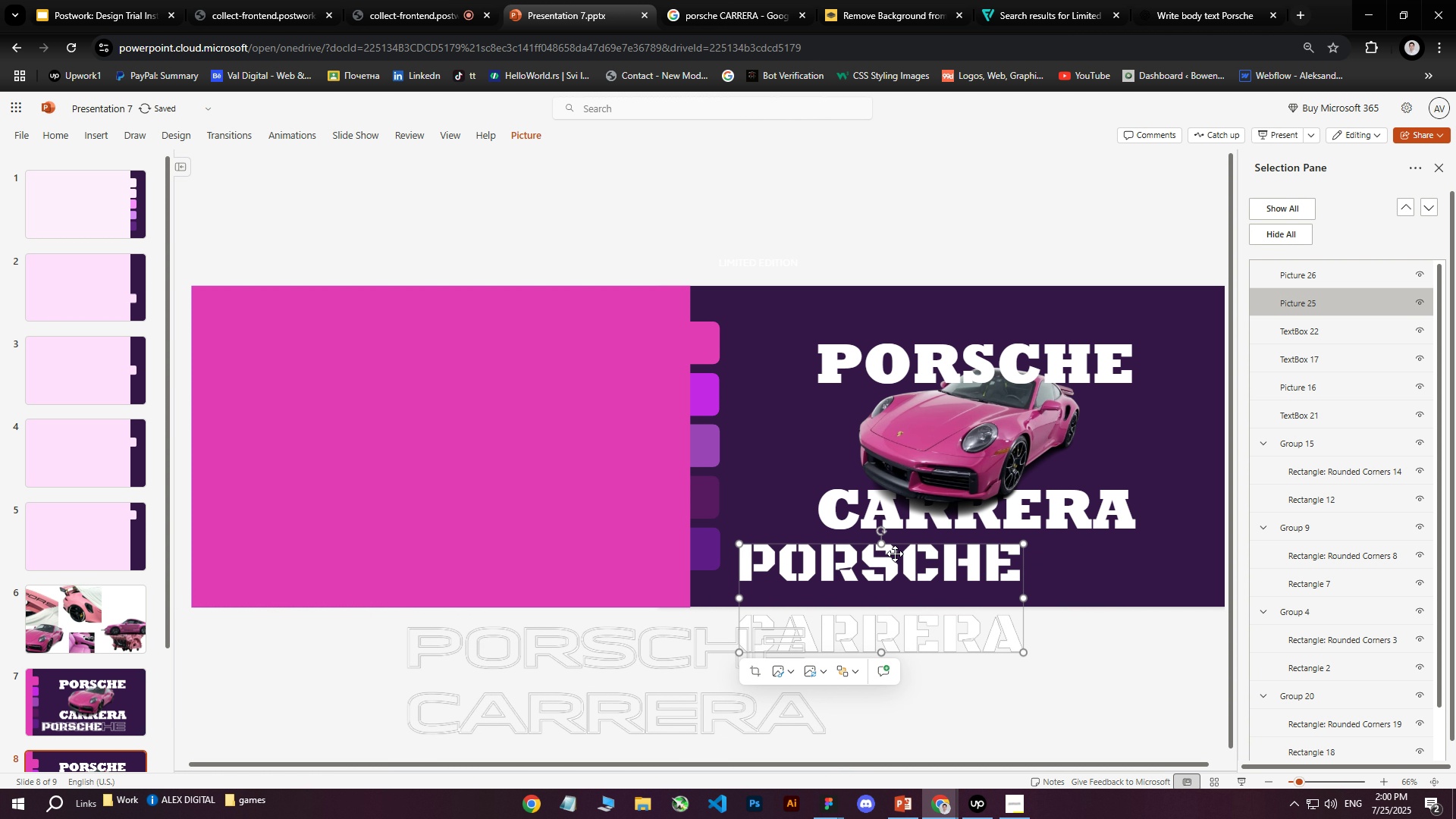 
double_click([870, 511])
 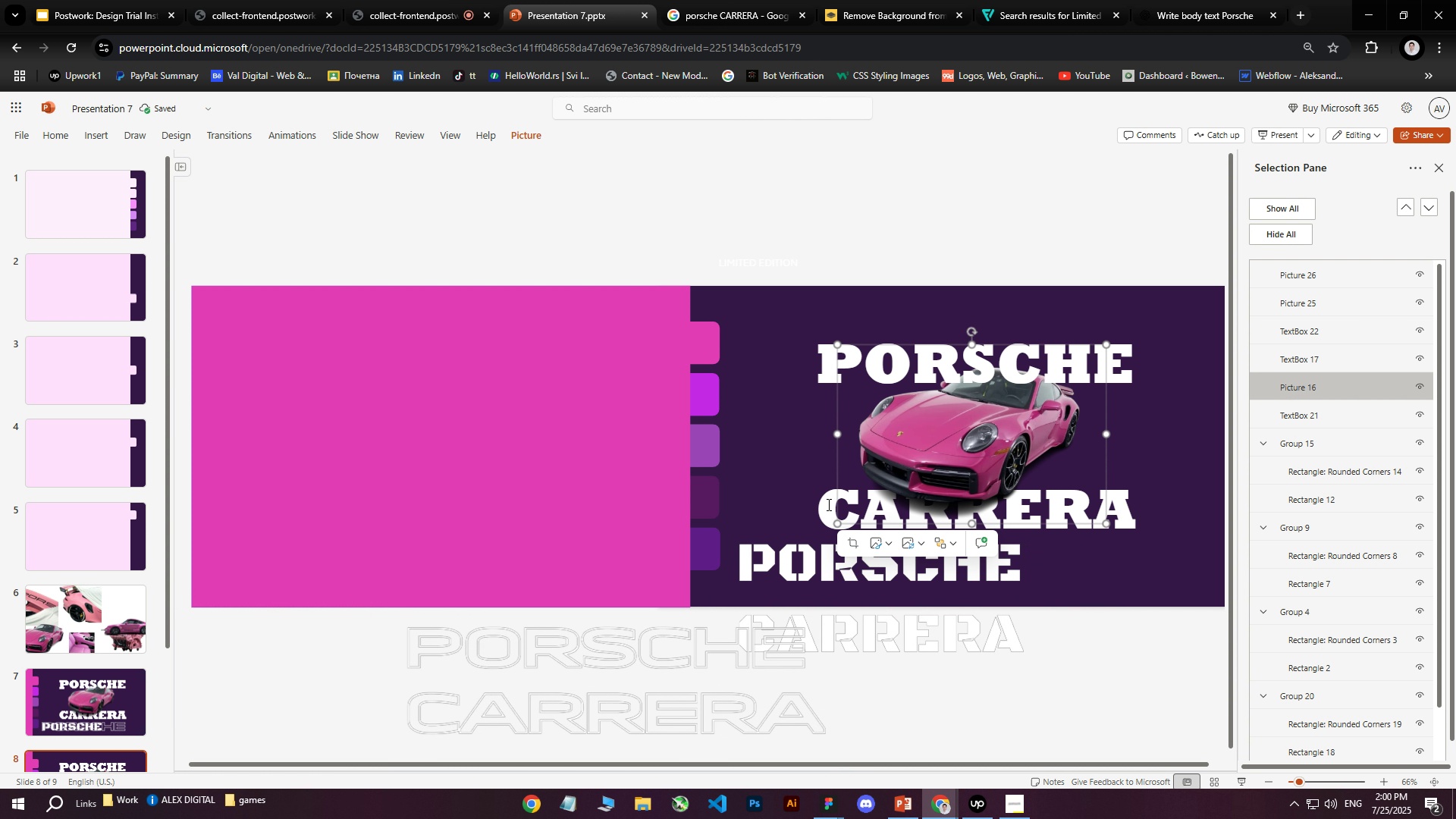 
left_click([827, 504])
 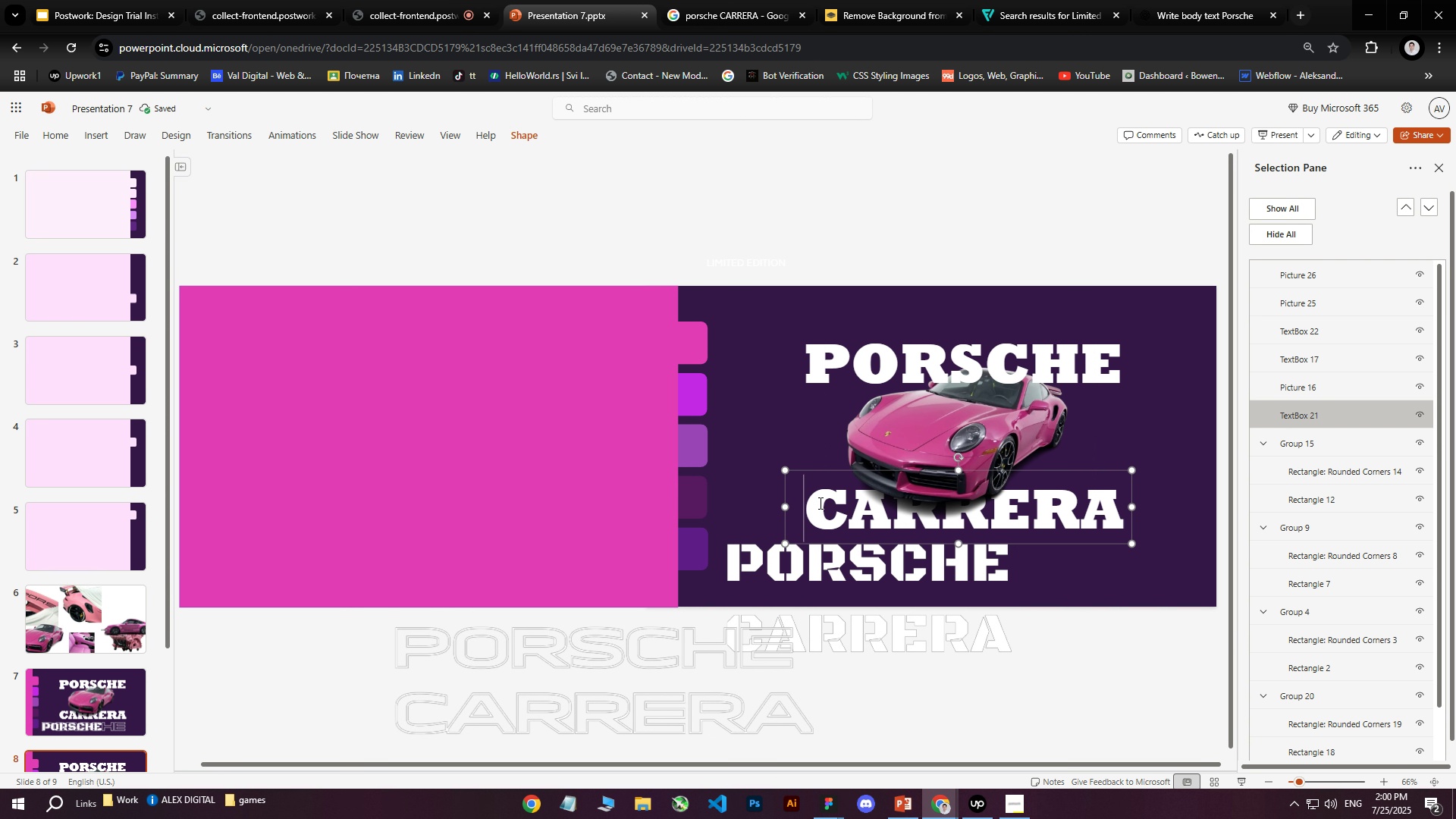 
key(Delete)
 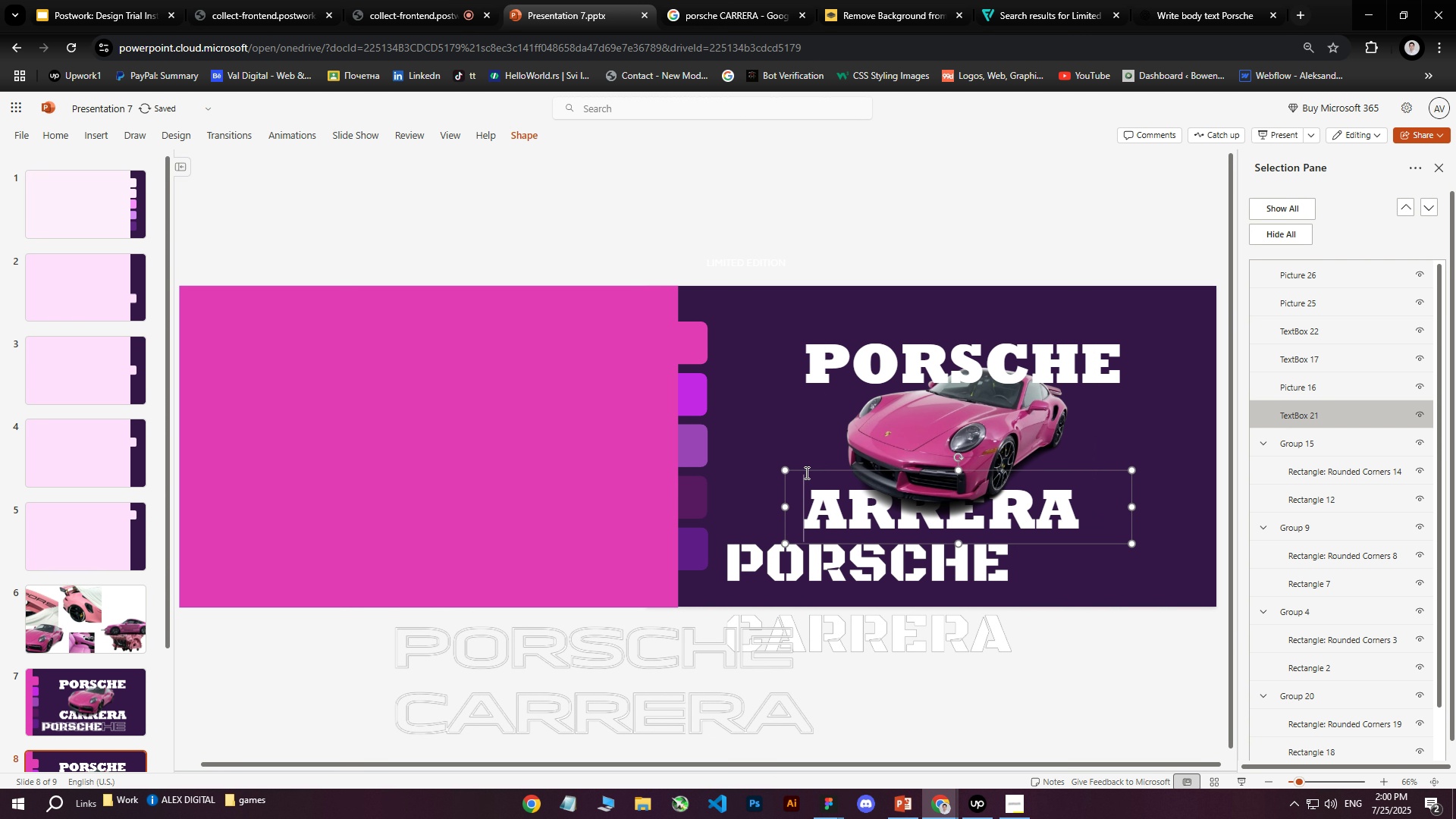 
double_click([806, 471])
 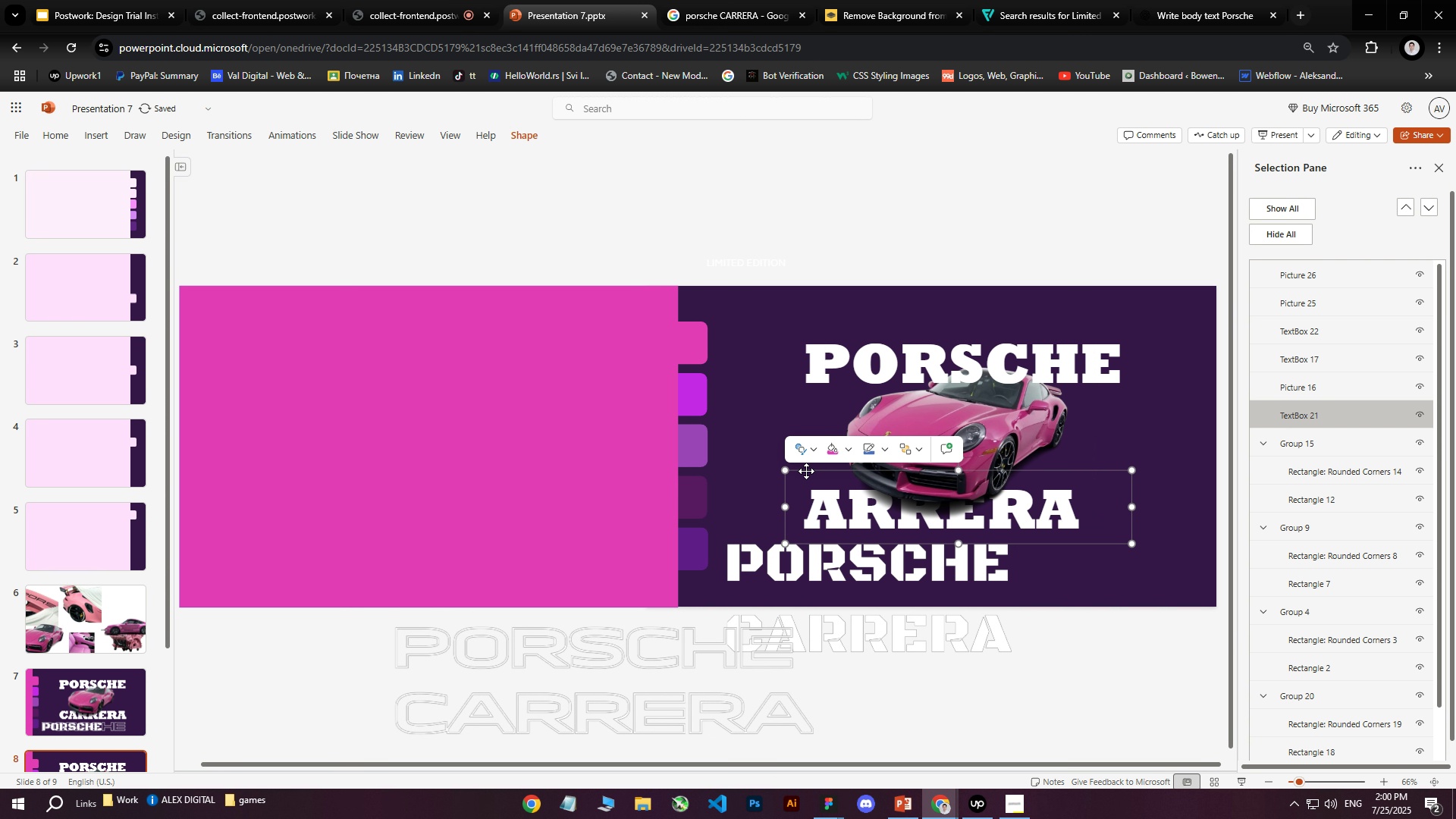 
key(Delete)
 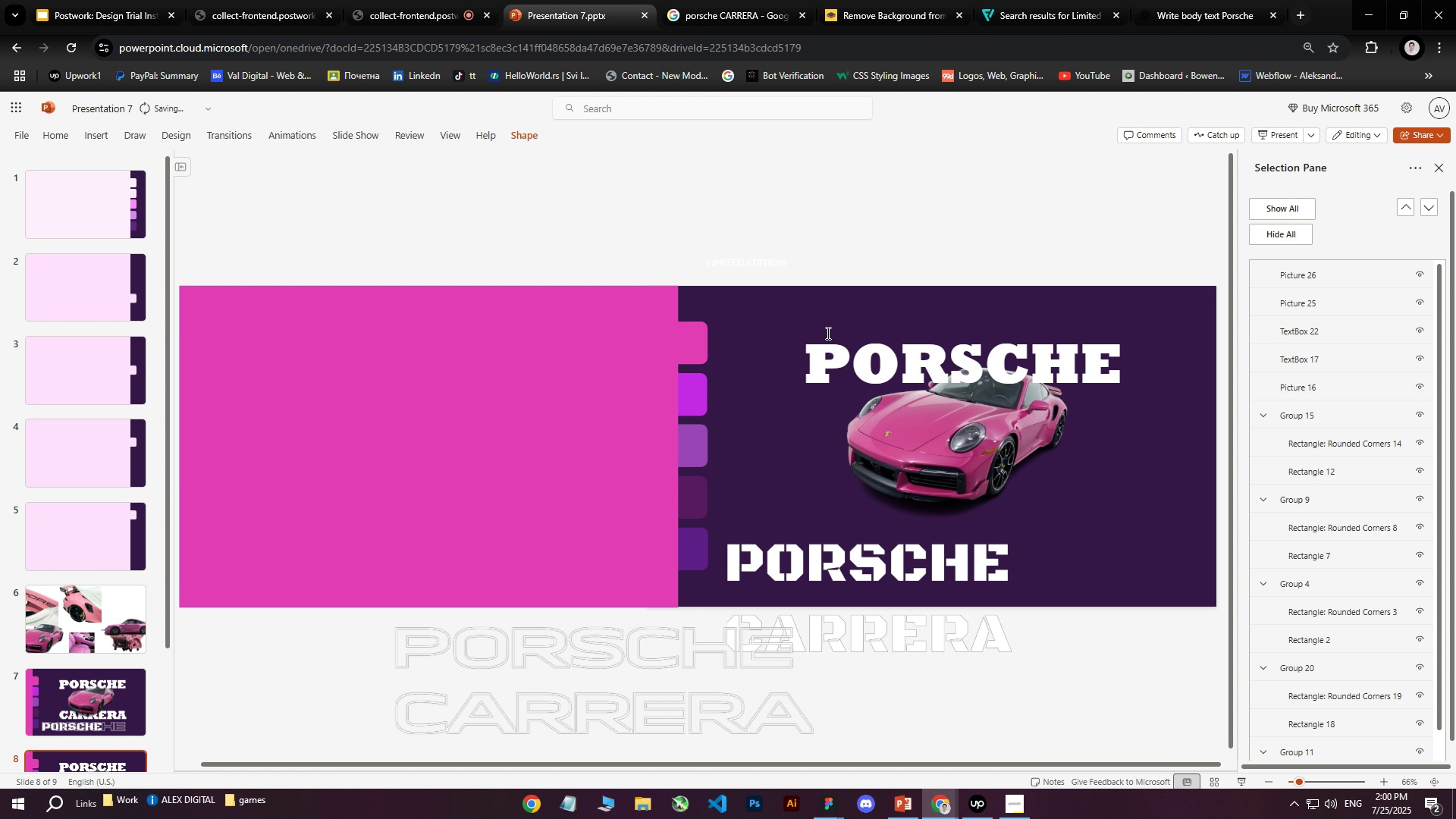 
left_click([824, 332])
 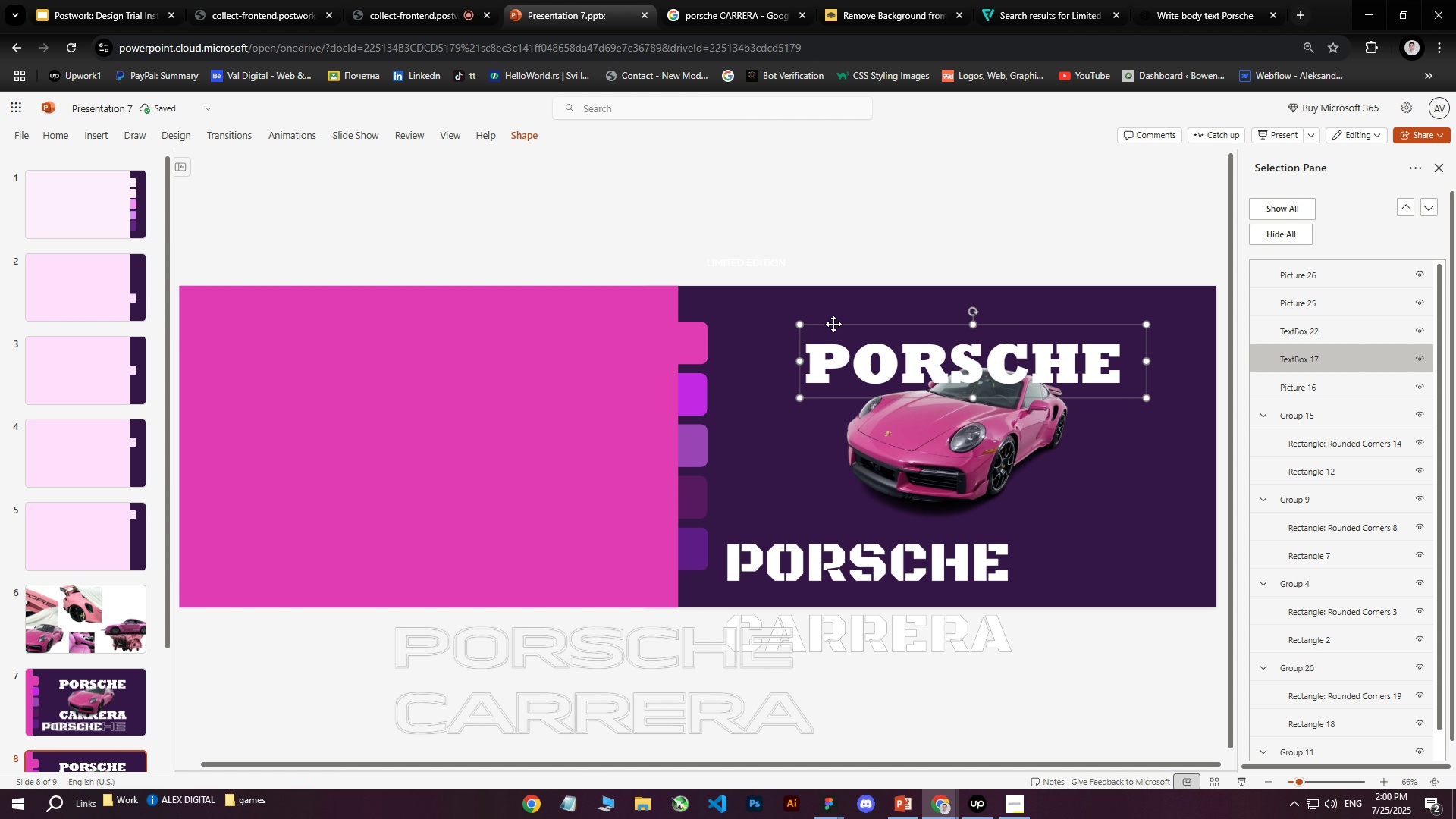 
left_click([833, 324])
 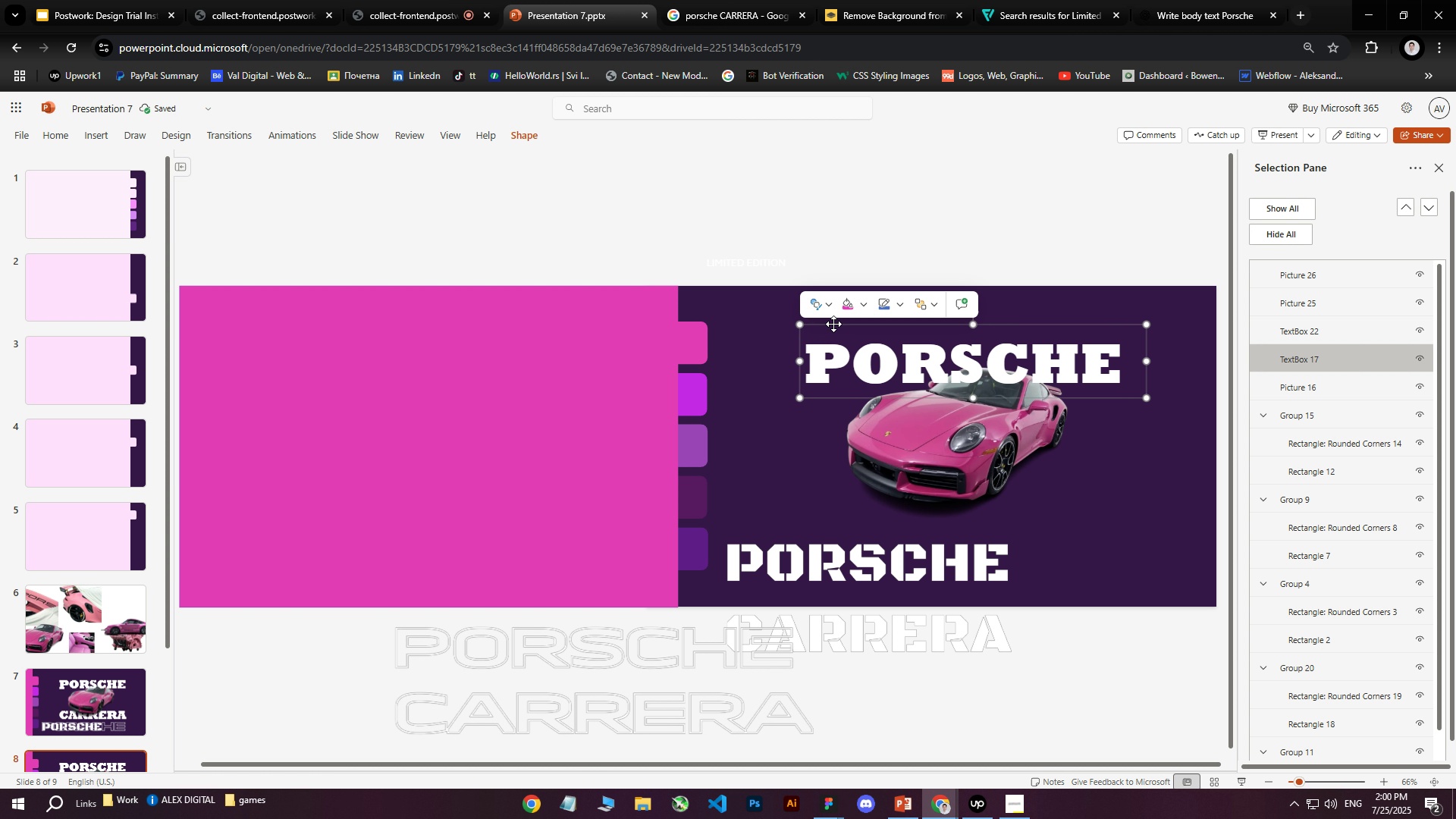 
key(Delete)
 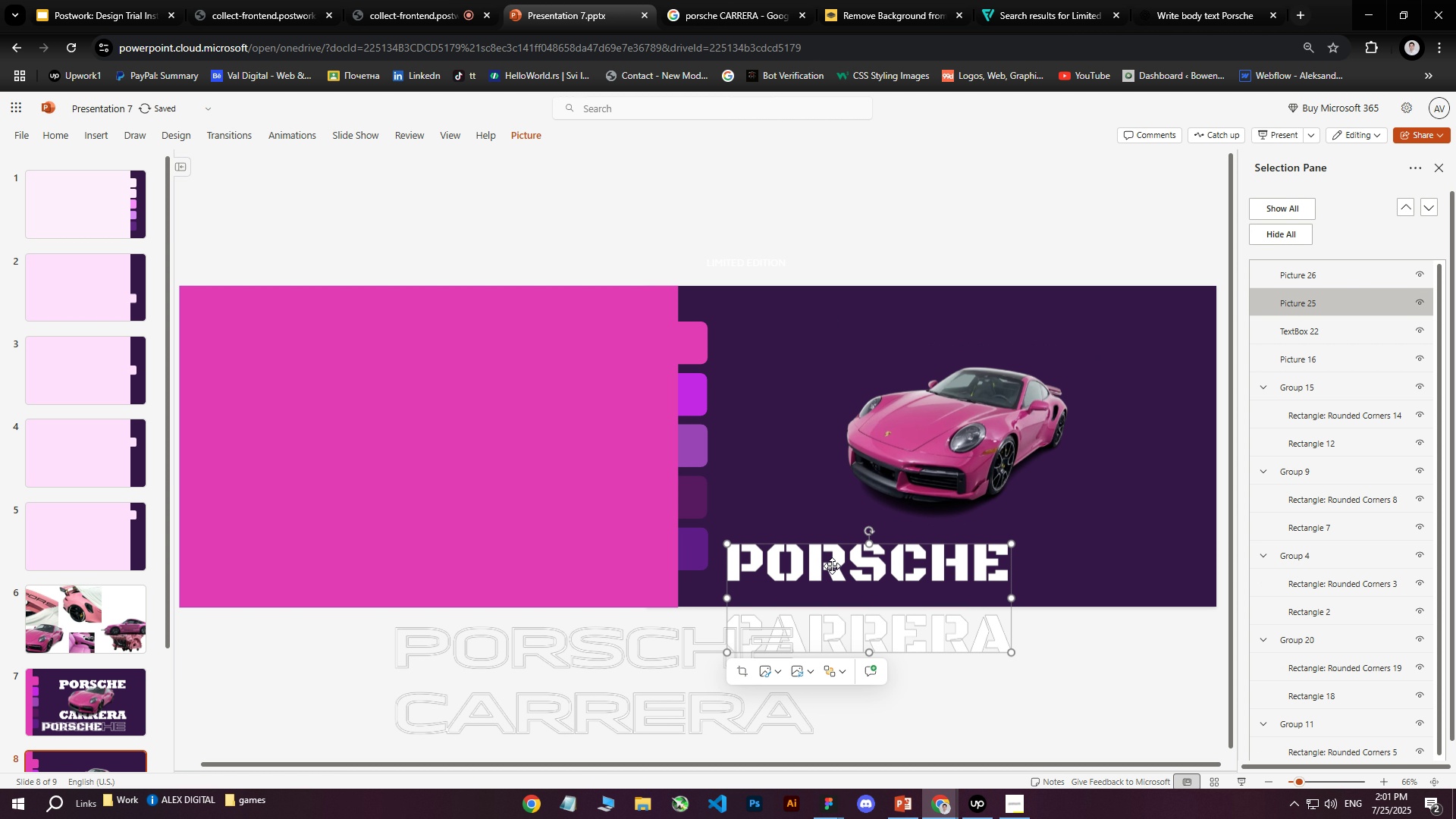 
double_click([842, 587])
 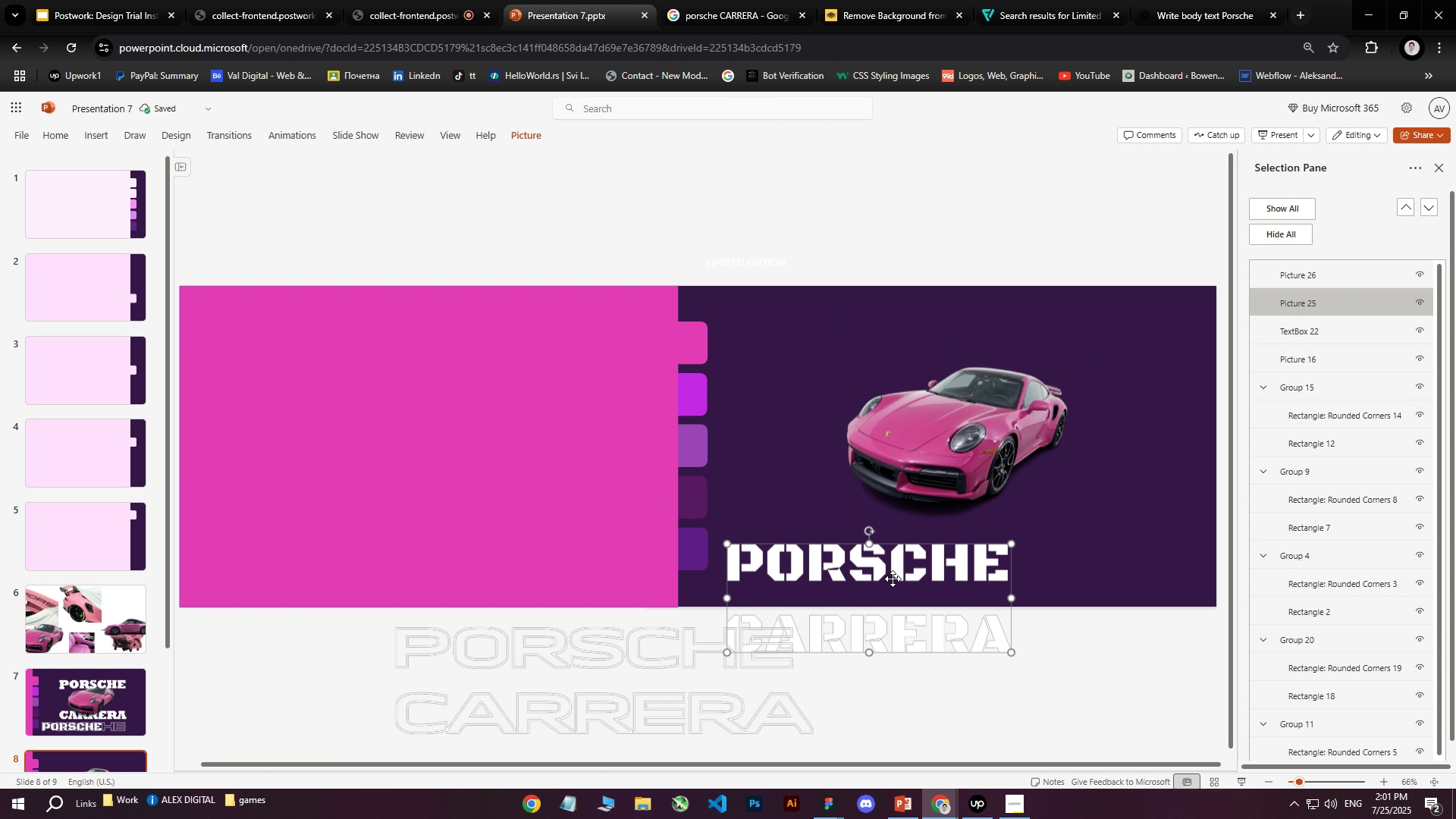 
double_click([893, 579])
 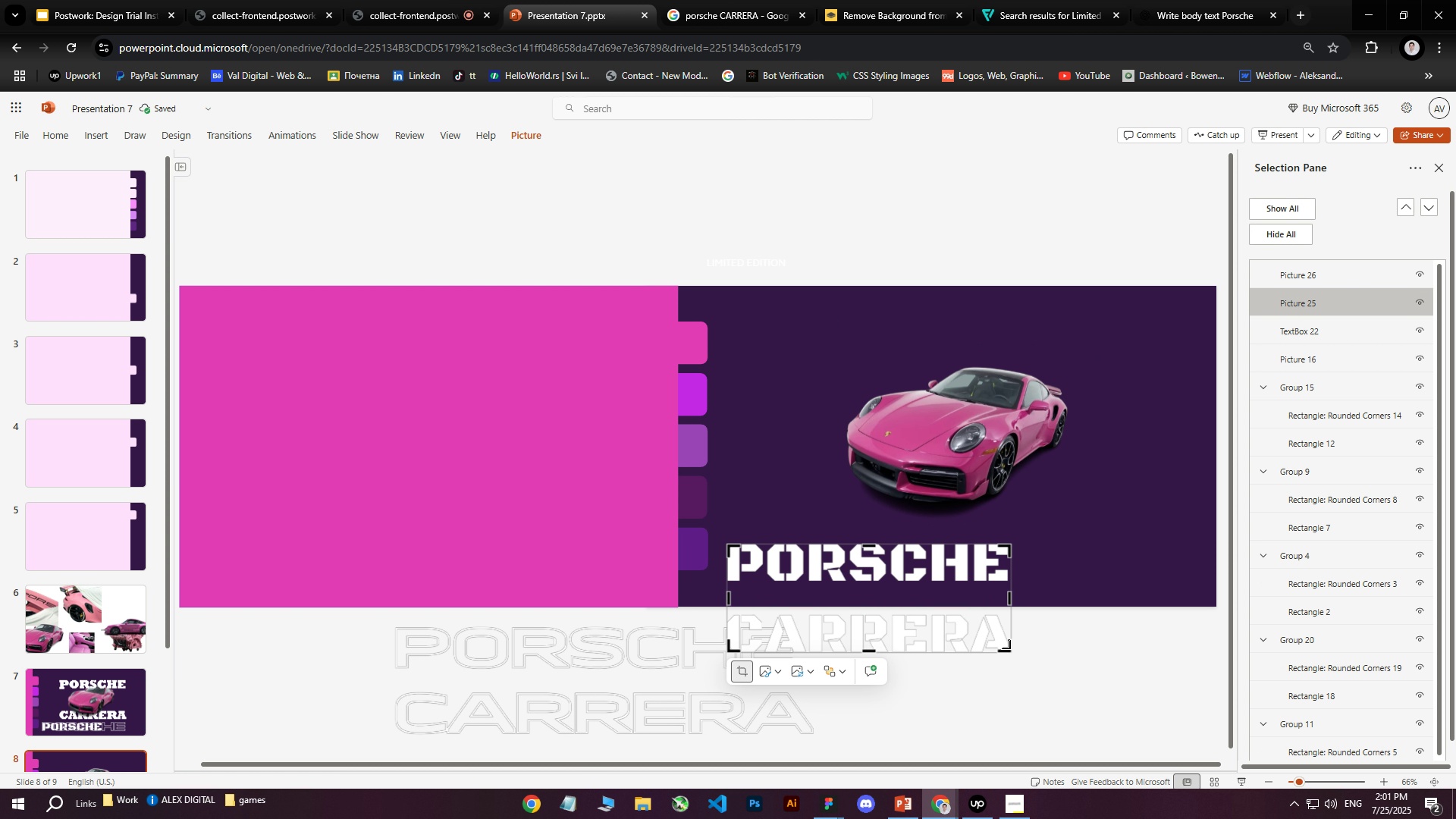 
left_click_drag(start_coordinate=[1010, 648], to_coordinate=[1009, 582])
 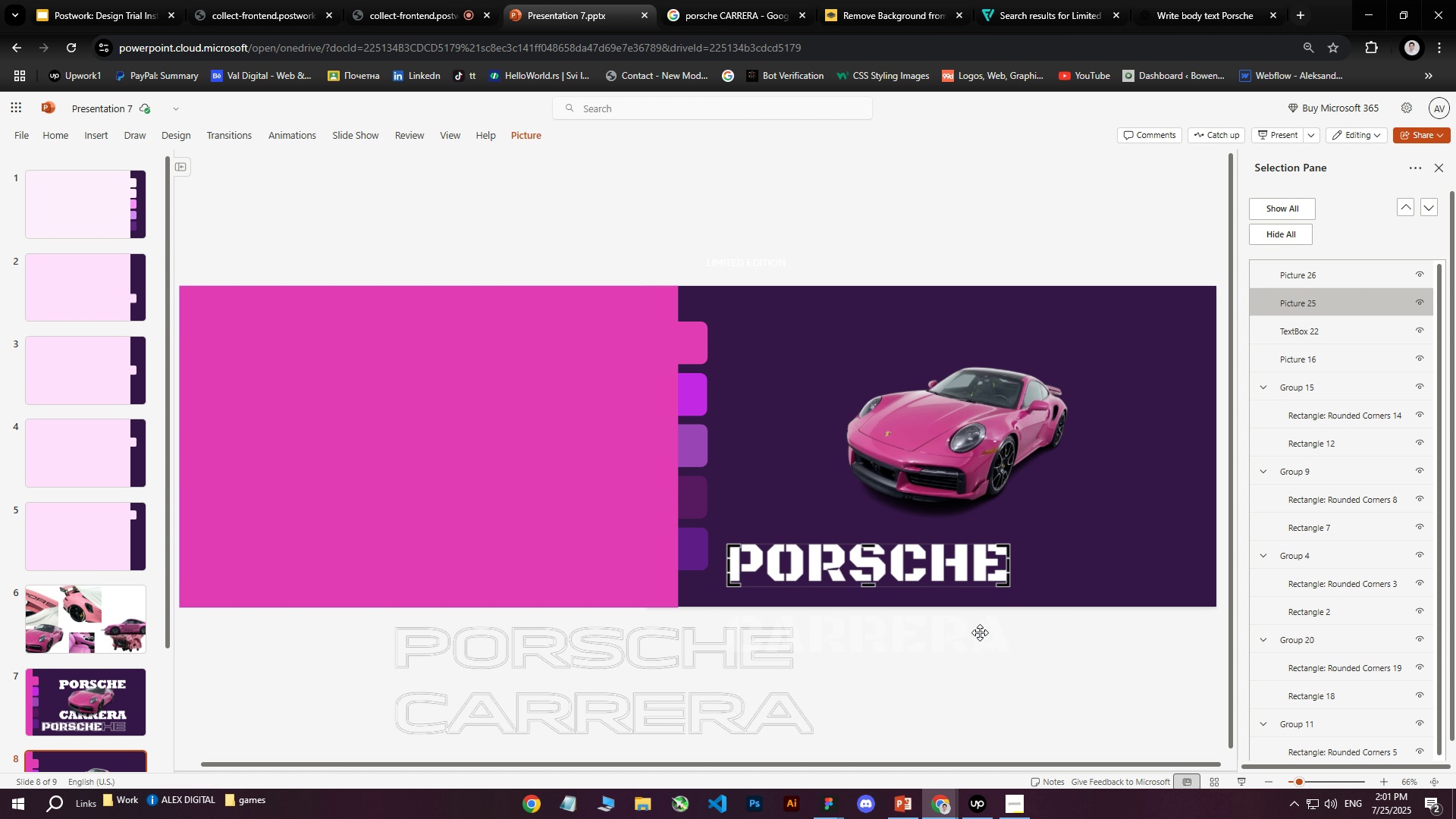 
double_click([1019, 679])
 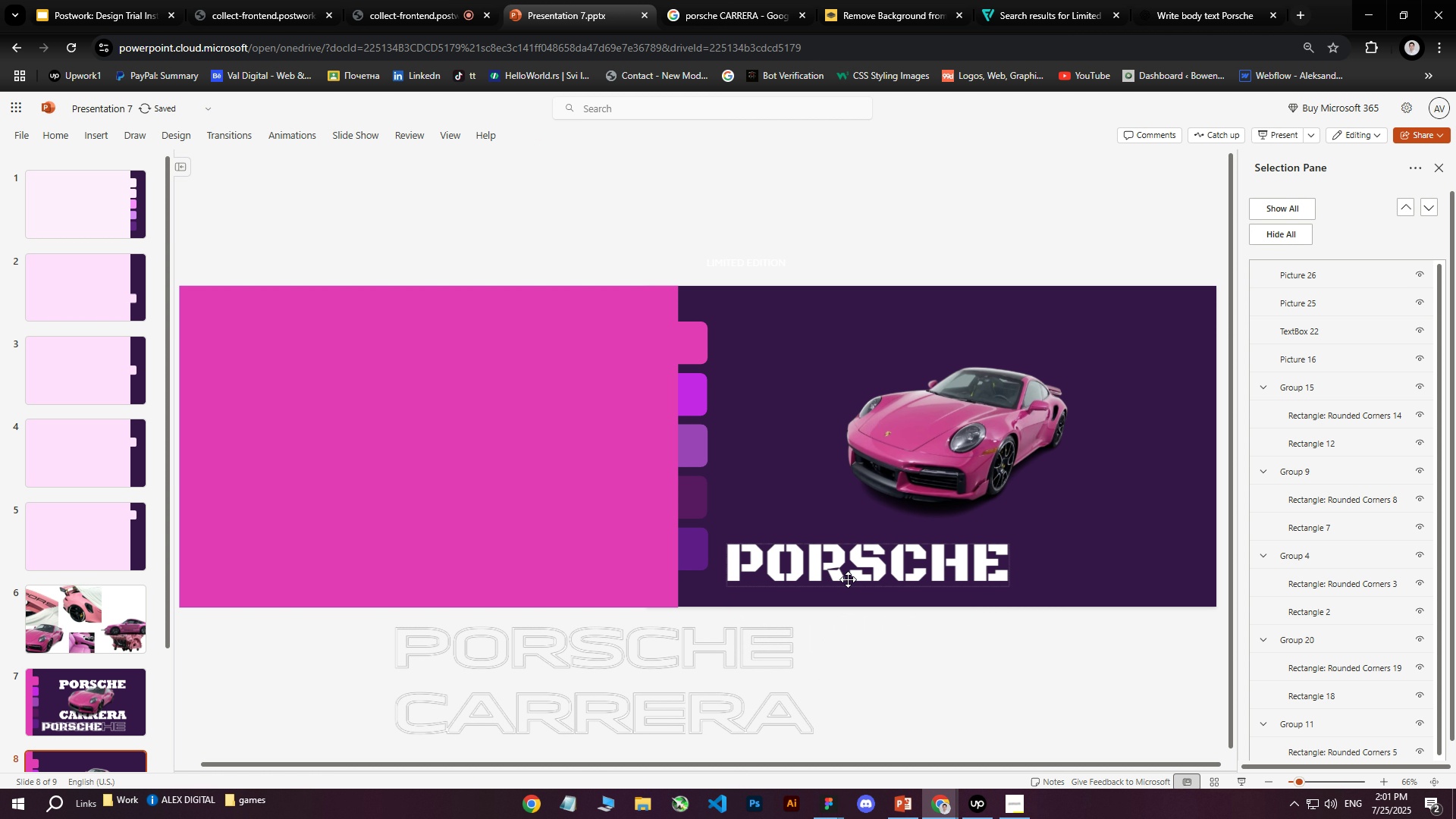 
triple_click([839, 574])
 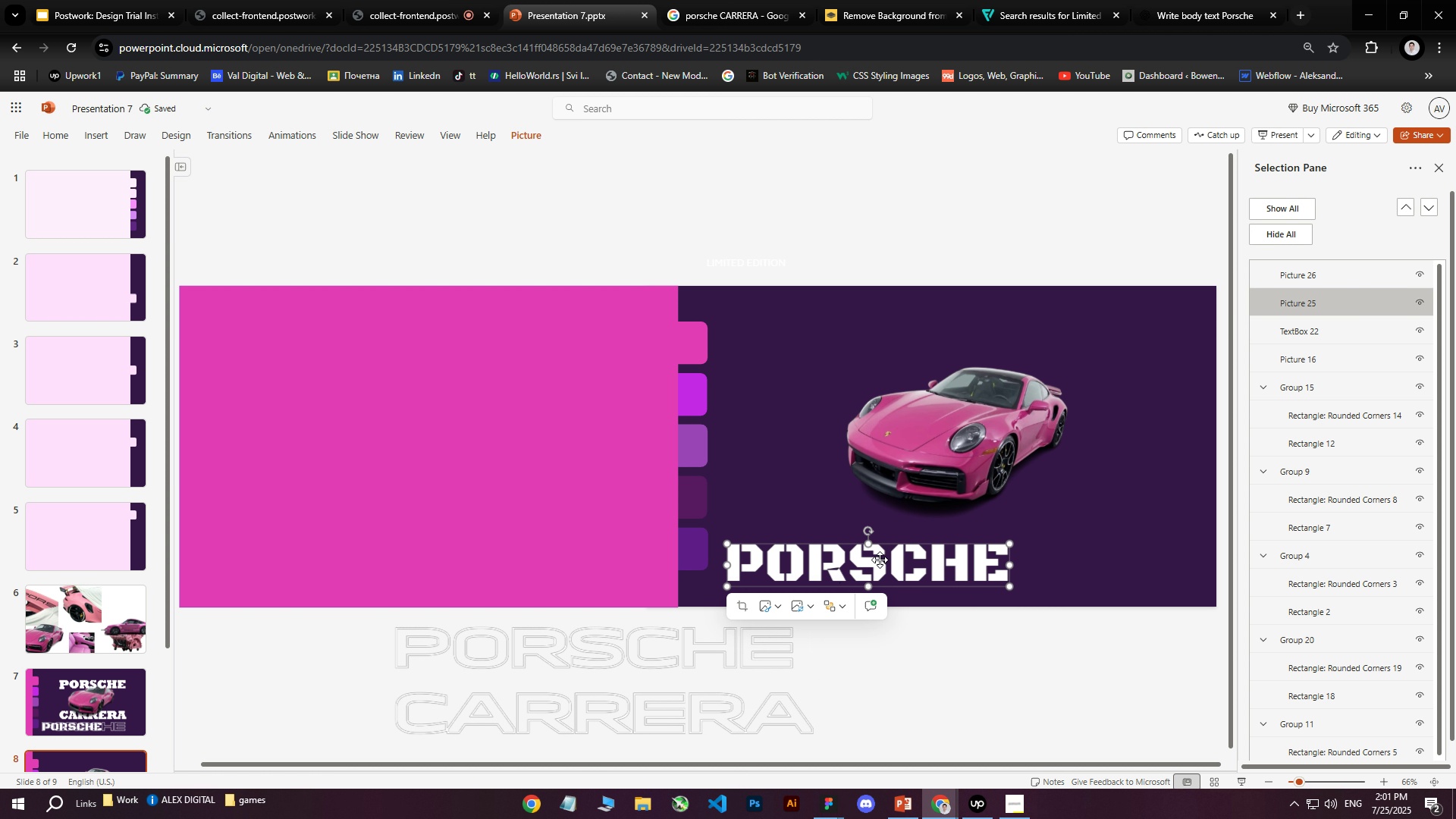 
left_click_drag(start_coordinate=[877, 566], to_coordinate=[983, 362])
 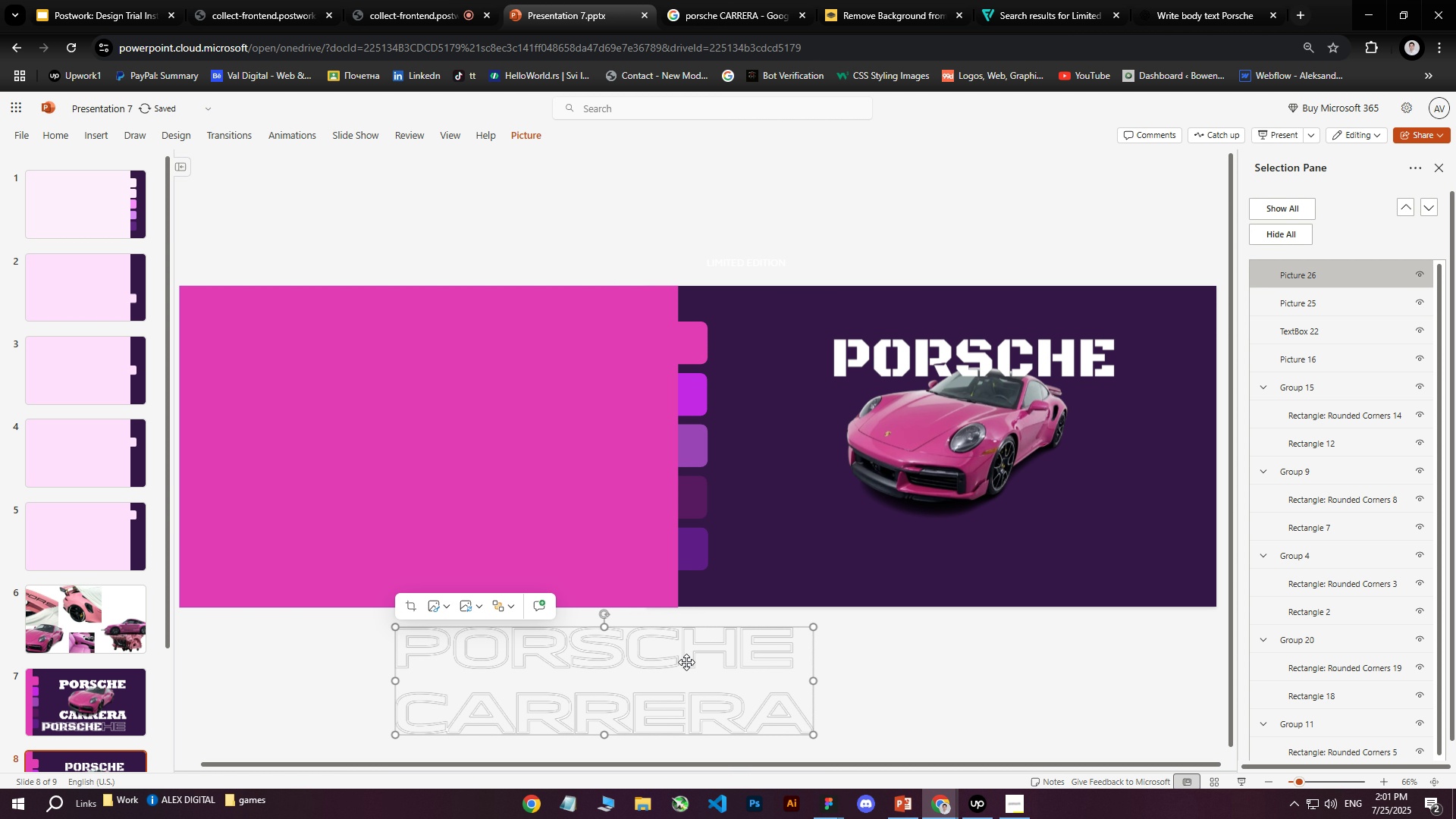 
double_click([686, 662])
 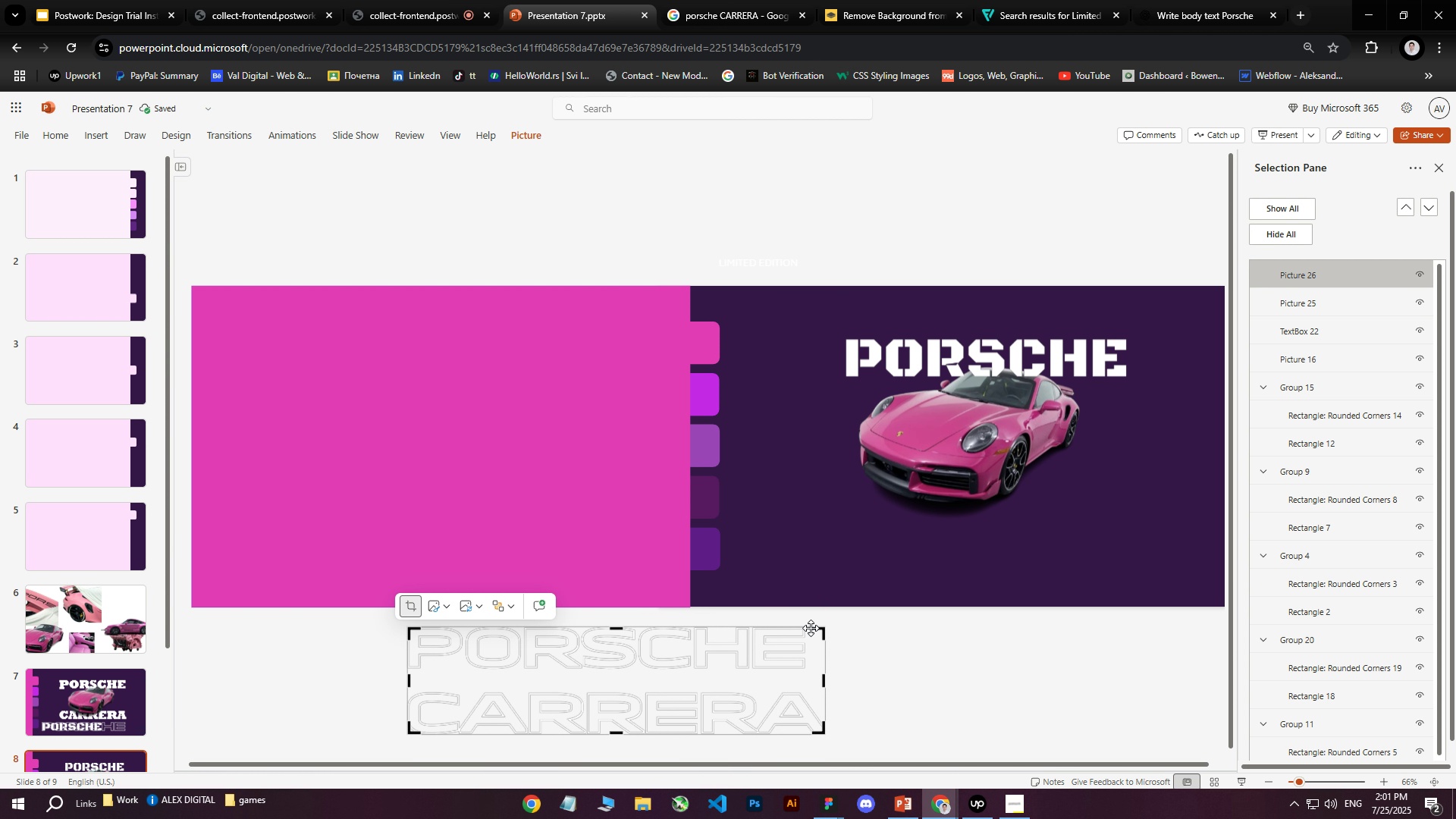 
left_click_drag(start_coordinate=[821, 628], to_coordinate=[830, 690])
 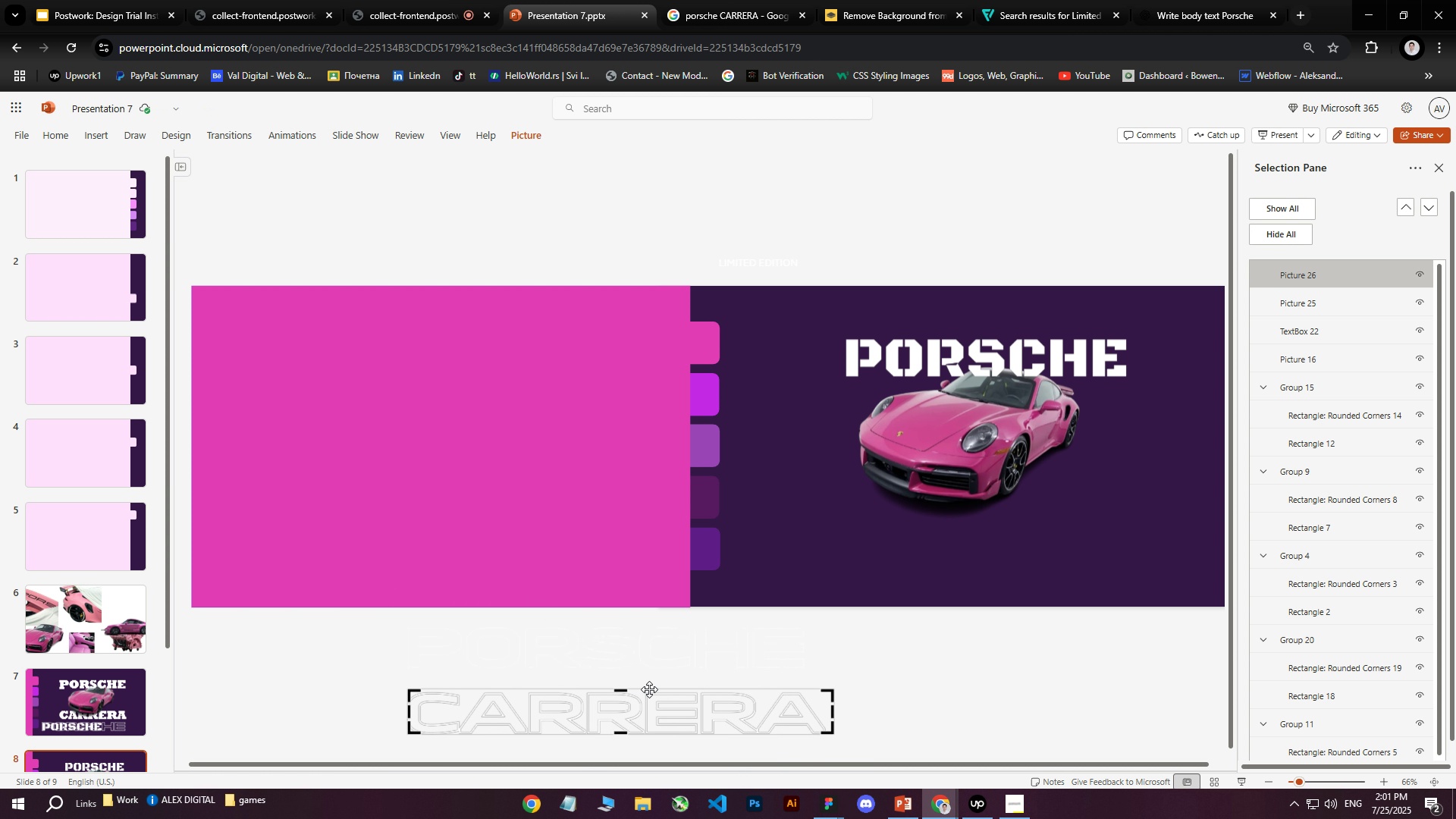 
left_click([649, 689])
 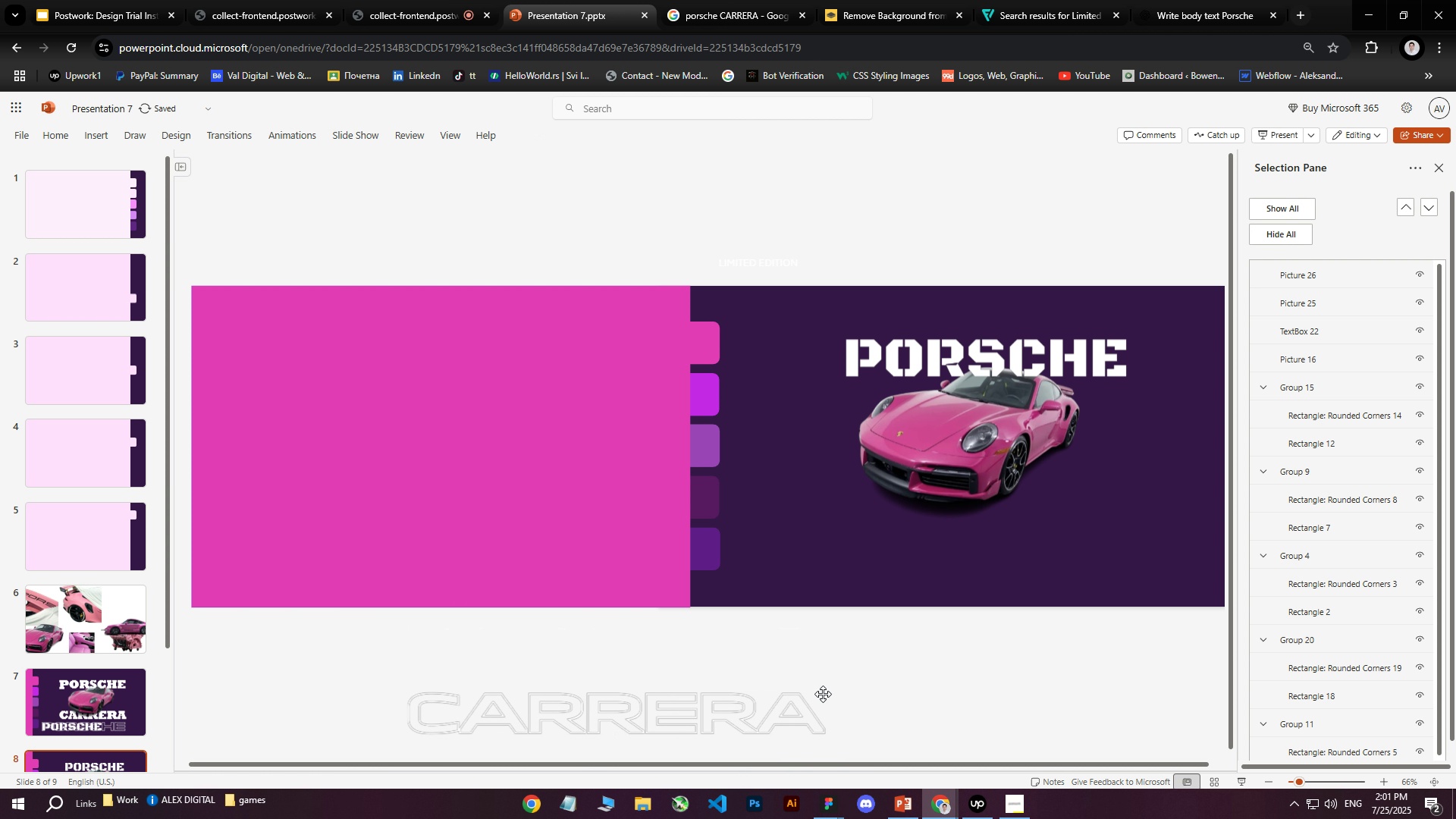 
double_click([641, 712])
 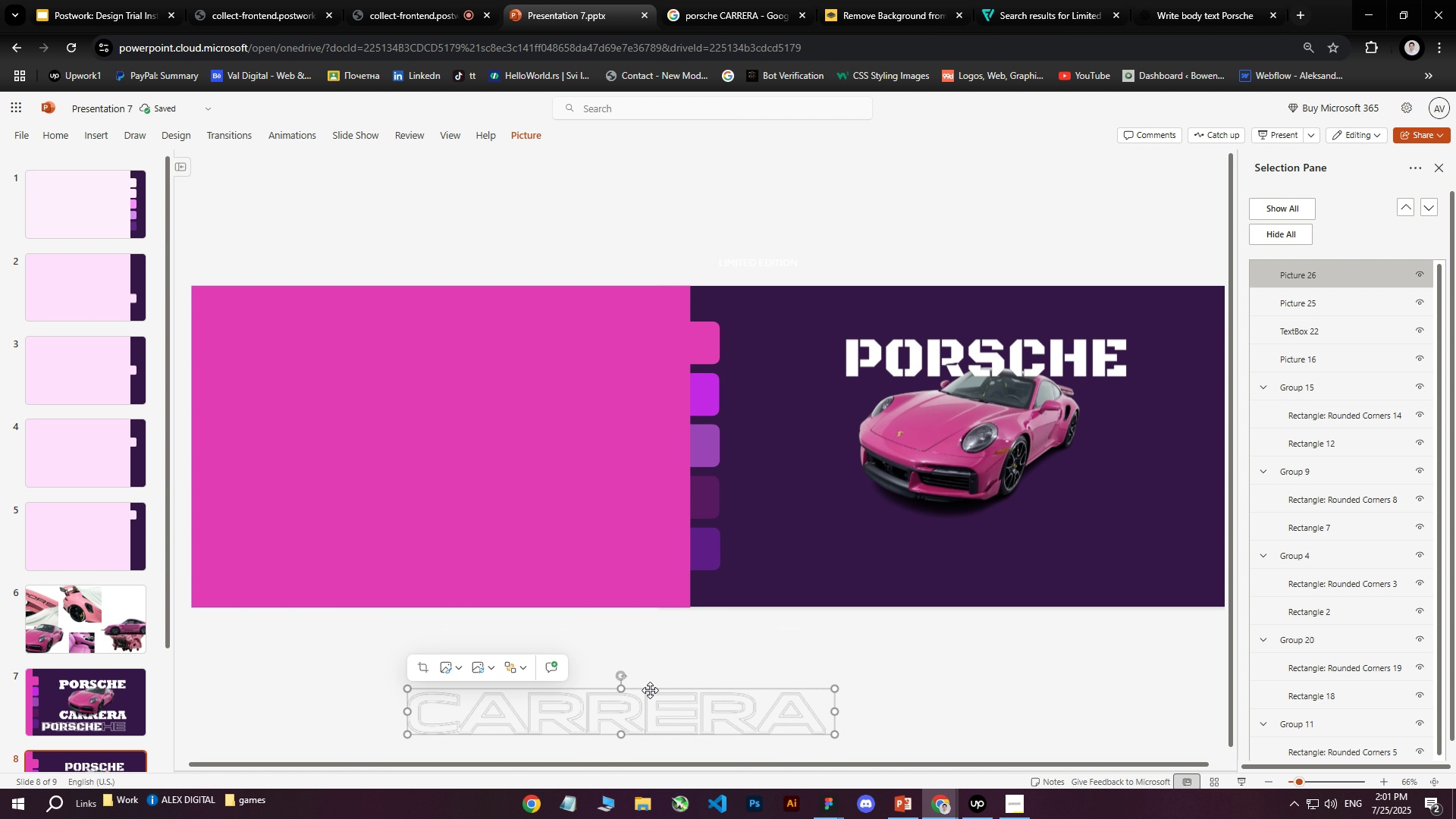 
left_click_drag(start_coordinate=[650, 689], to_coordinate=[1016, 460])
 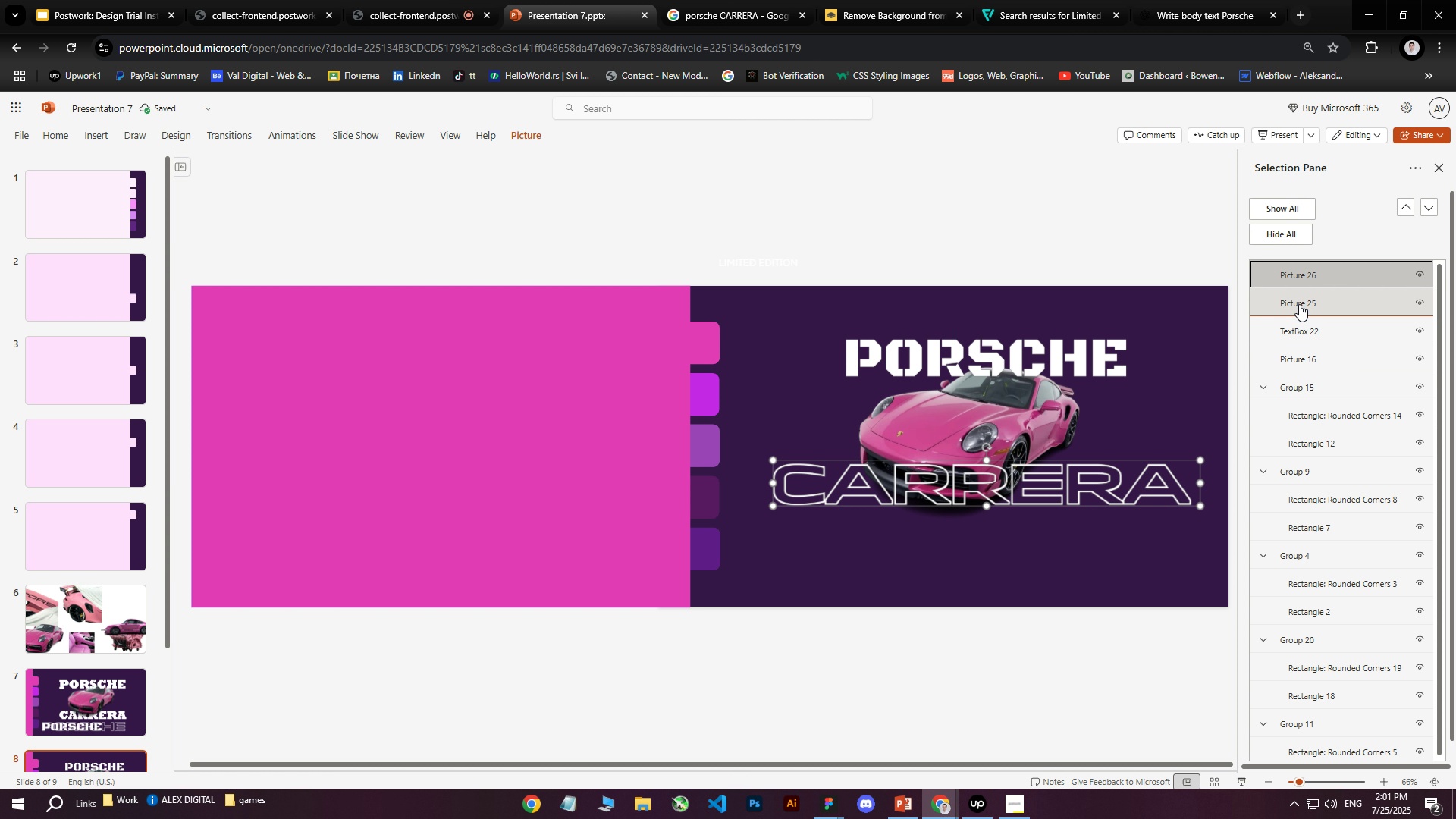 
left_click_drag(start_coordinate=[1304, 277], to_coordinate=[1299, 304])
 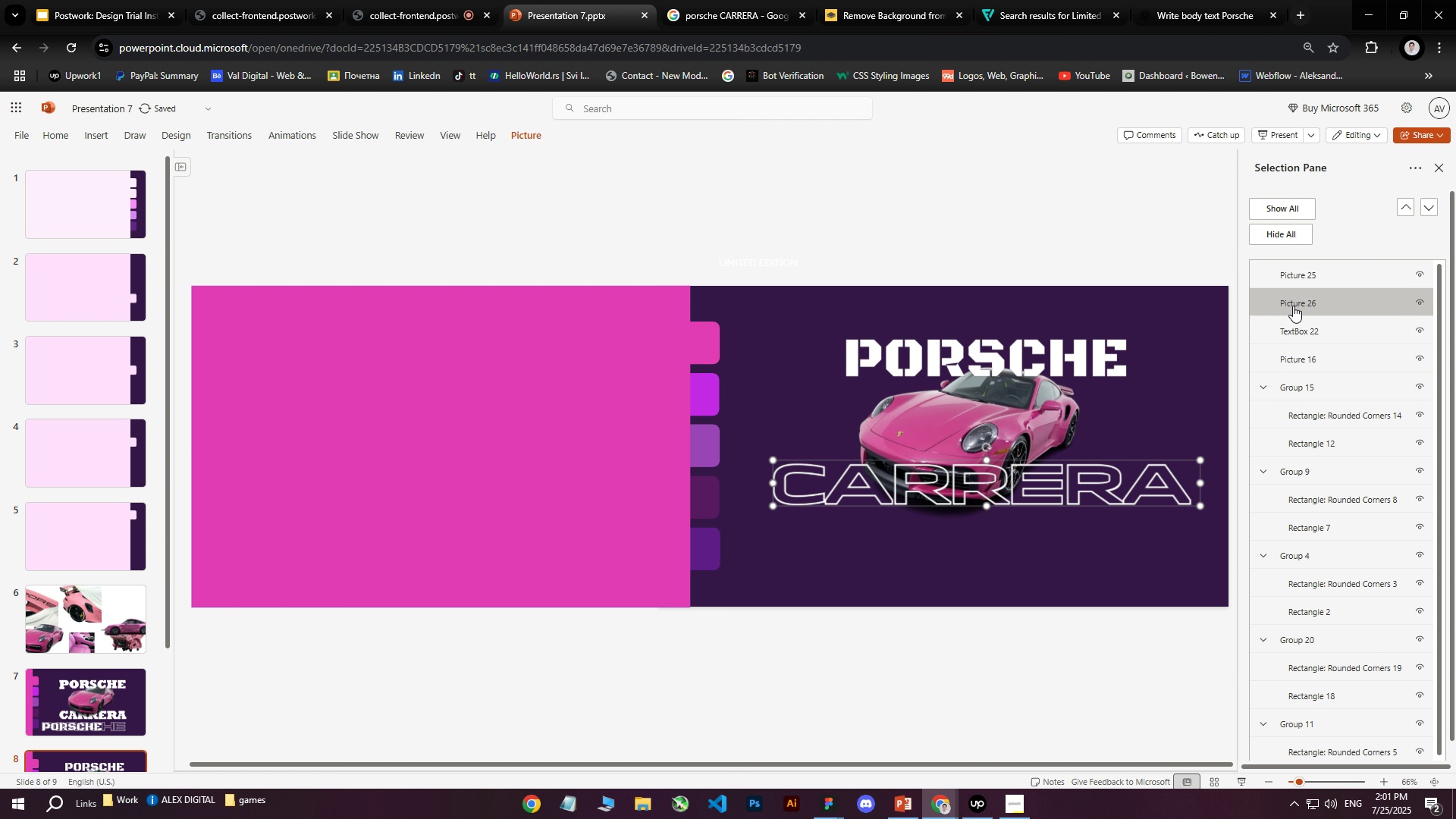 
left_click_drag(start_coordinate=[1297, 291], to_coordinate=[1297, 318])
 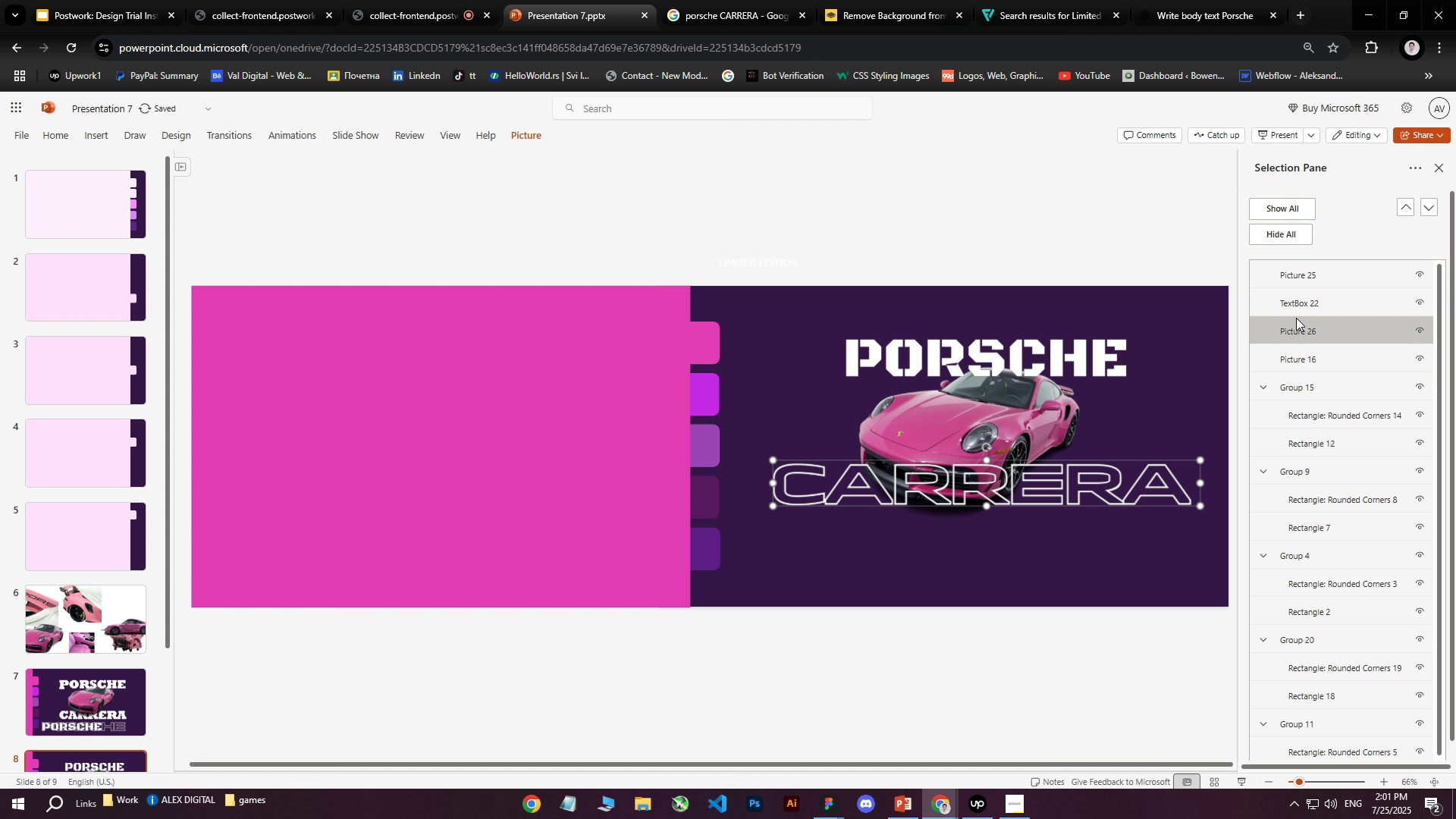 
left_click_drag(start_coordinate=[1290, 328], to_coordinate=[1295, 353])
 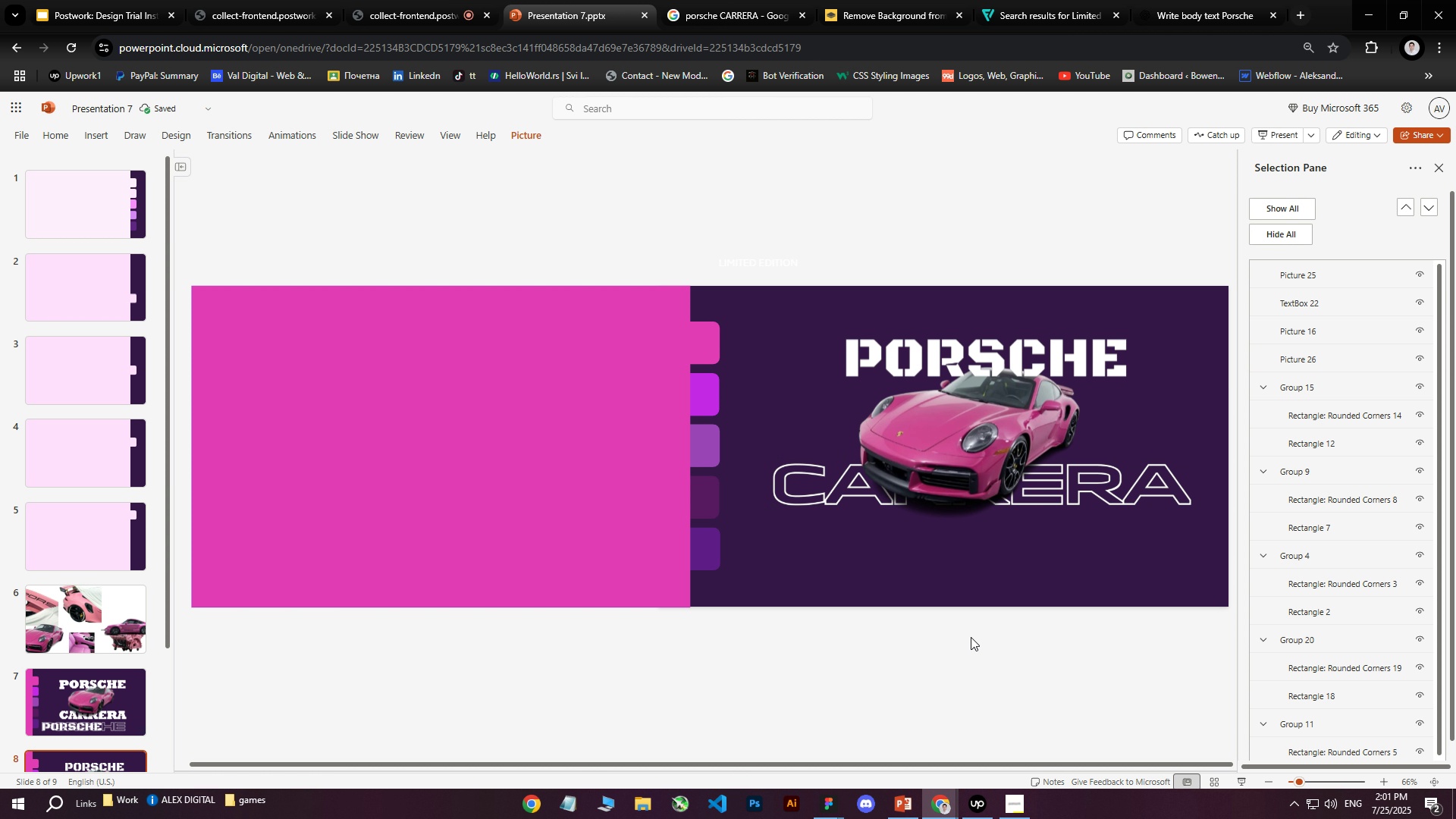 
double_click([1043, 489])
 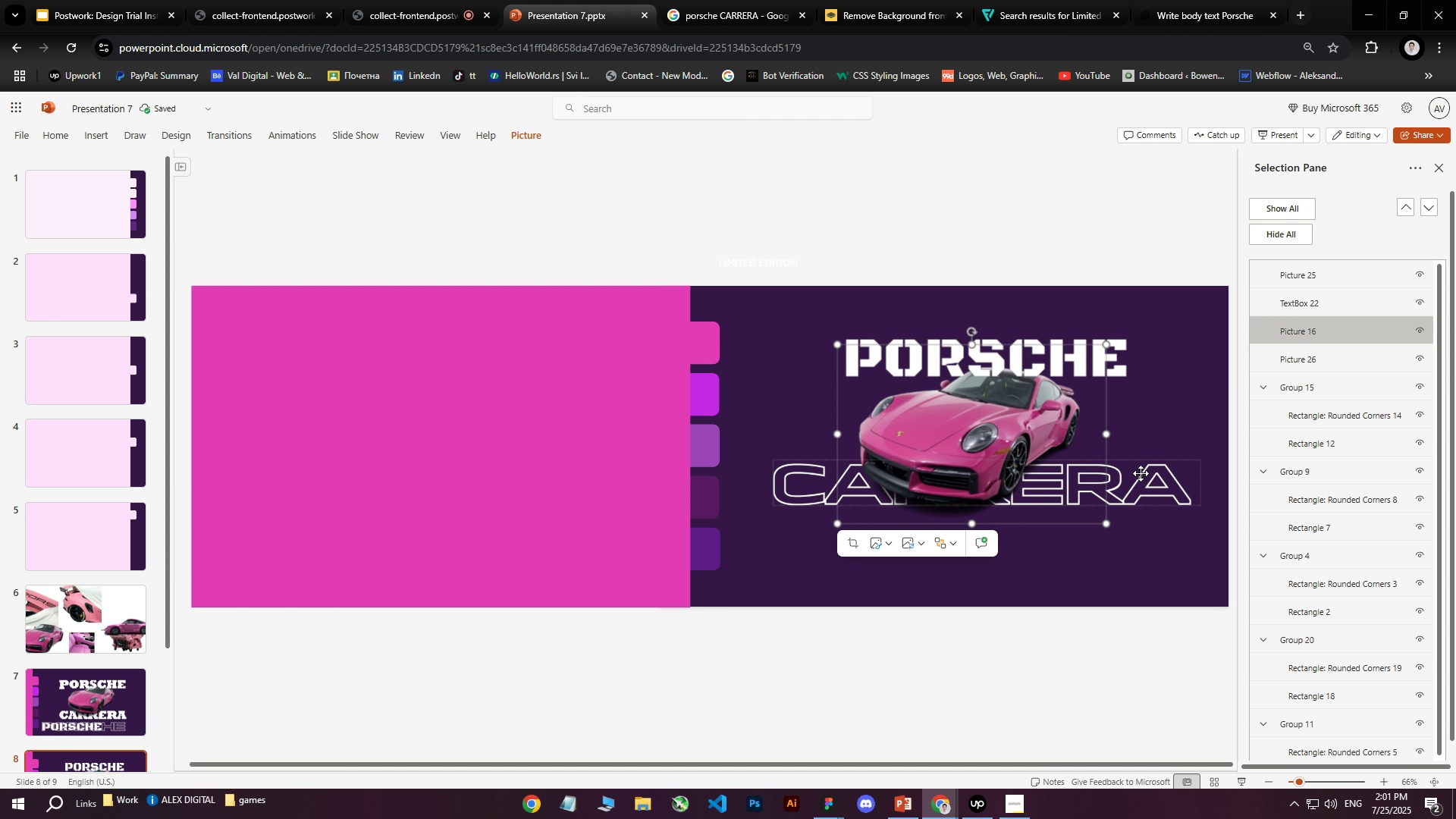 
triple_click([1141, 473])
 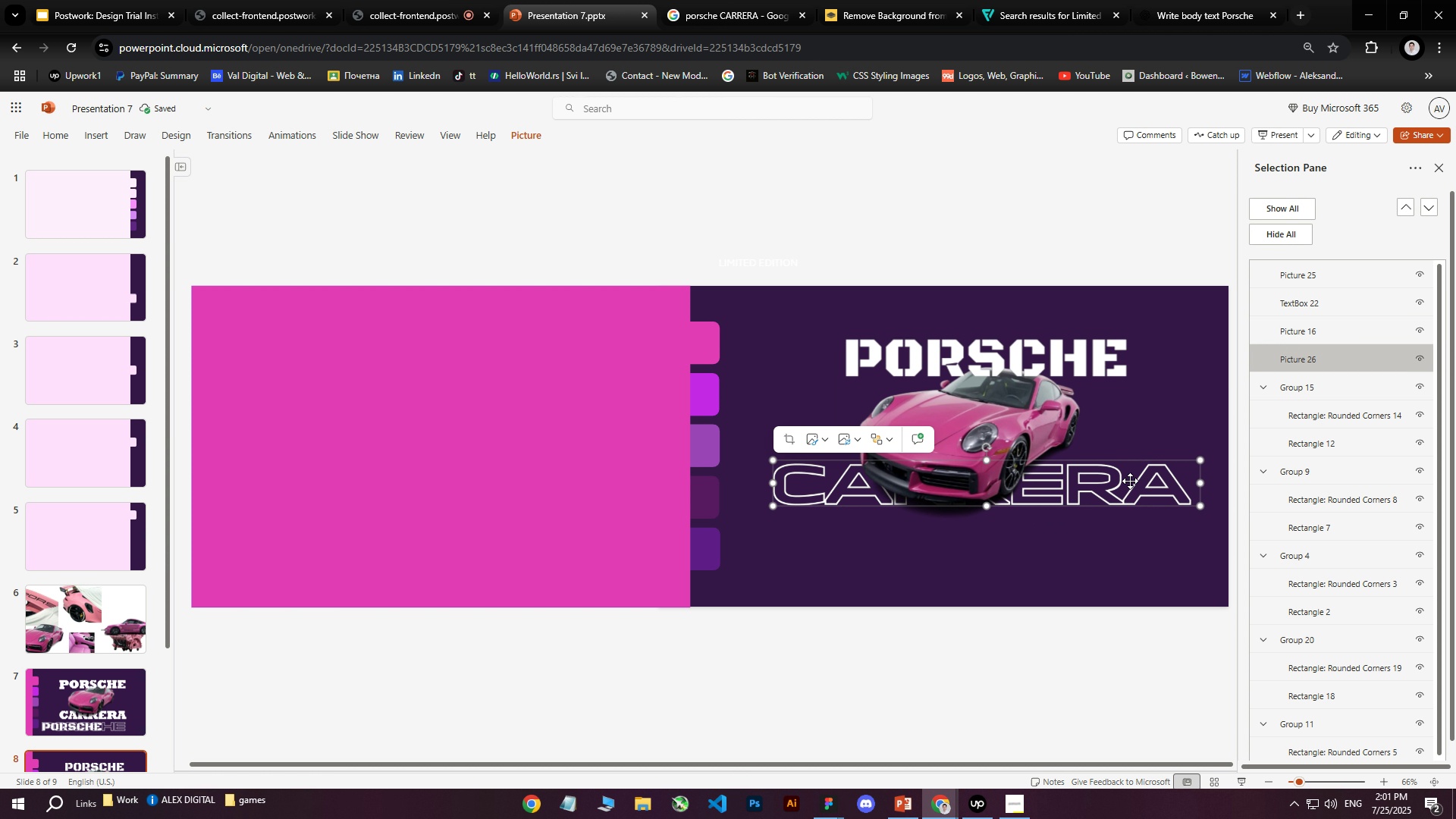 
left_click_drag(start_coordinate=[1128, 481], to_coordinate=[1133, 506])
 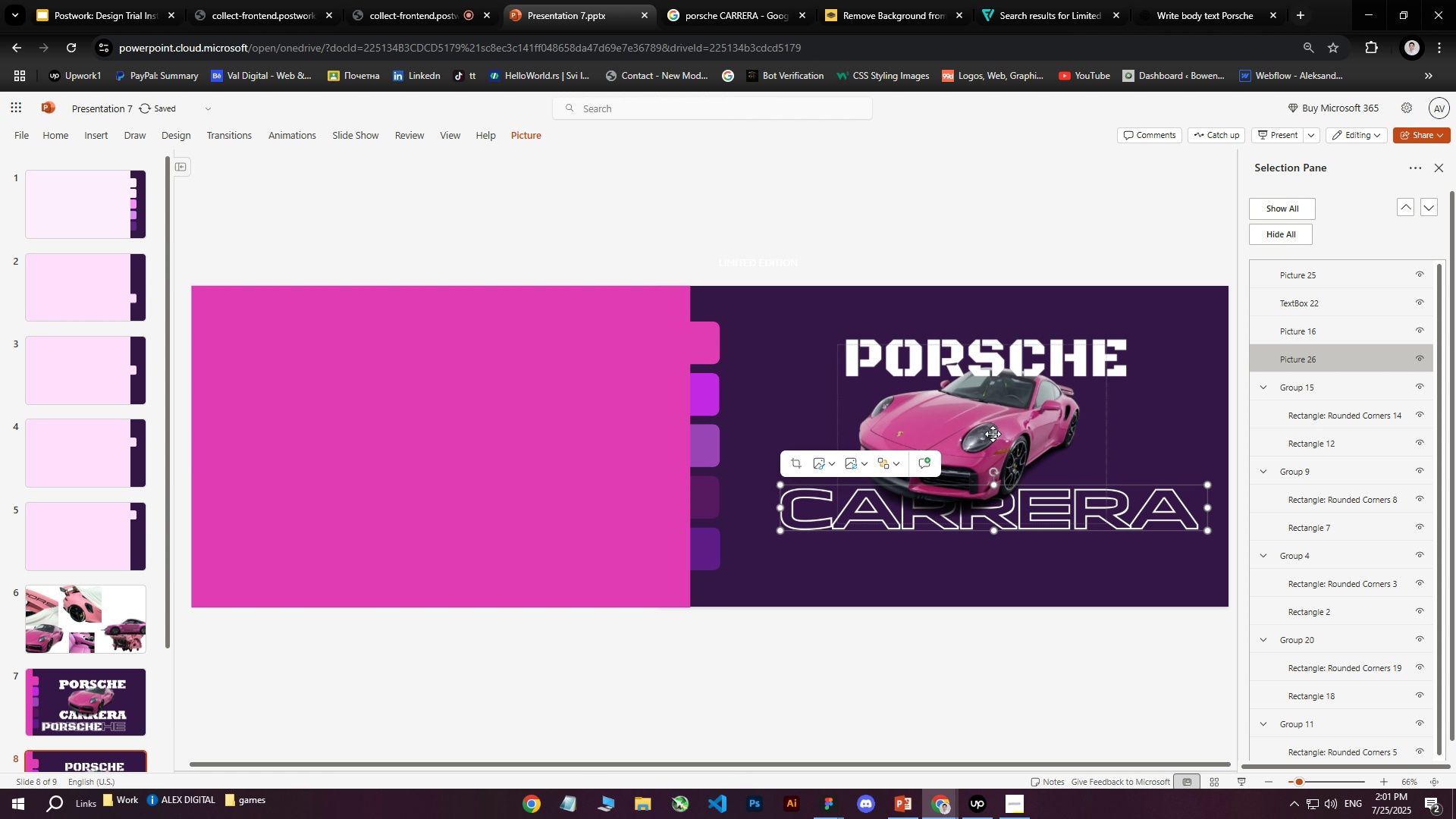 
left_click([989, 428])
 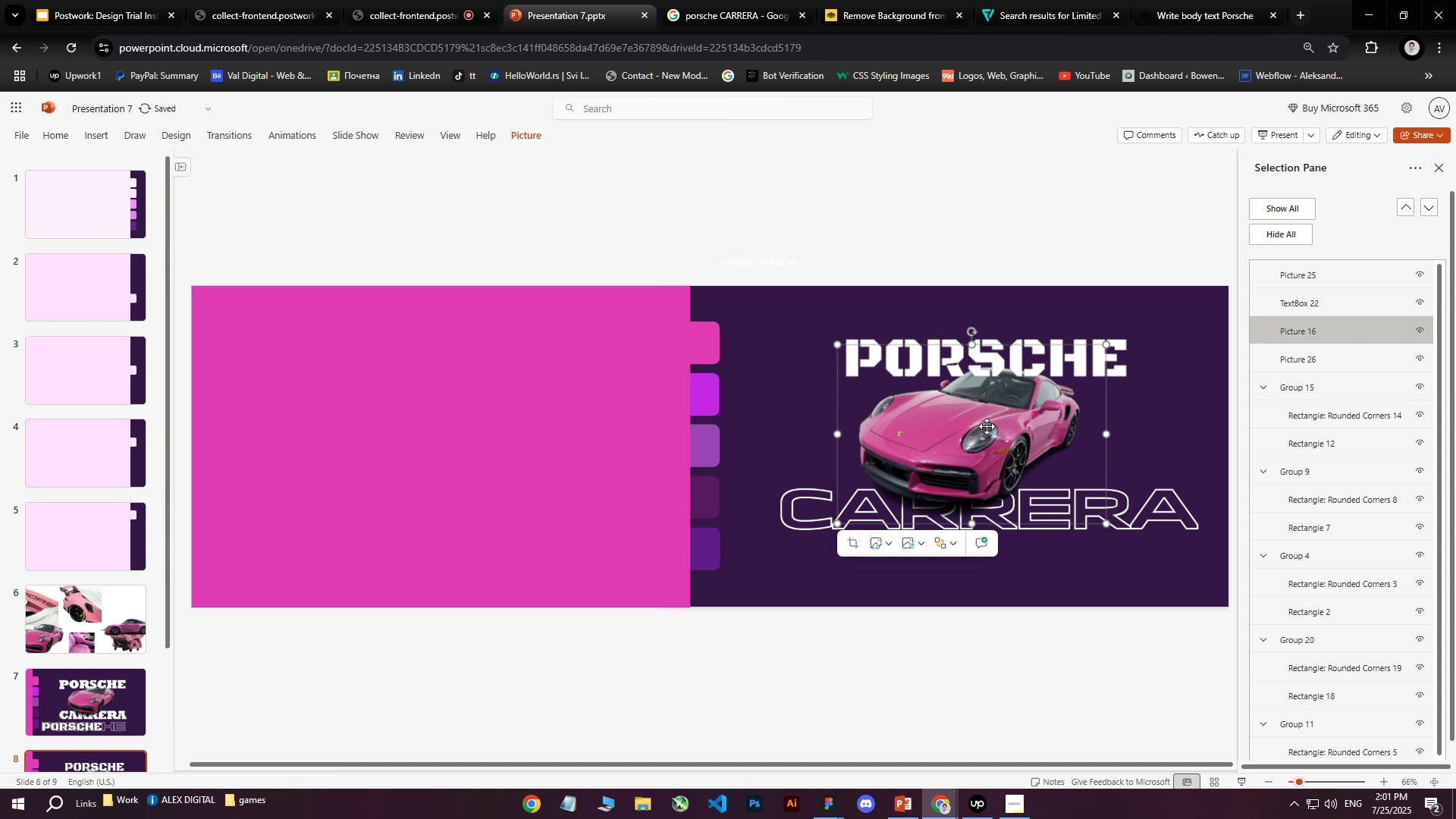 
left_click_drag(start_coordinate=[986, 425], to_coordinate=[998, 433])
 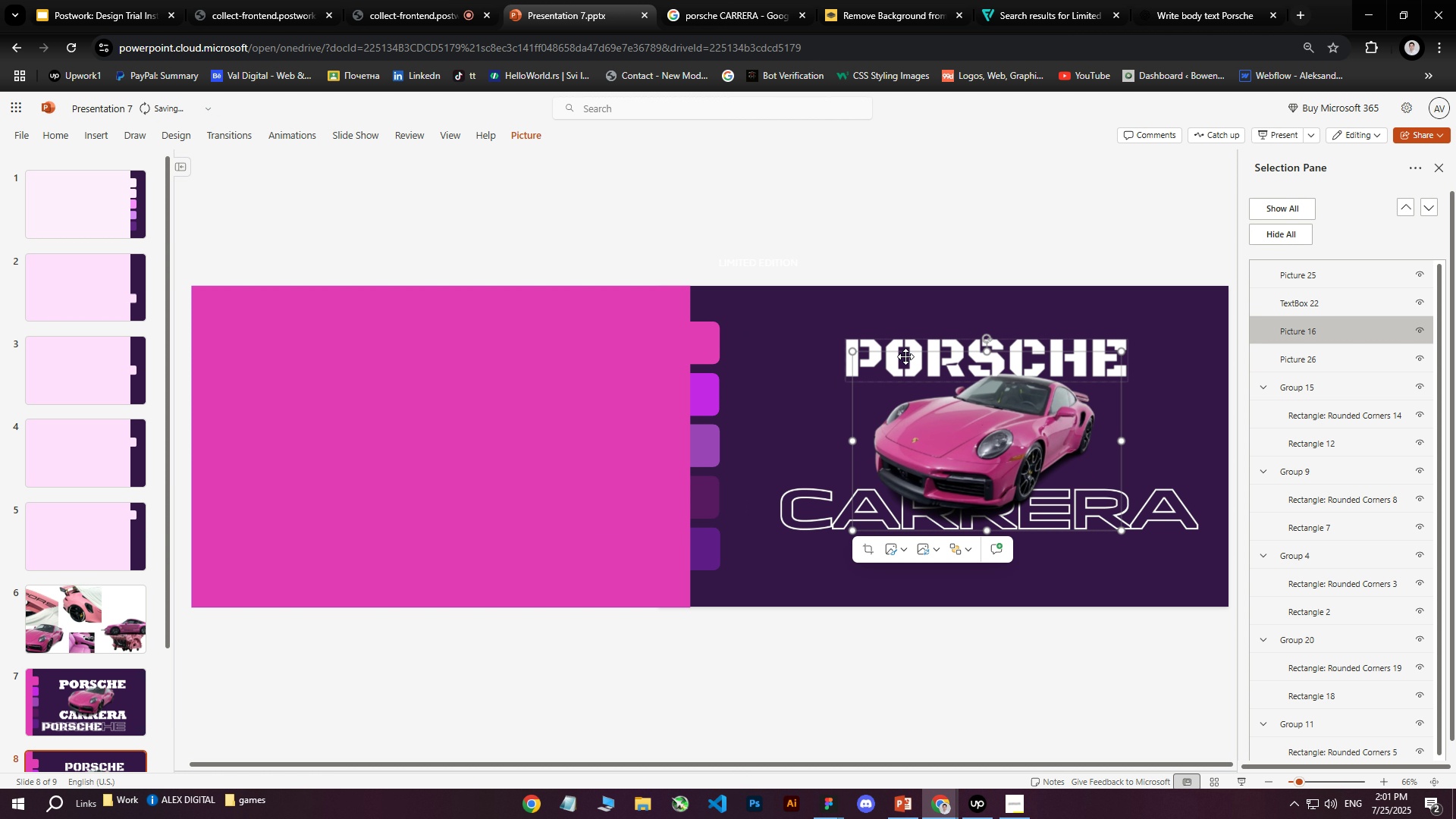 
left_click([904, 356])
 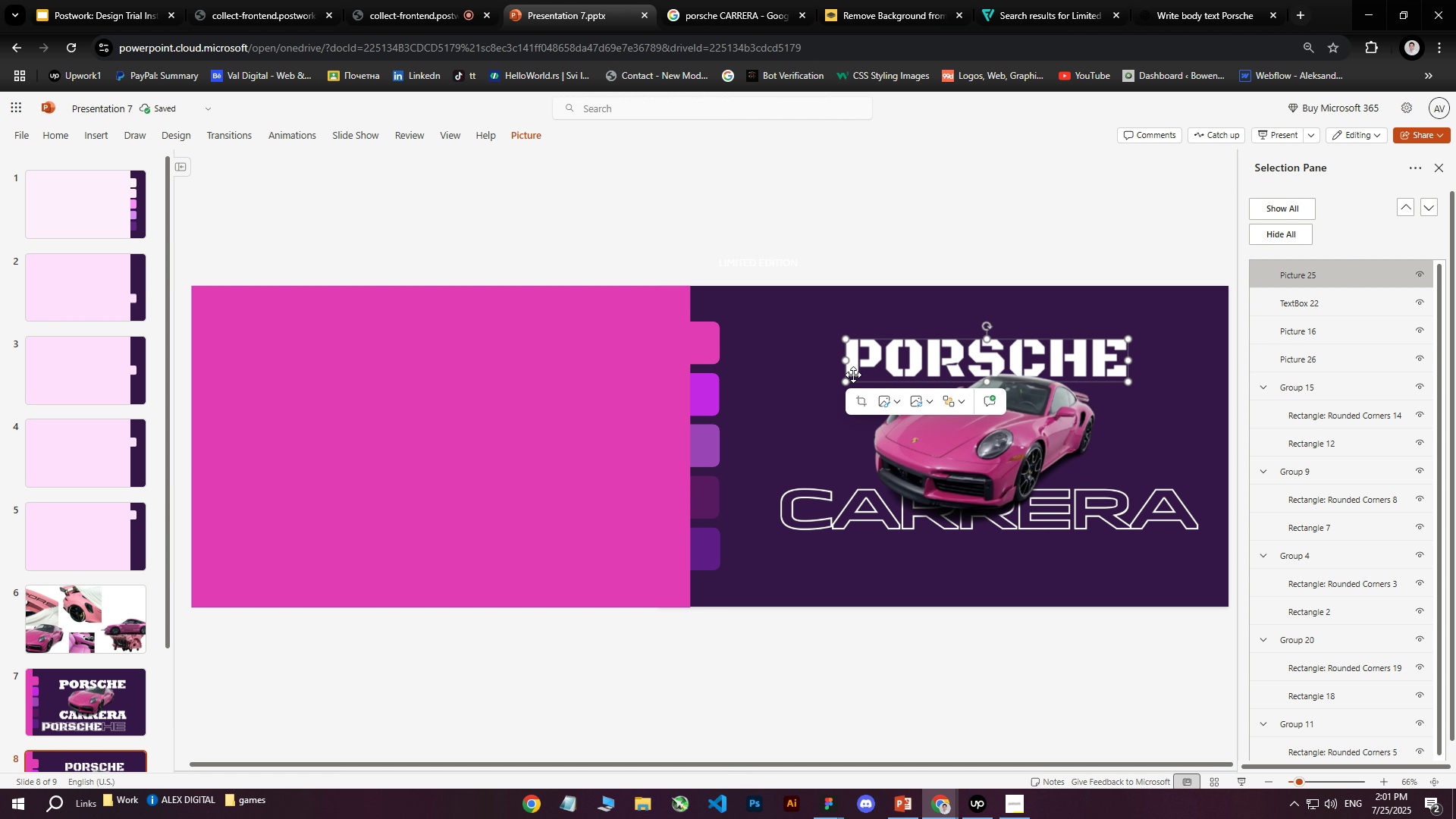 
left_click_drag(start_coordinate=[844, 381], to_coordinate=[792, 409])
 